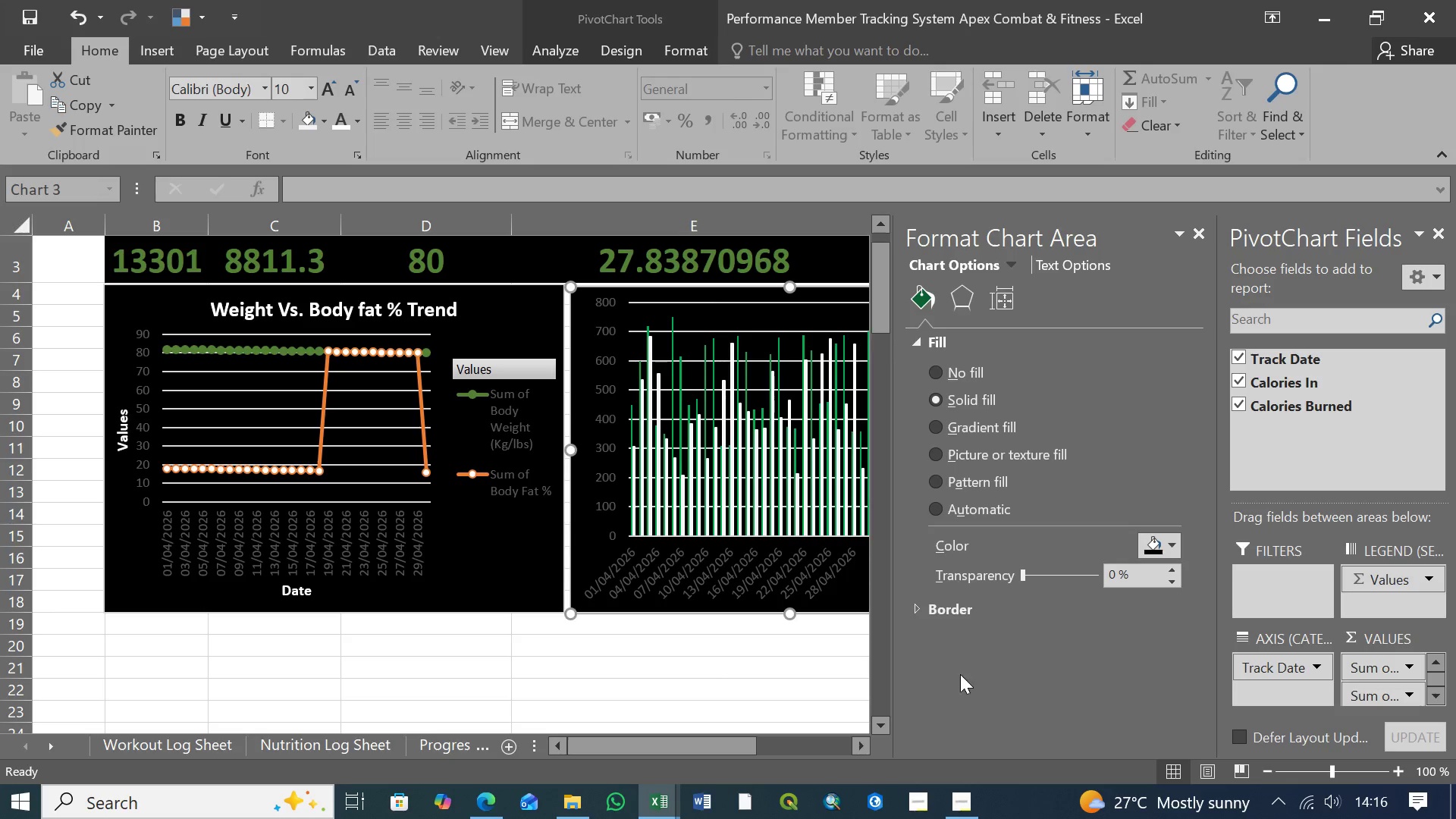 
left_click([762, 664])
 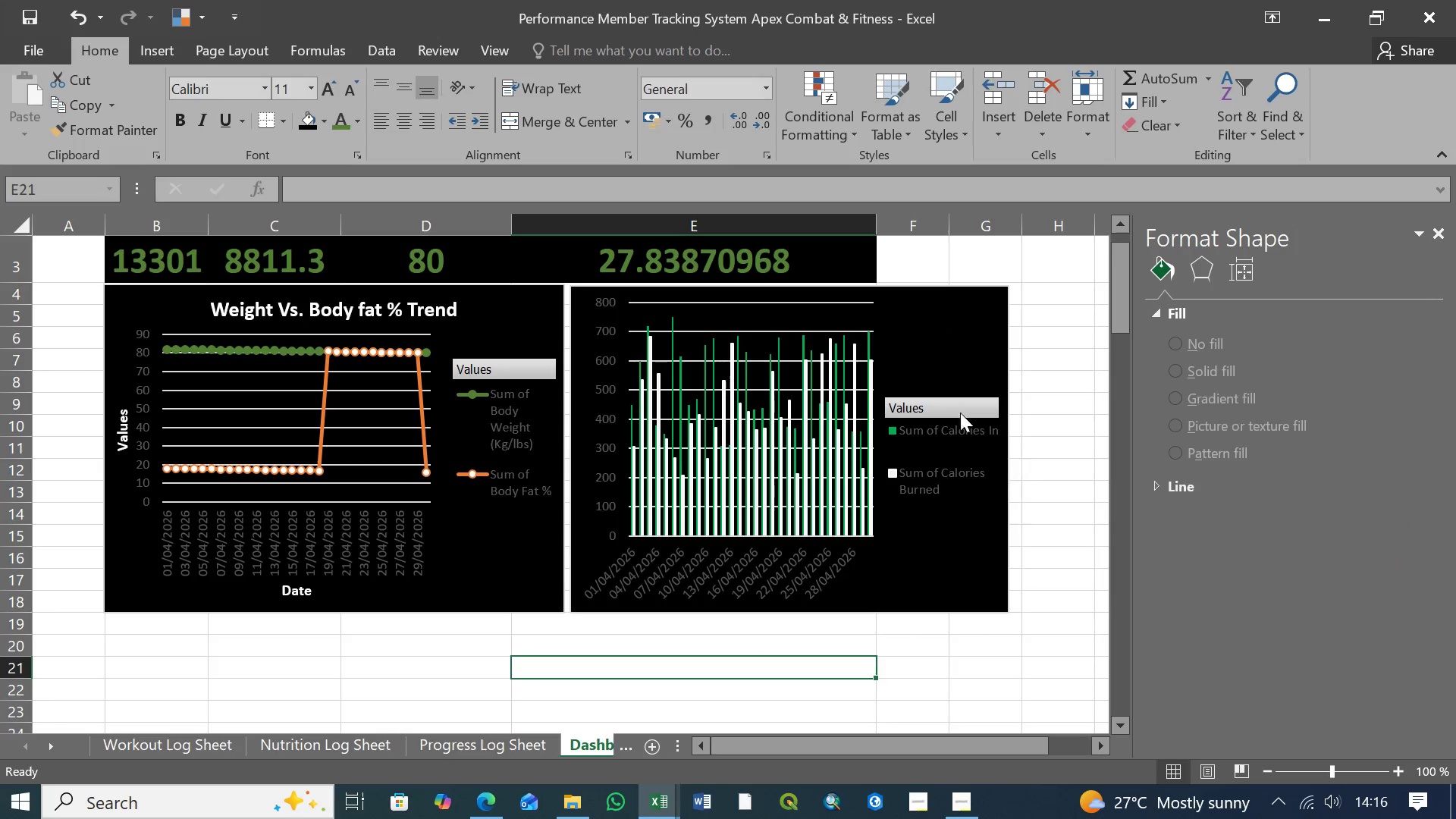 
left_click_drag(start_coordinate=[927, 344], to_coordinate=[1199, 231])
 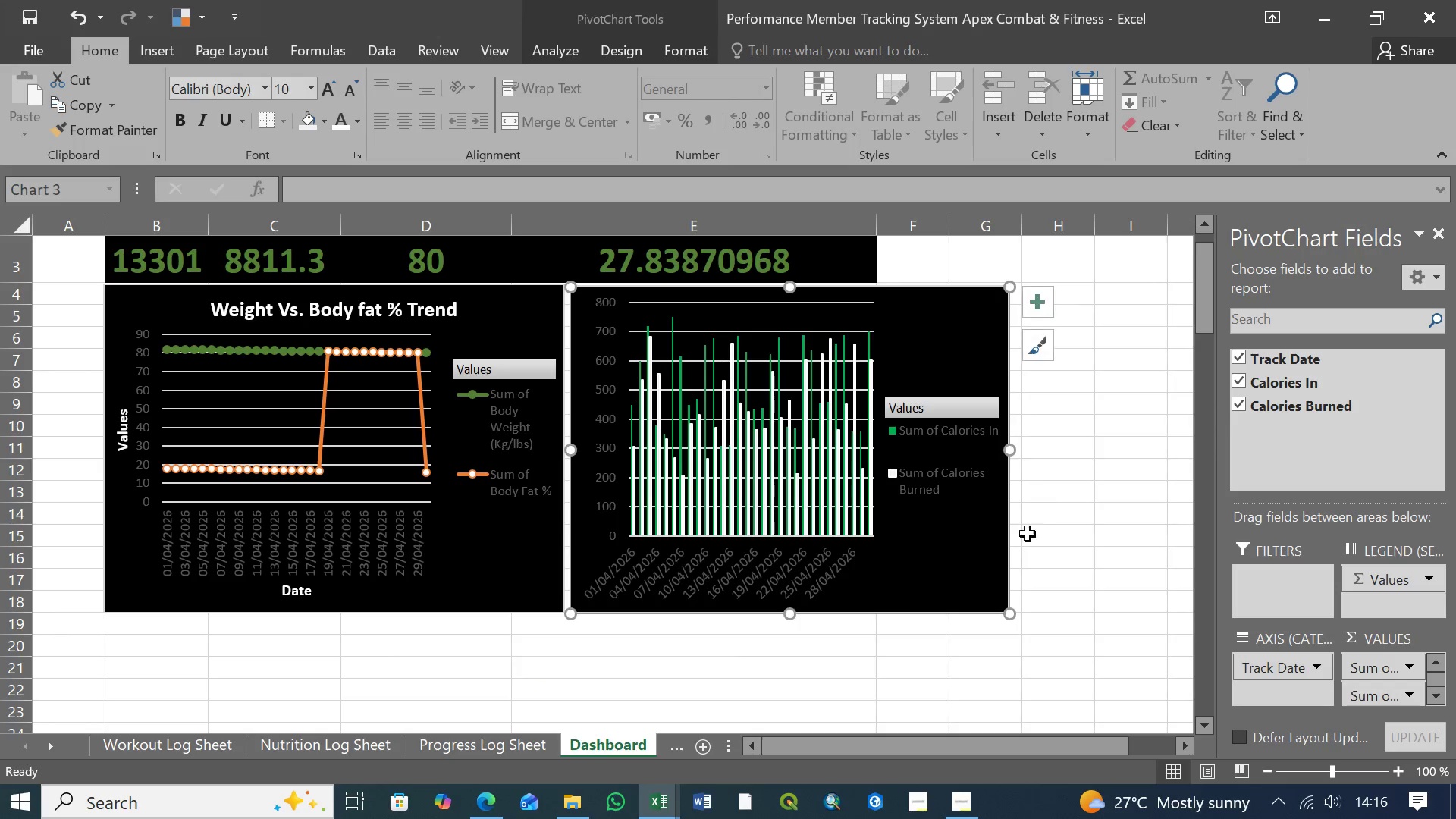 
left_click([1199, 231])
 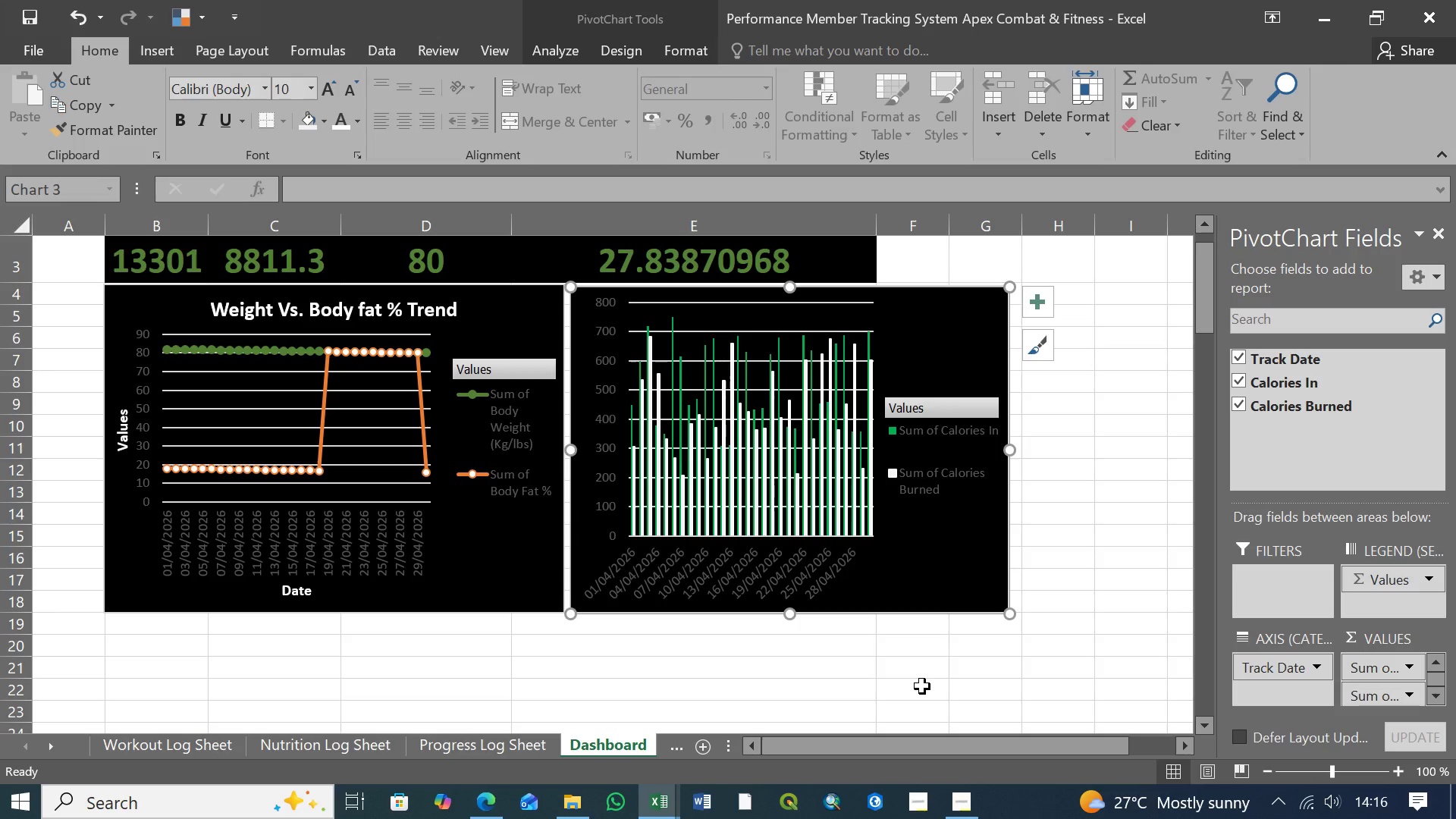 
wait(23.14)
 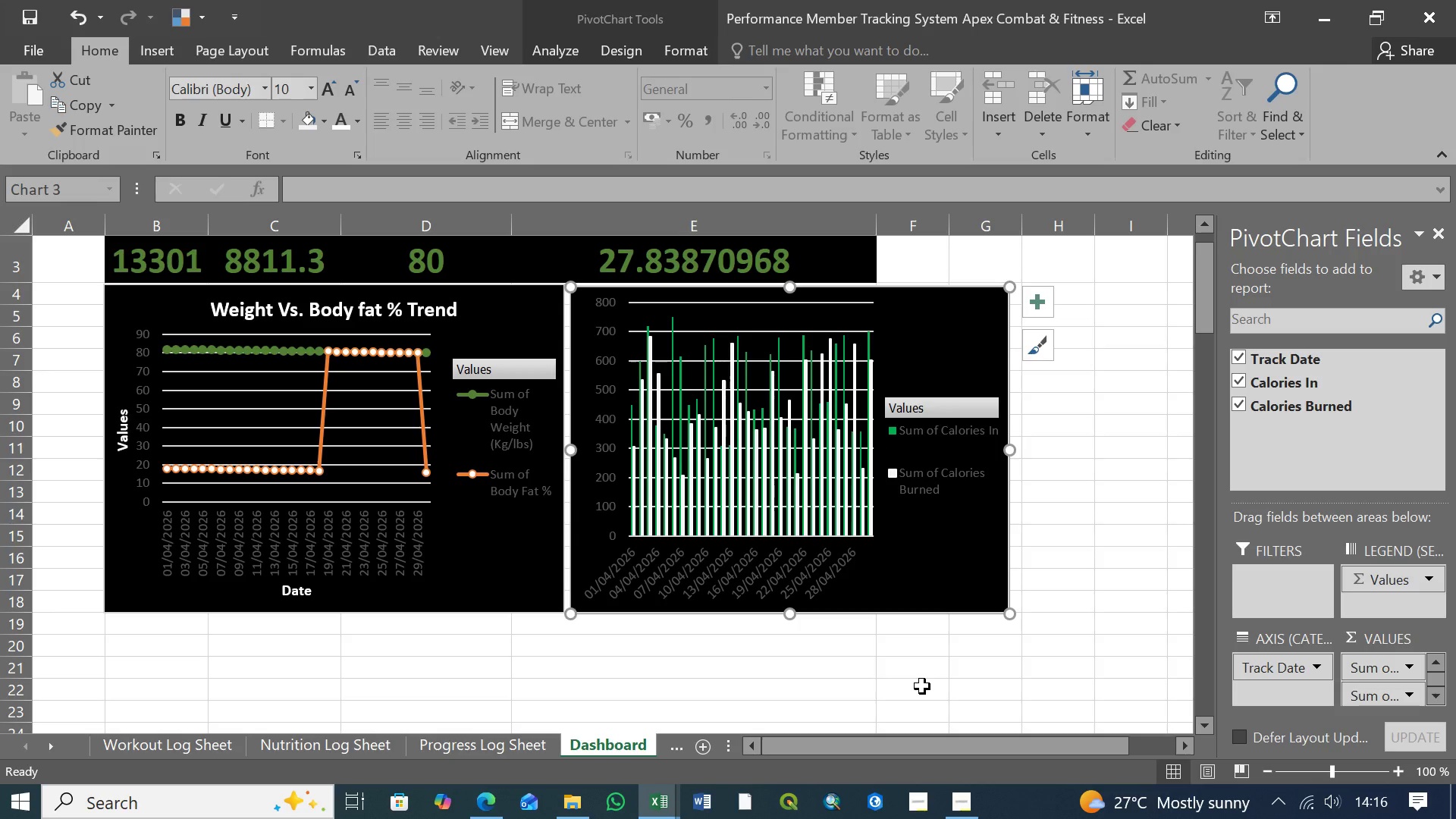 
scroll: coordinate [778, 531], scroll_direction: up, amount: 4.0
 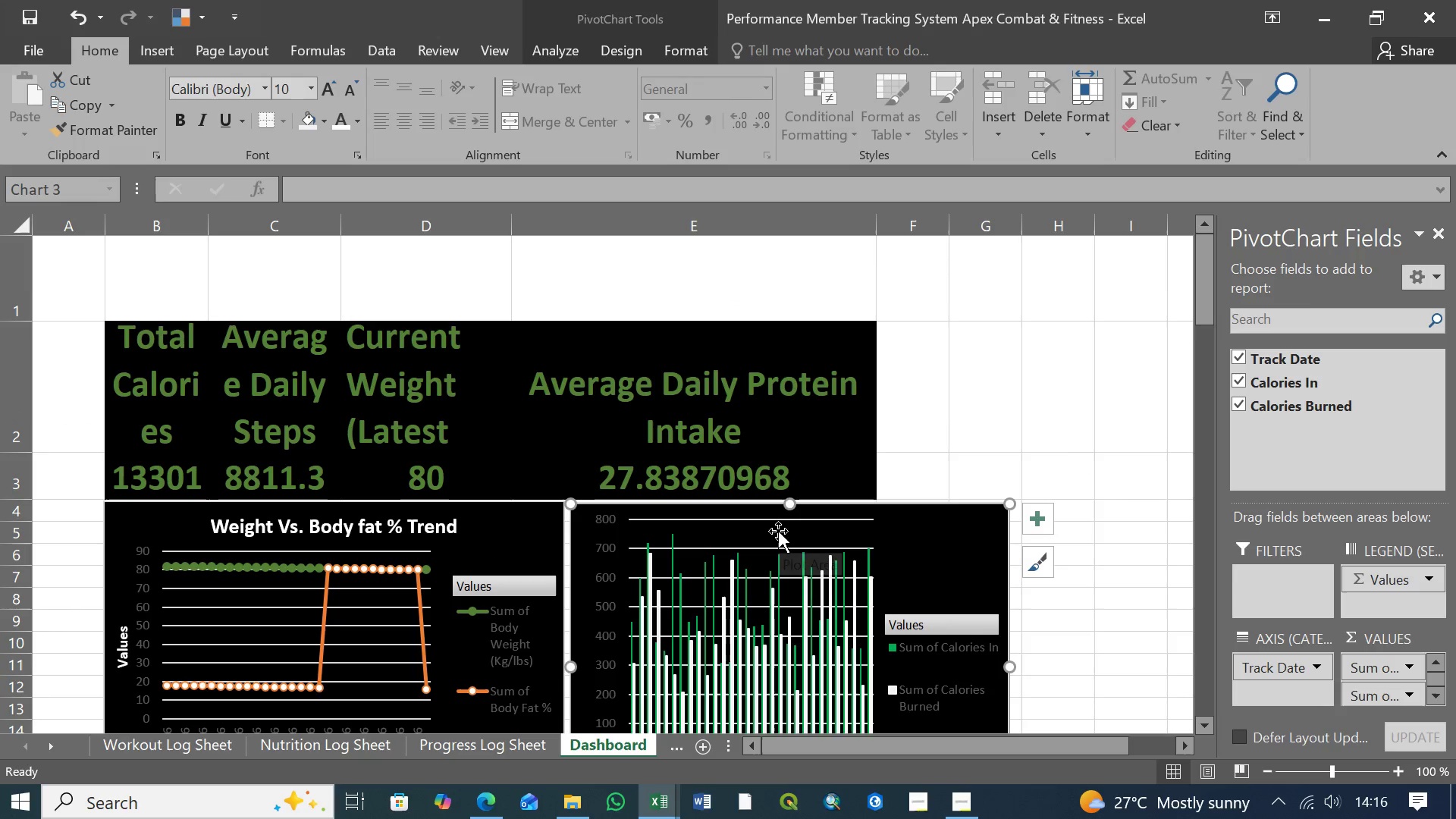 
scroll: coordinate [778, 531], scroll_direction: down, amount: 2.0
 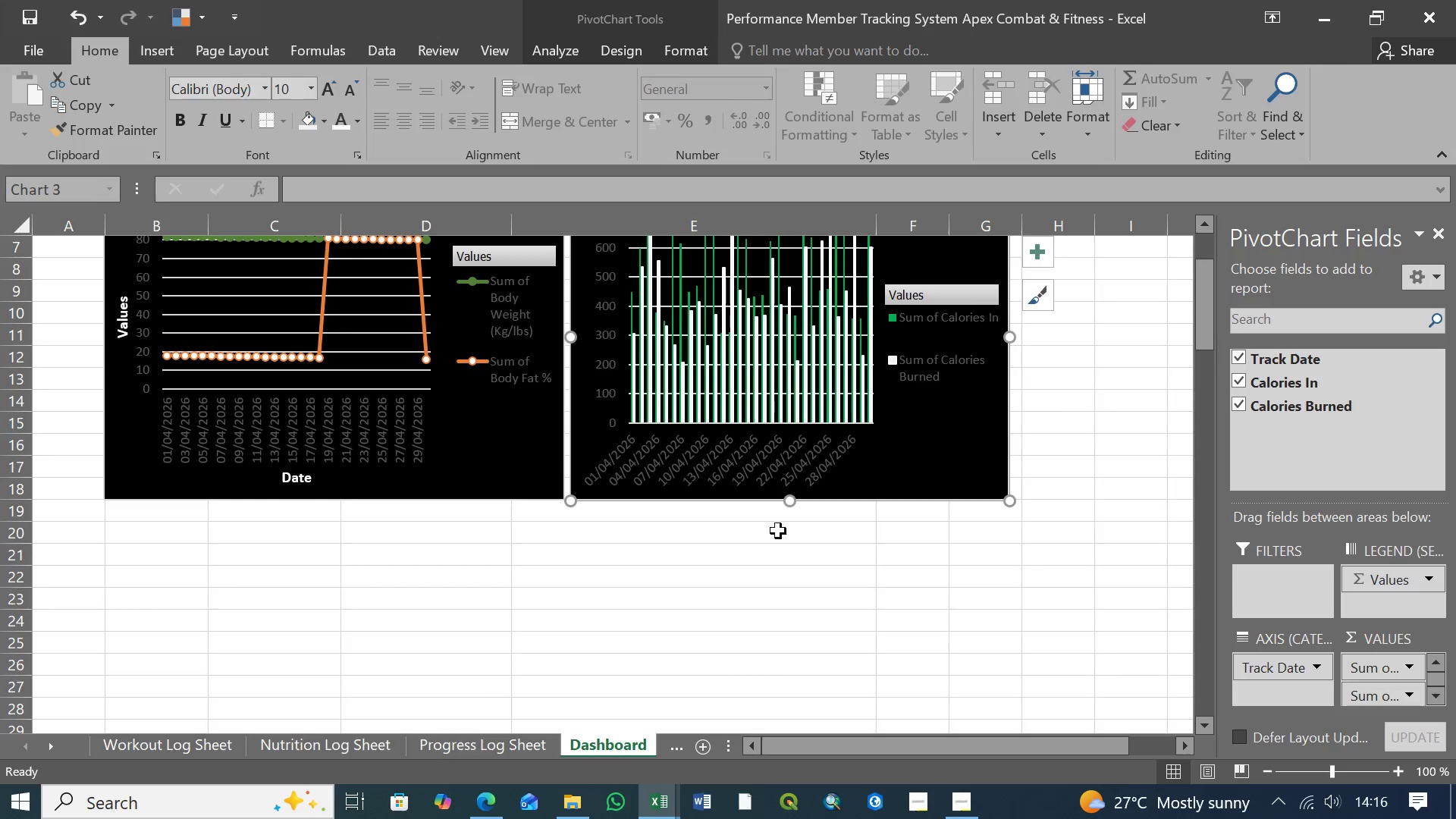 
scroll: coordinate [778, 531], scroll_direction: up, amount: 2.0
 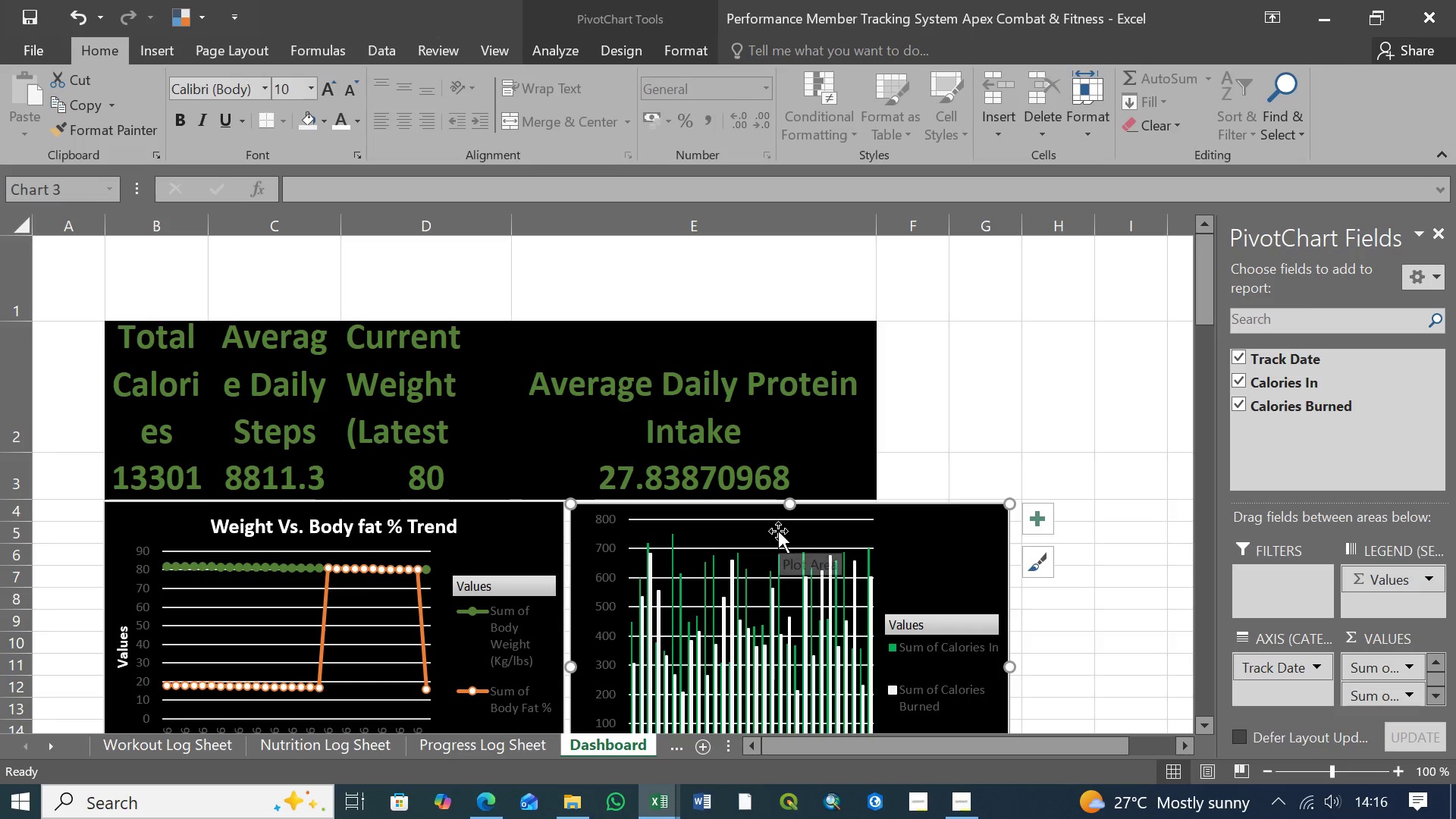 
scroll: coordinate [778, 531], scroll_direction: down, amount: 1.0
 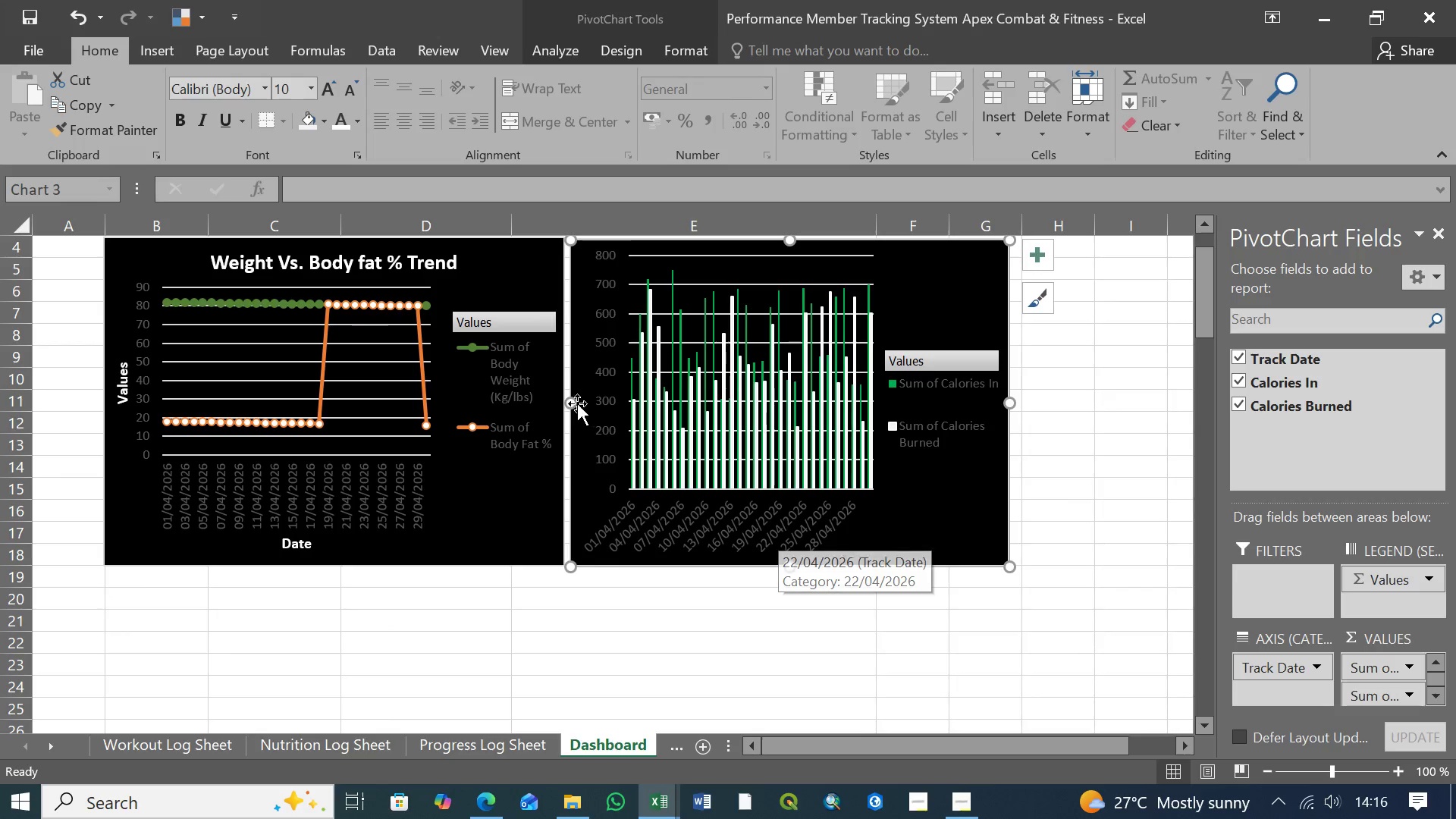 
left_click_drag(start_coordinate=[570, 400], to_coordinate=[566, 400])
 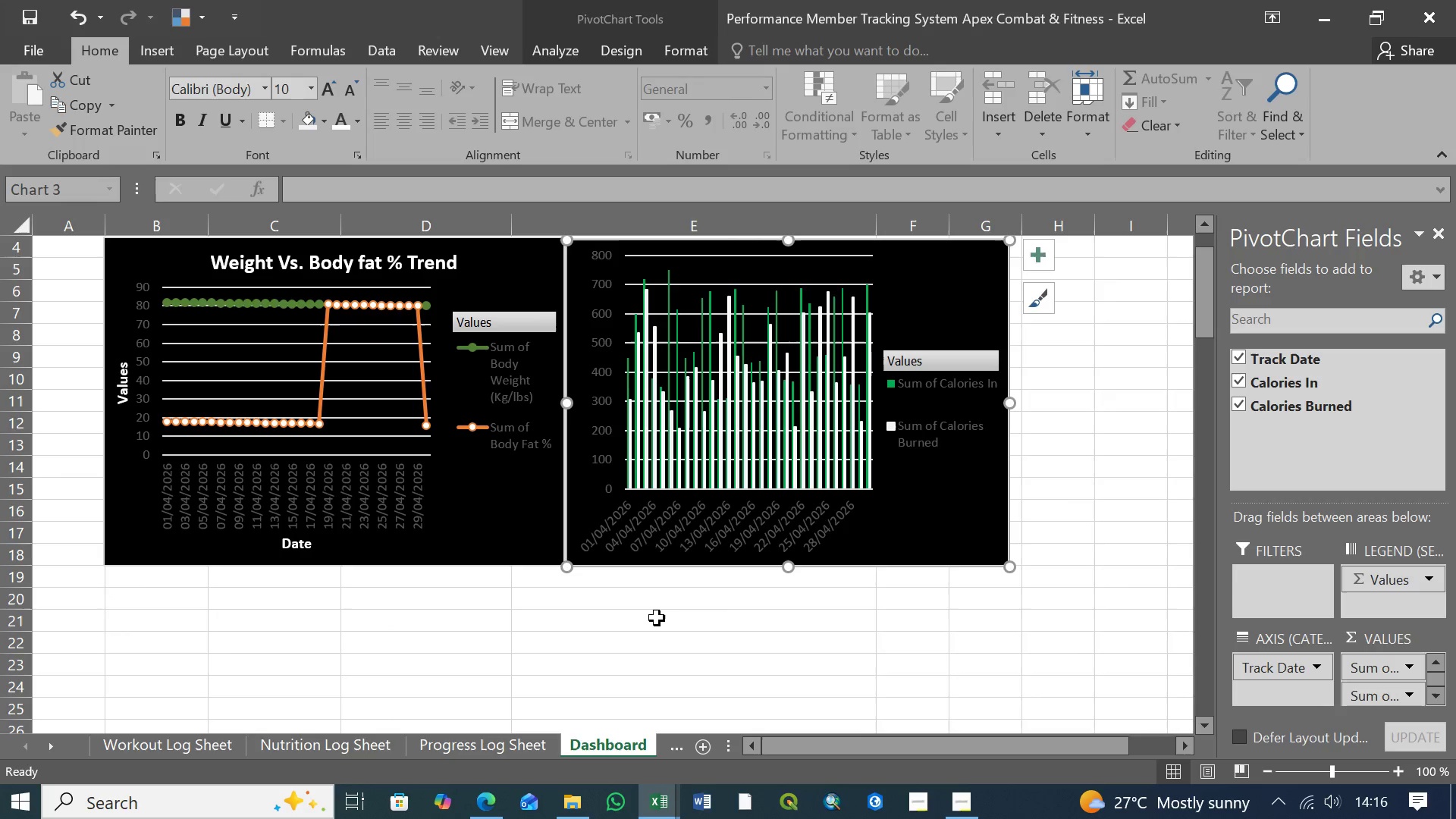 
left_click([657, 620])
 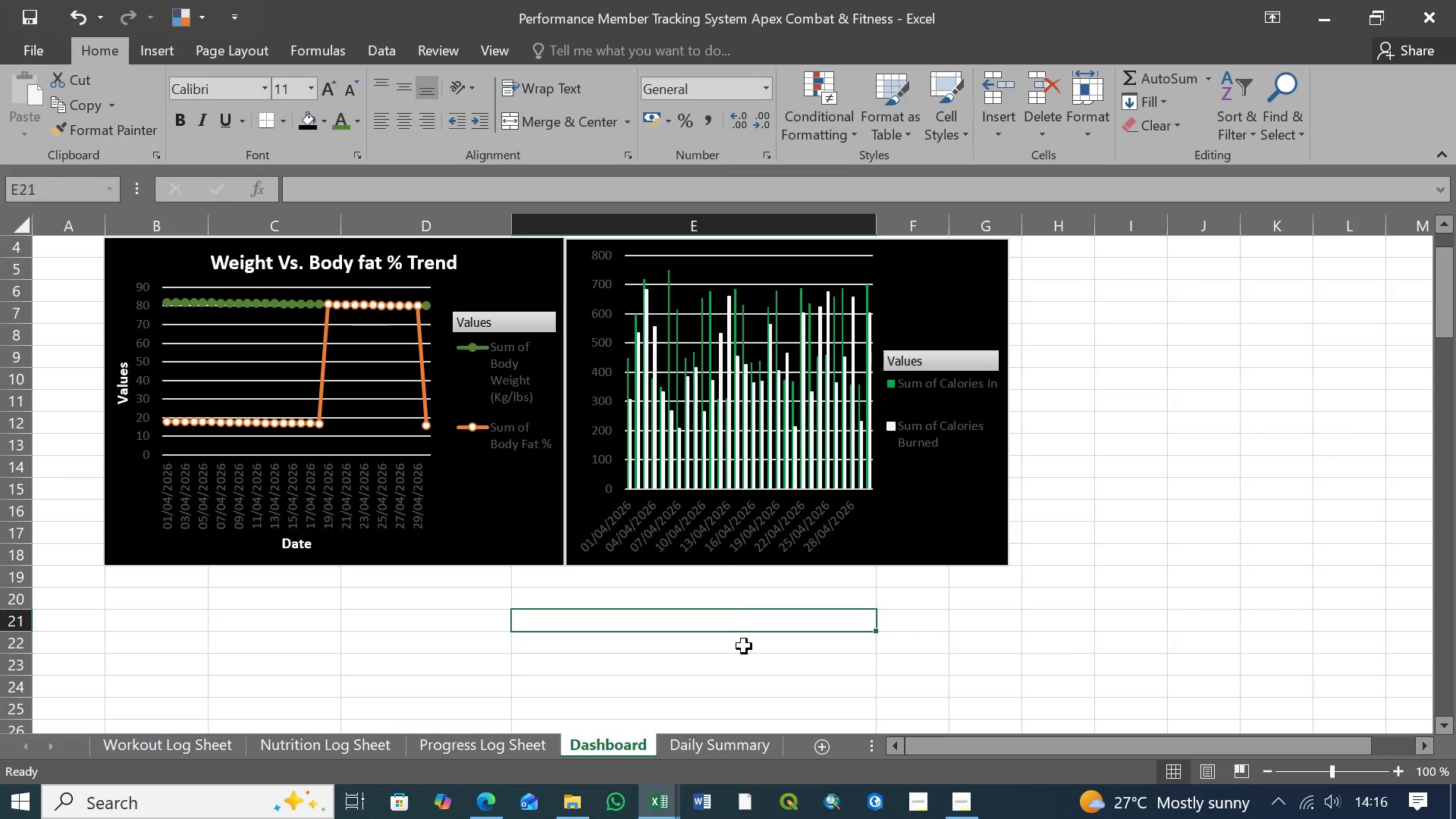 
scroll: coordinate [744, 647], scroll_direction: up, amount: 1.0
 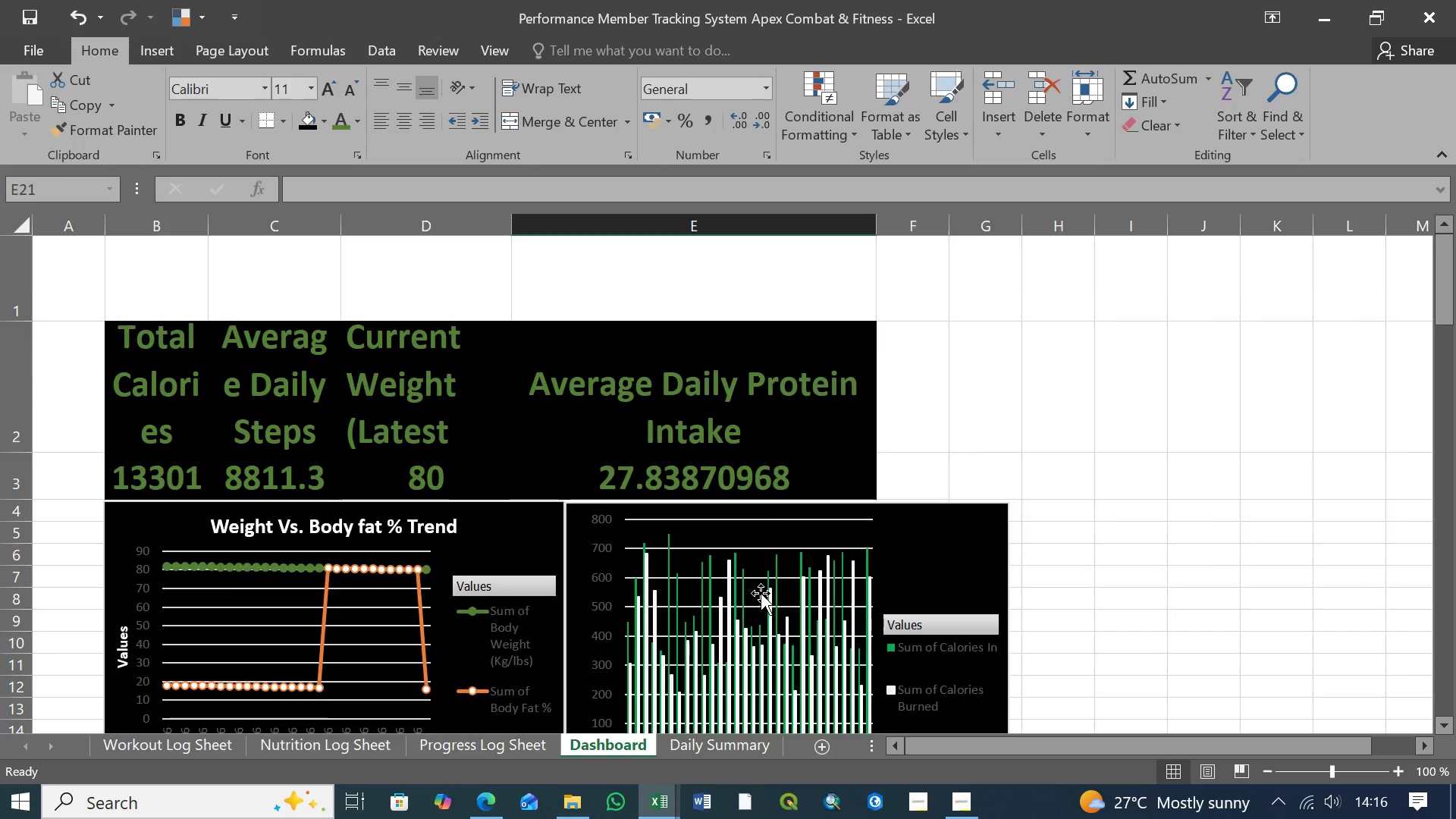 
scroll: coordinate [761, 593], scroll_direction: down, amount: 1.0
 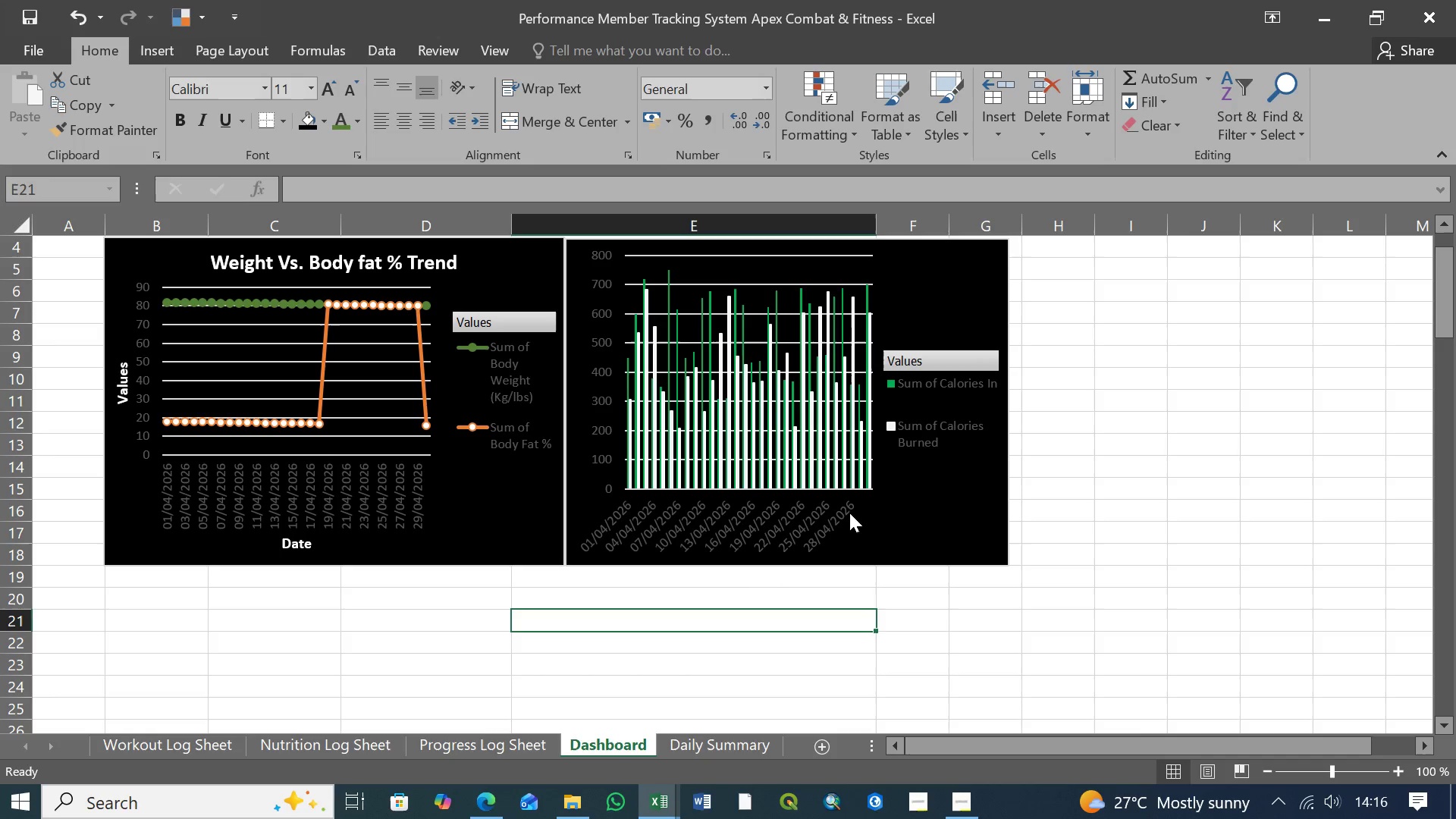 
left_click([890, 510])
 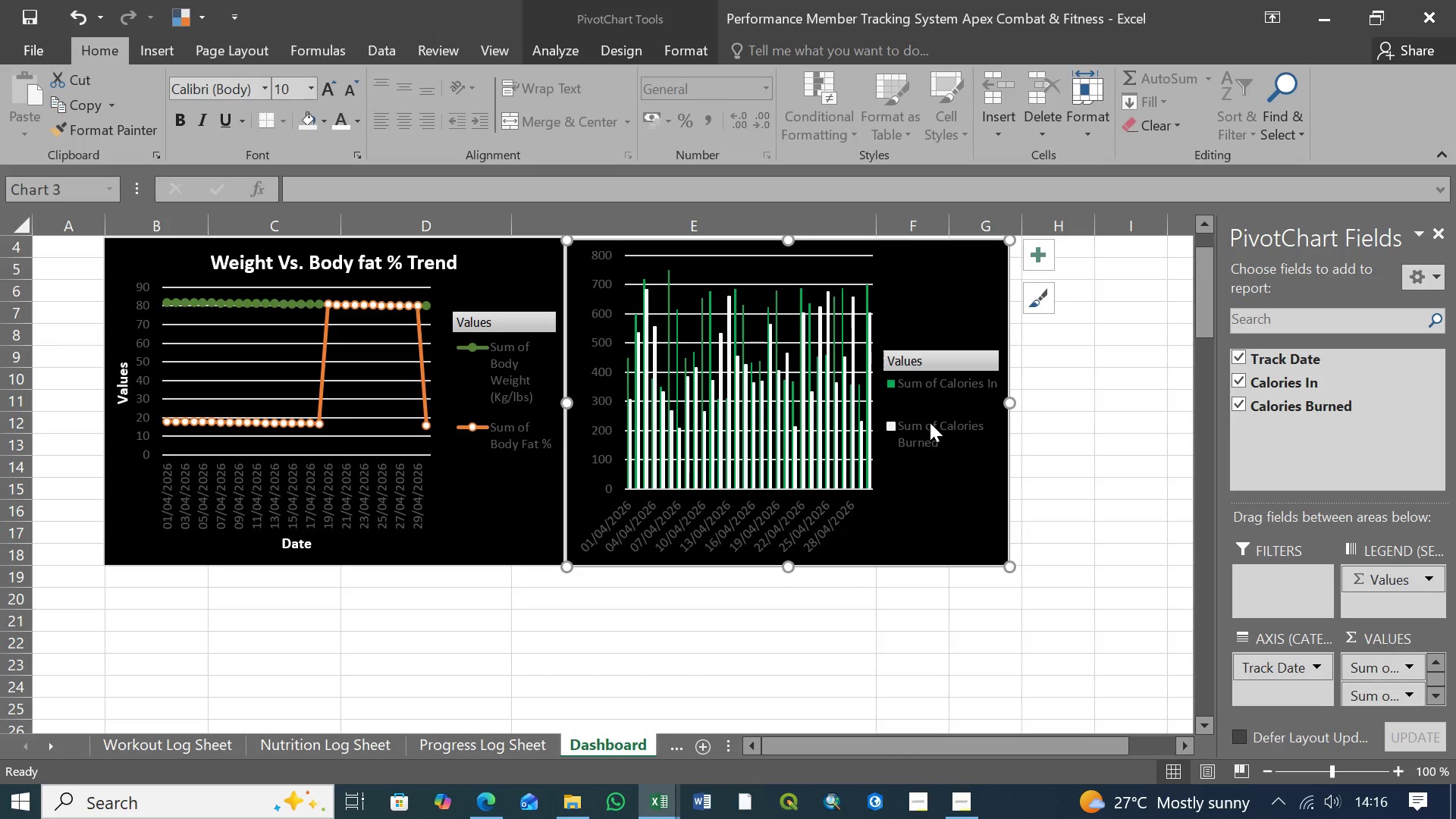 
left_click([944, 382])
 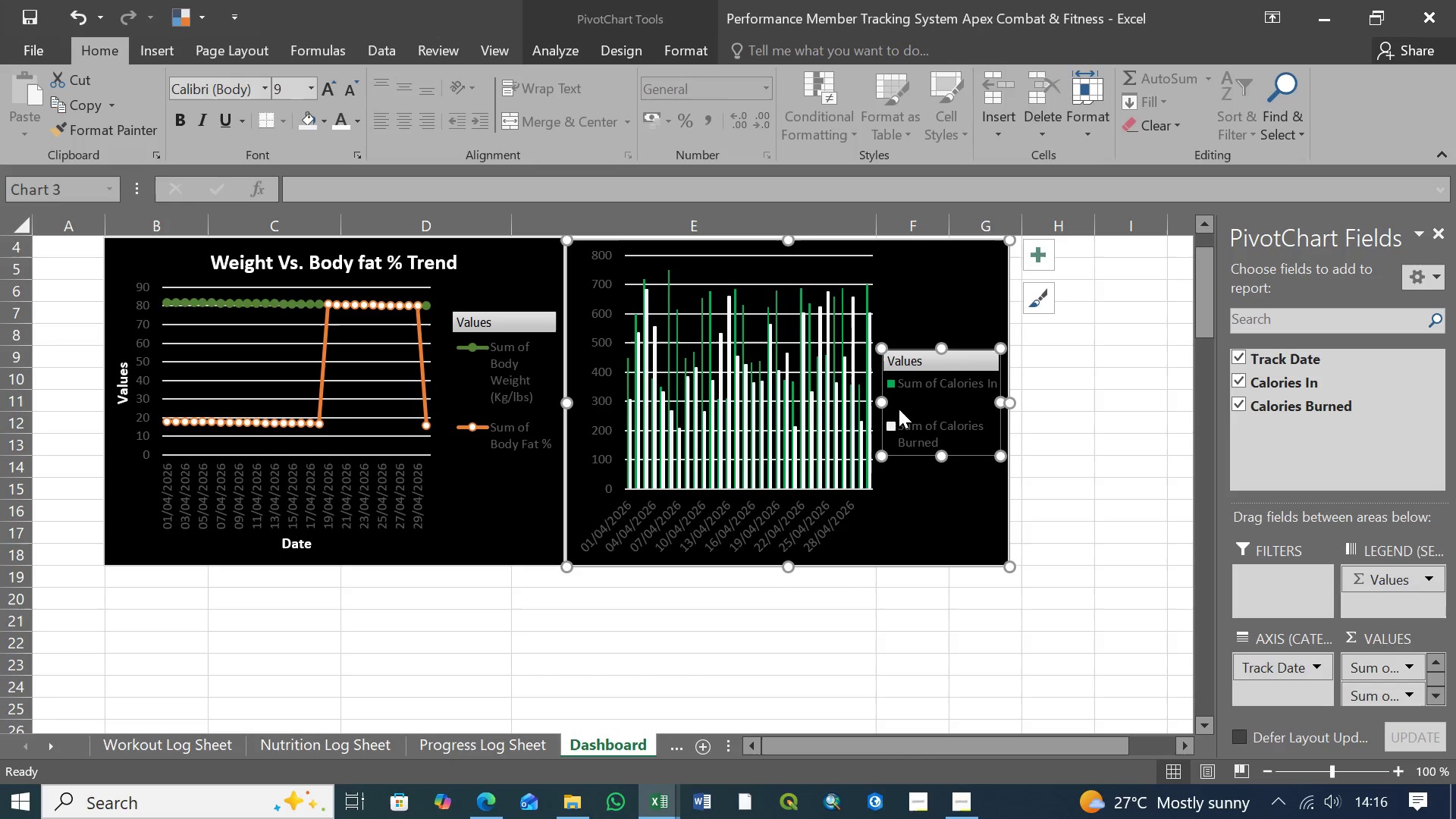 
left_click_drag(start_coordinate=[882, 403], to_coordinate=[905, 403])
 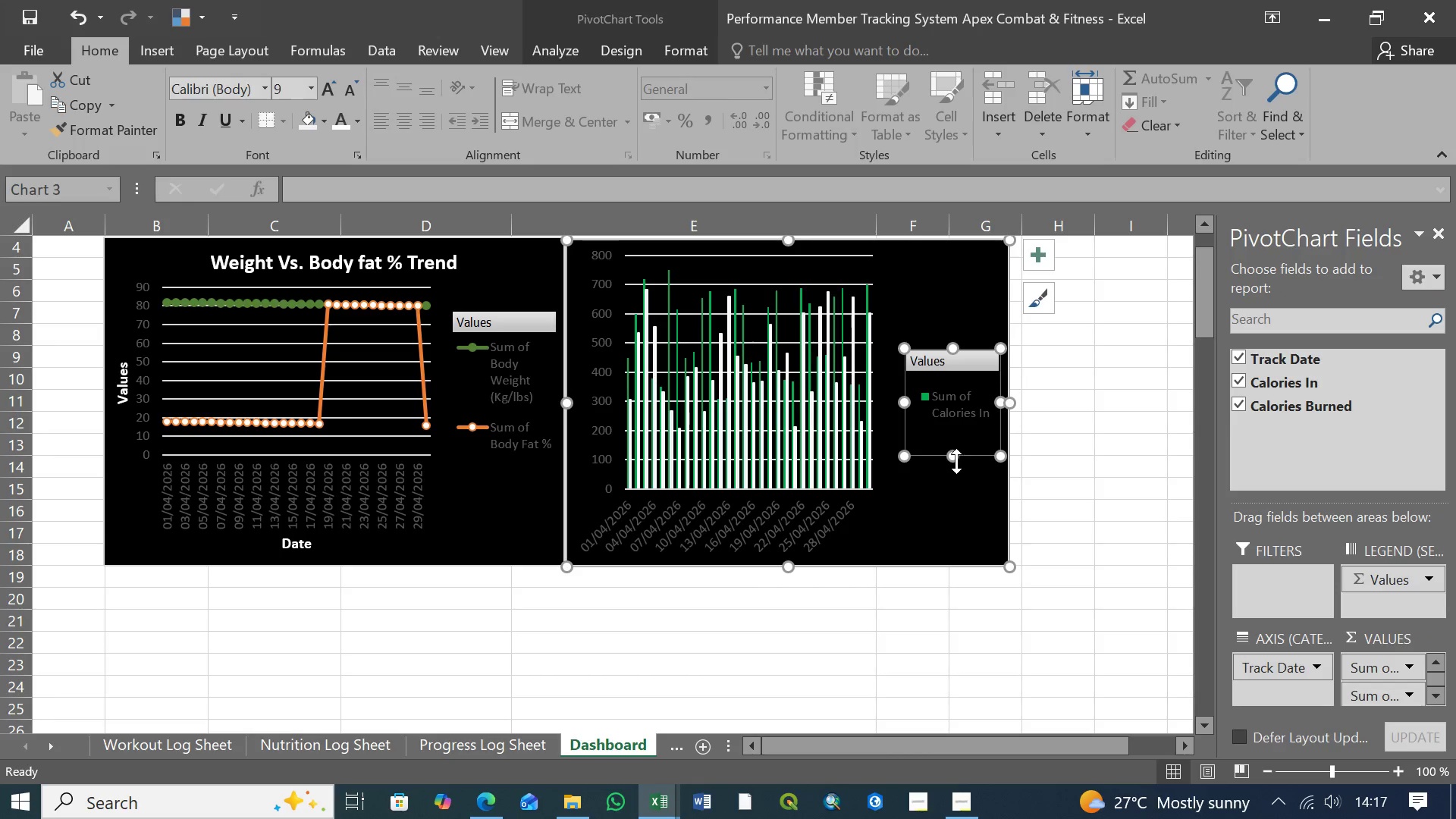 
left_click_drag(start_coordinate=[956, 461], to_coordinate=[956, 526])
 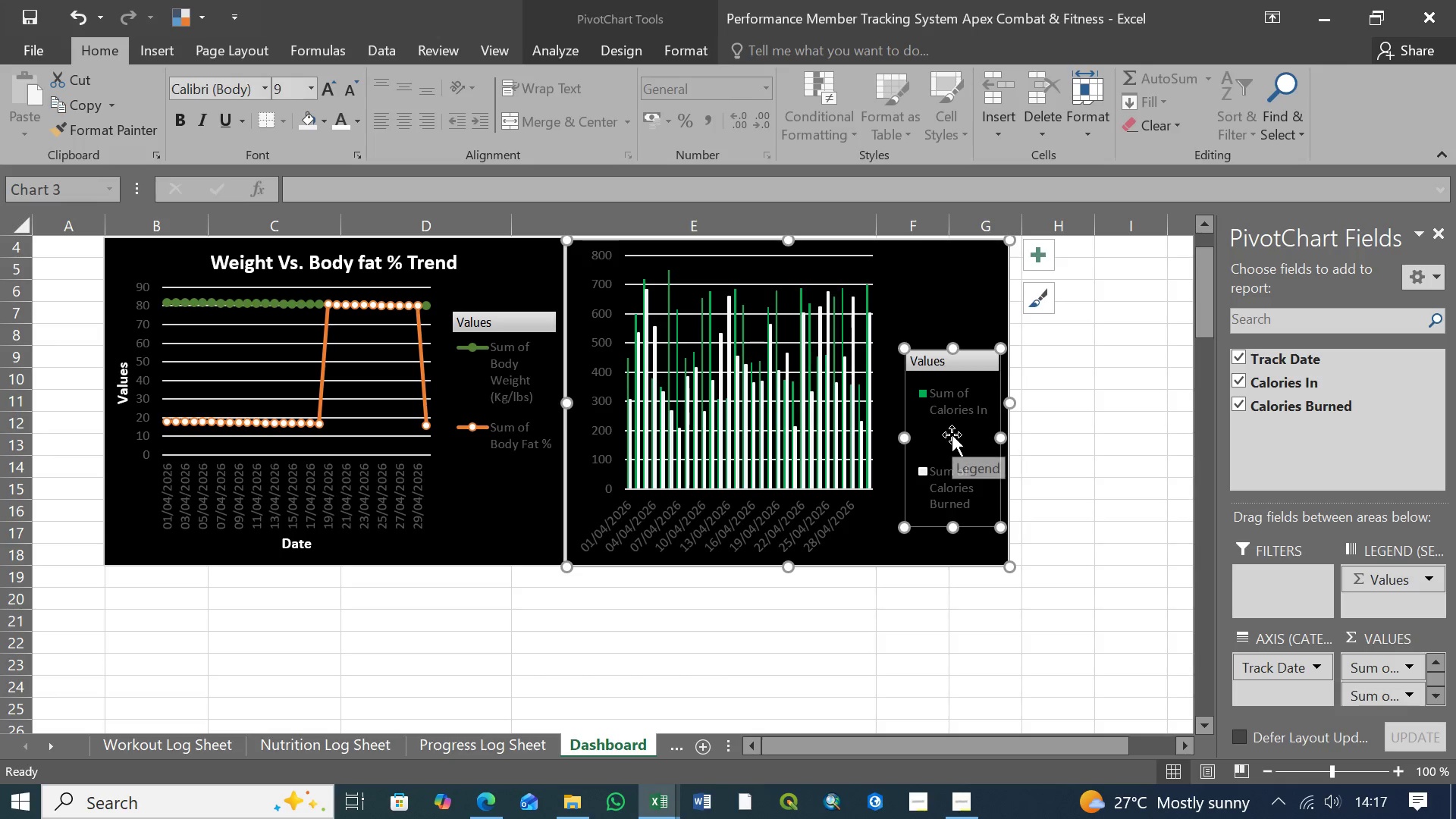 
left_click_drag(start_coordinate=[952, 435], to_coordinate=[953, 344])
 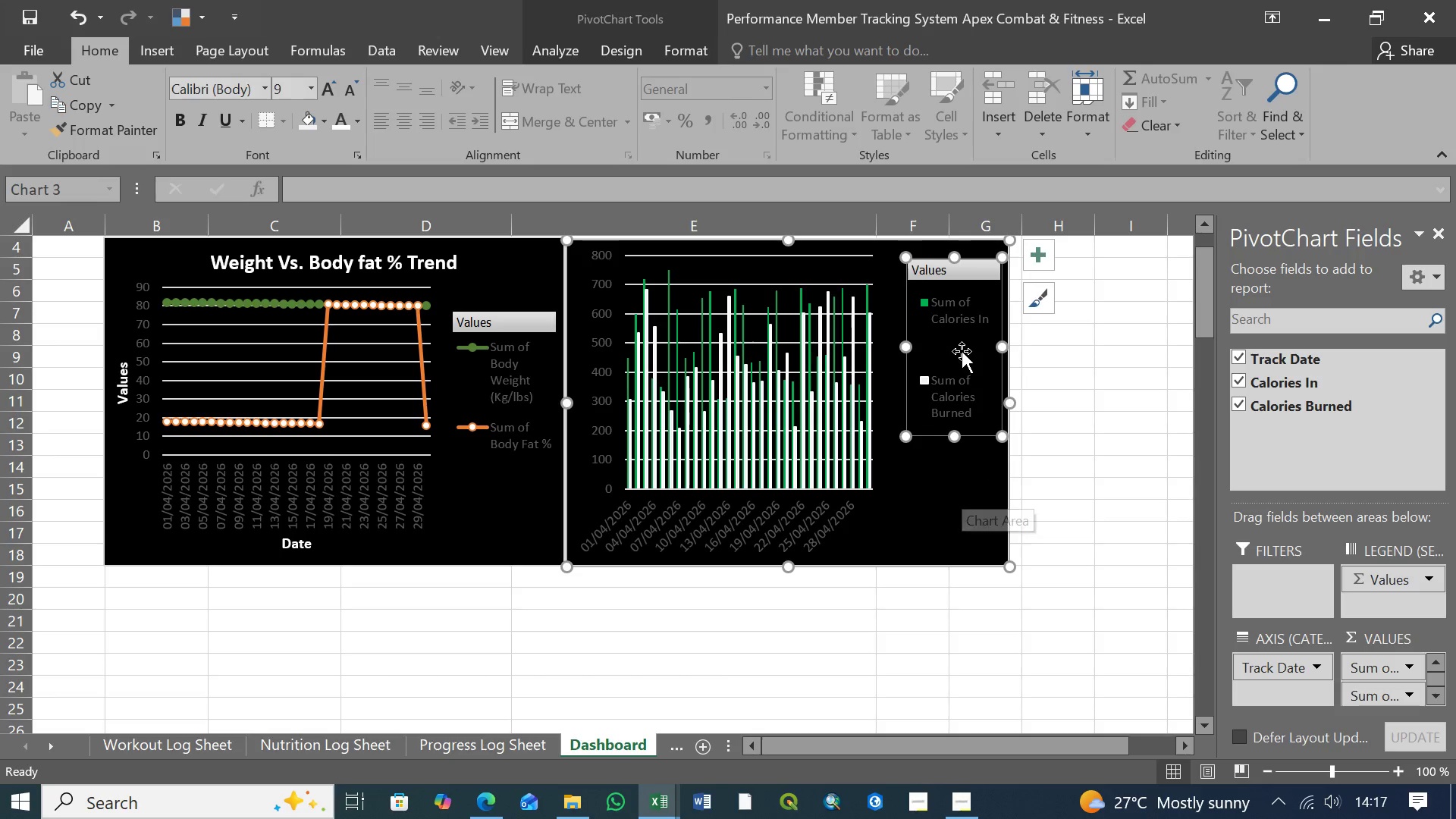 
left_click_drag(start_coordinate=[956, 347], to_coordinate=[956, 372])
 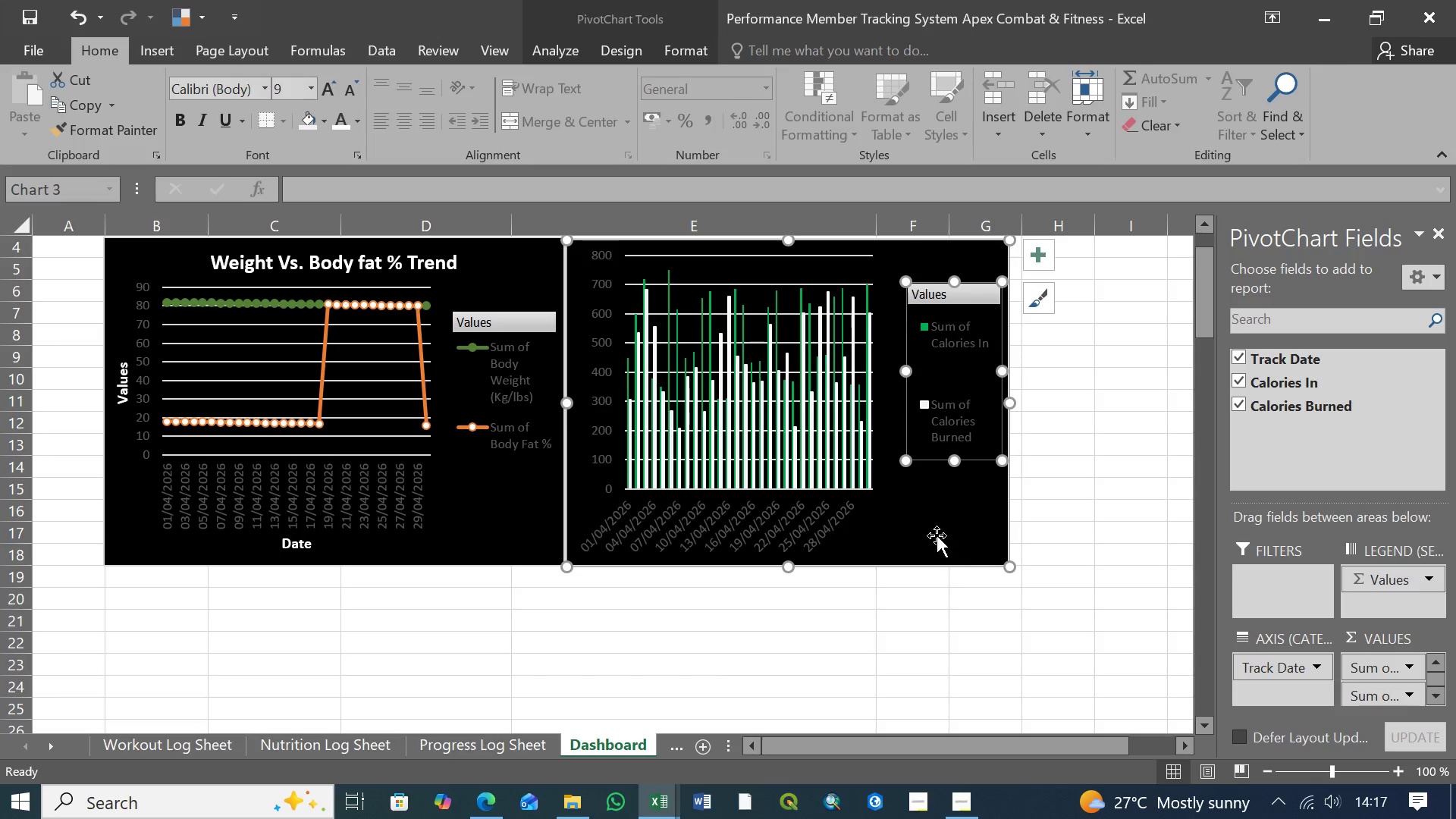 
scroll: coordinate [937, 535], scroll_direction: up, amount: 1.0
 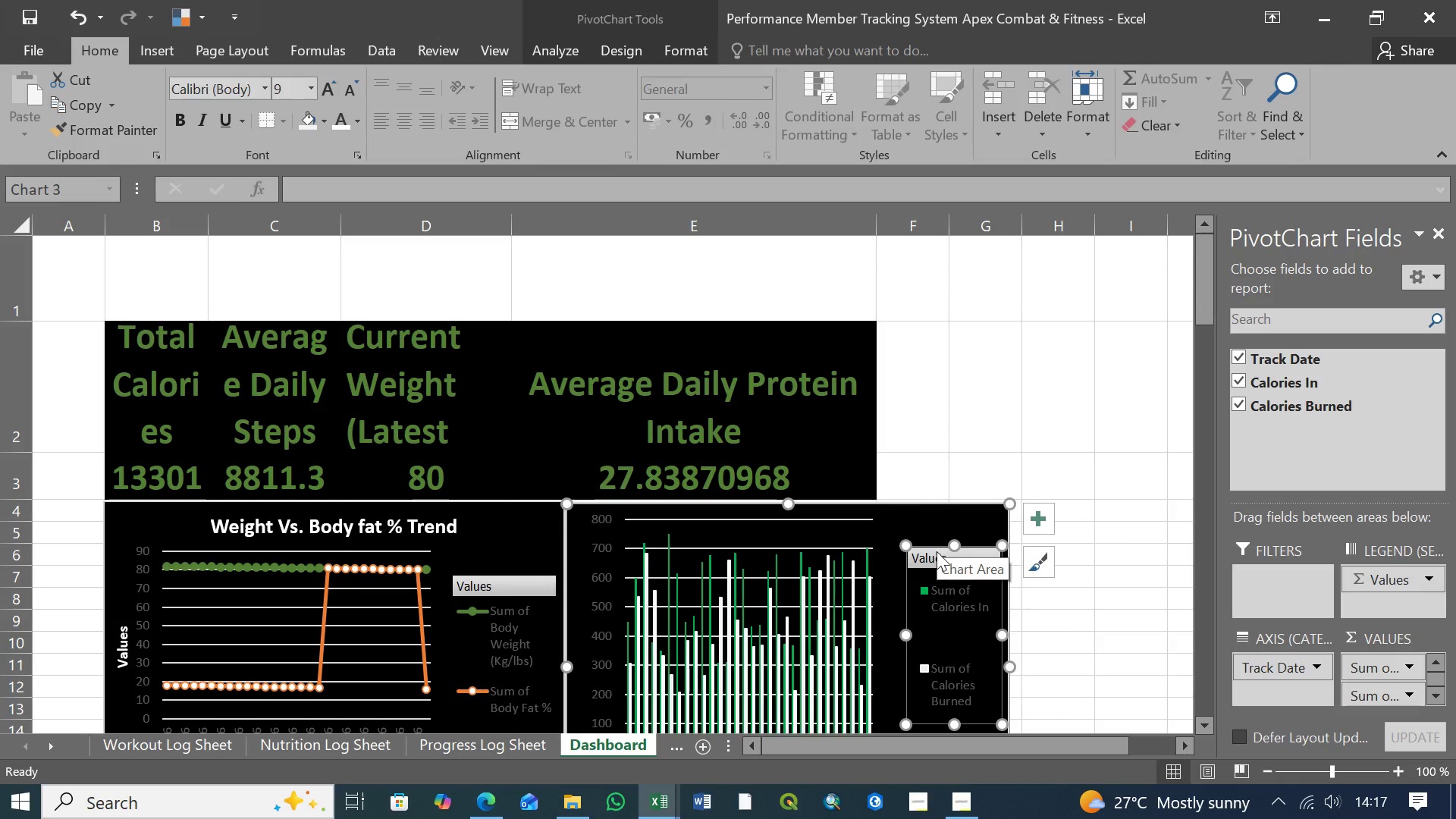 
scroll: coordinate [937, 553], scroll_direction: down, amount: 1.0
 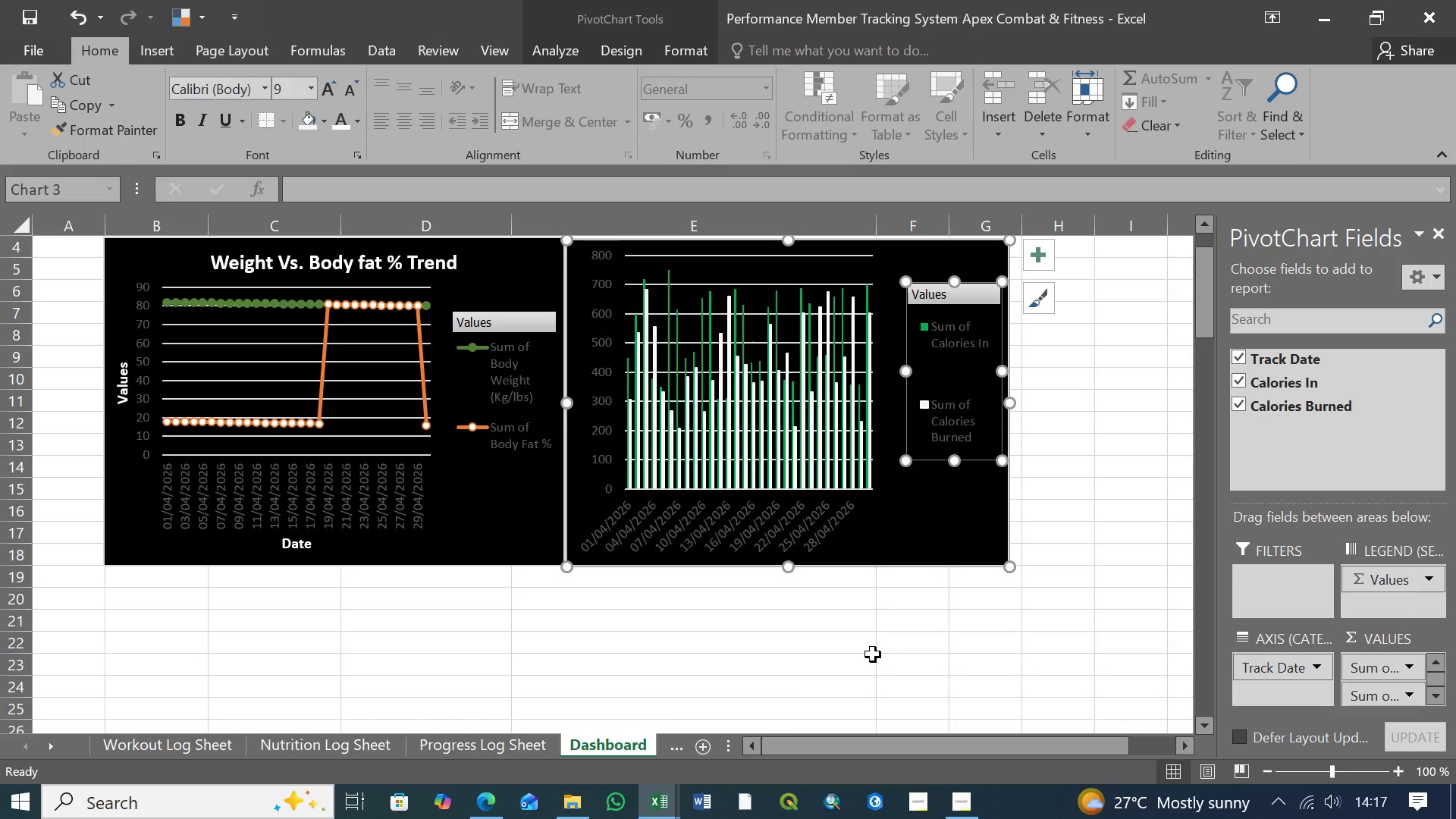 
wait(12.66)
 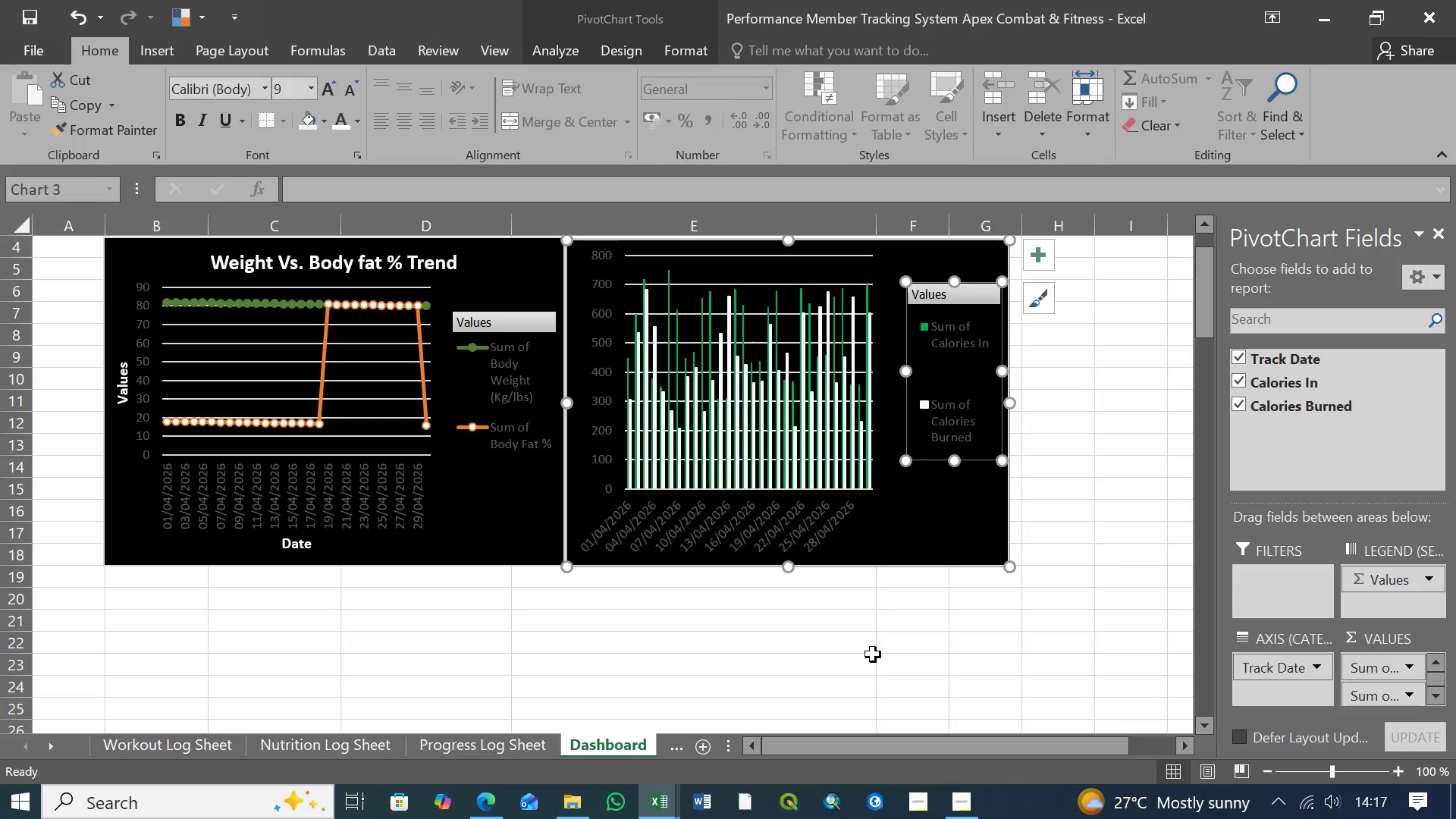 
scroll: coordinate [871, 655], scroll_direction: up, amount: 1.0
 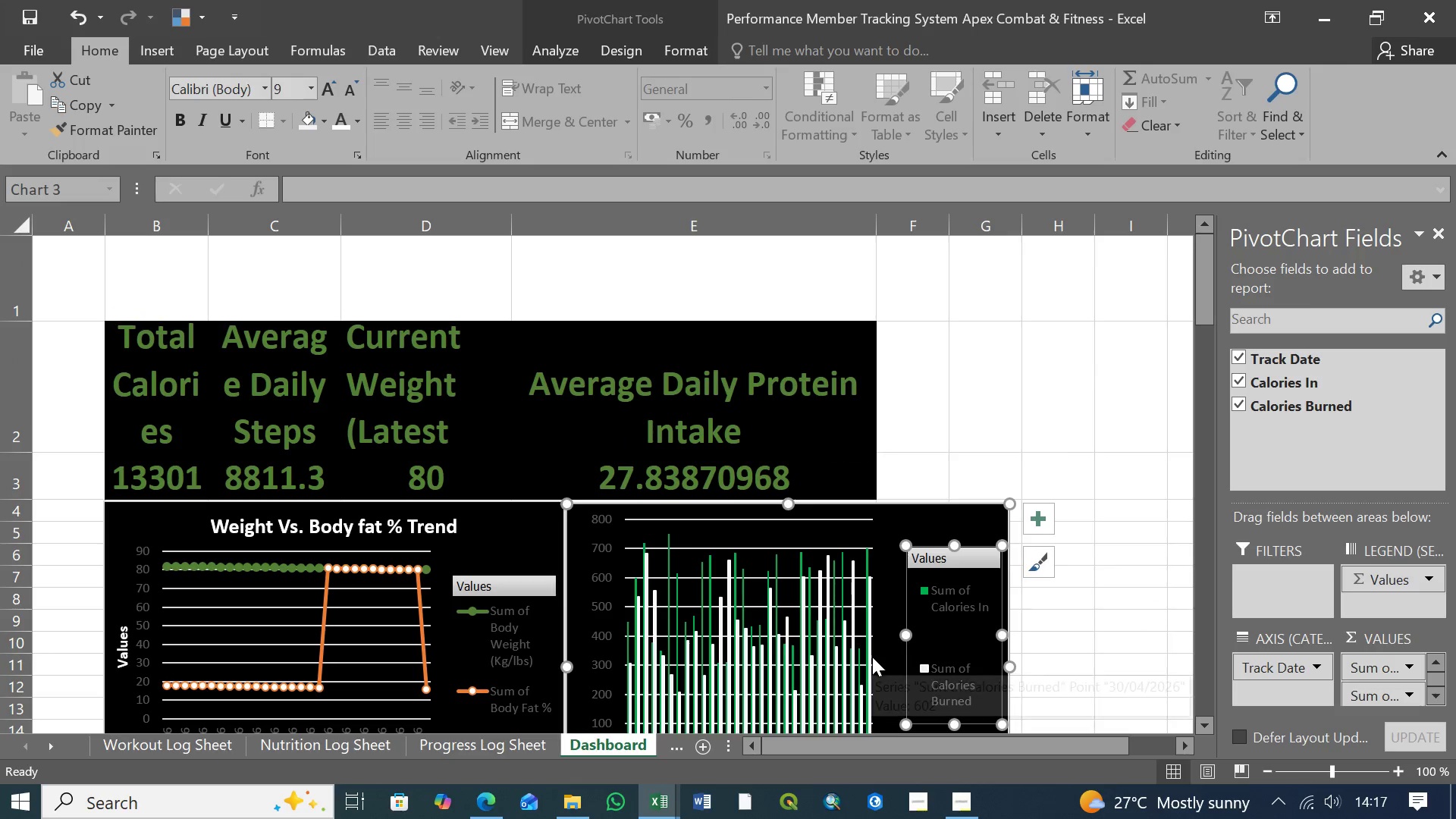 
scroll: coordinate [872, 657], scroll_direction: down, amount: 1.0
 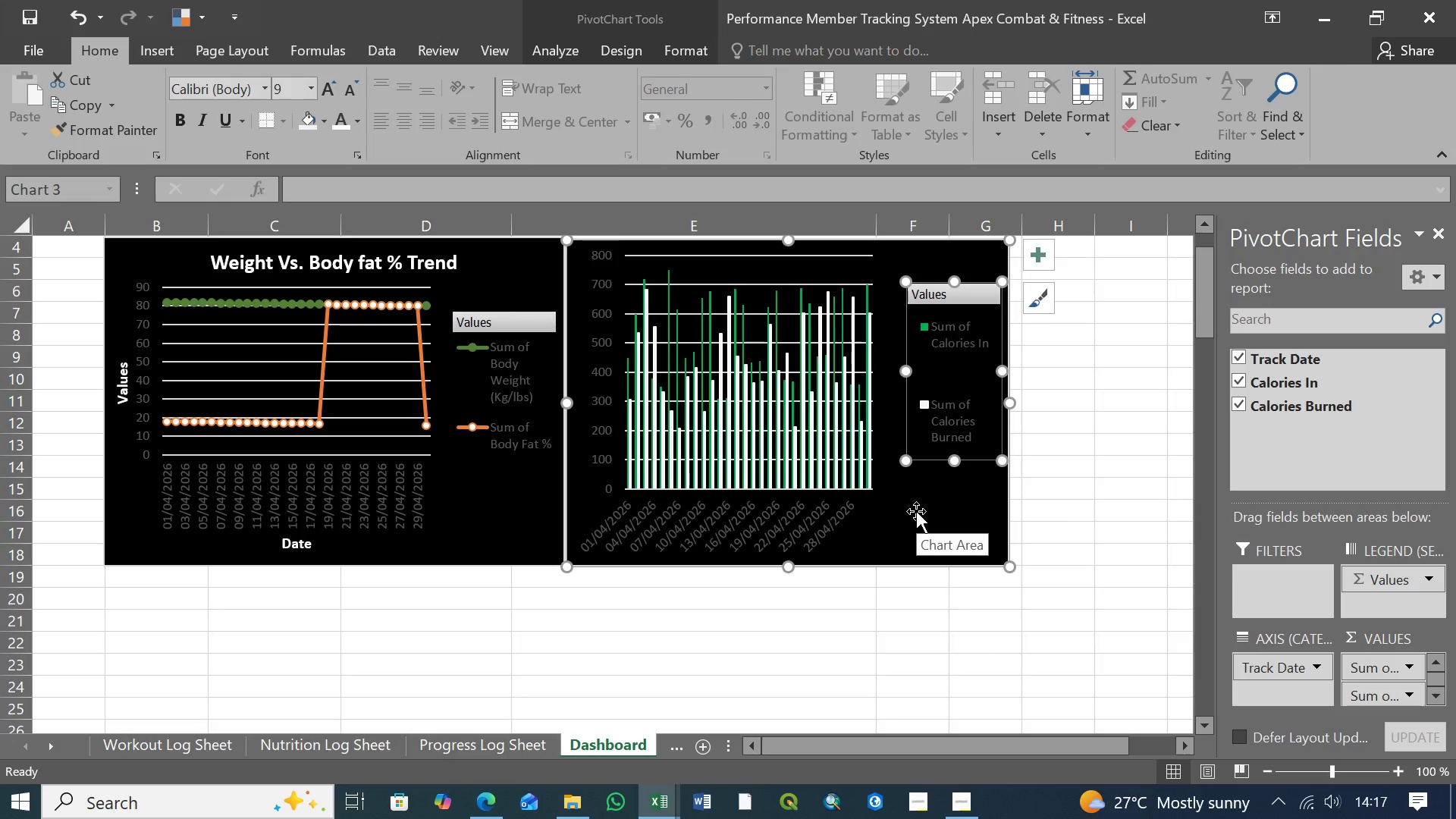 
wait(5.76)
 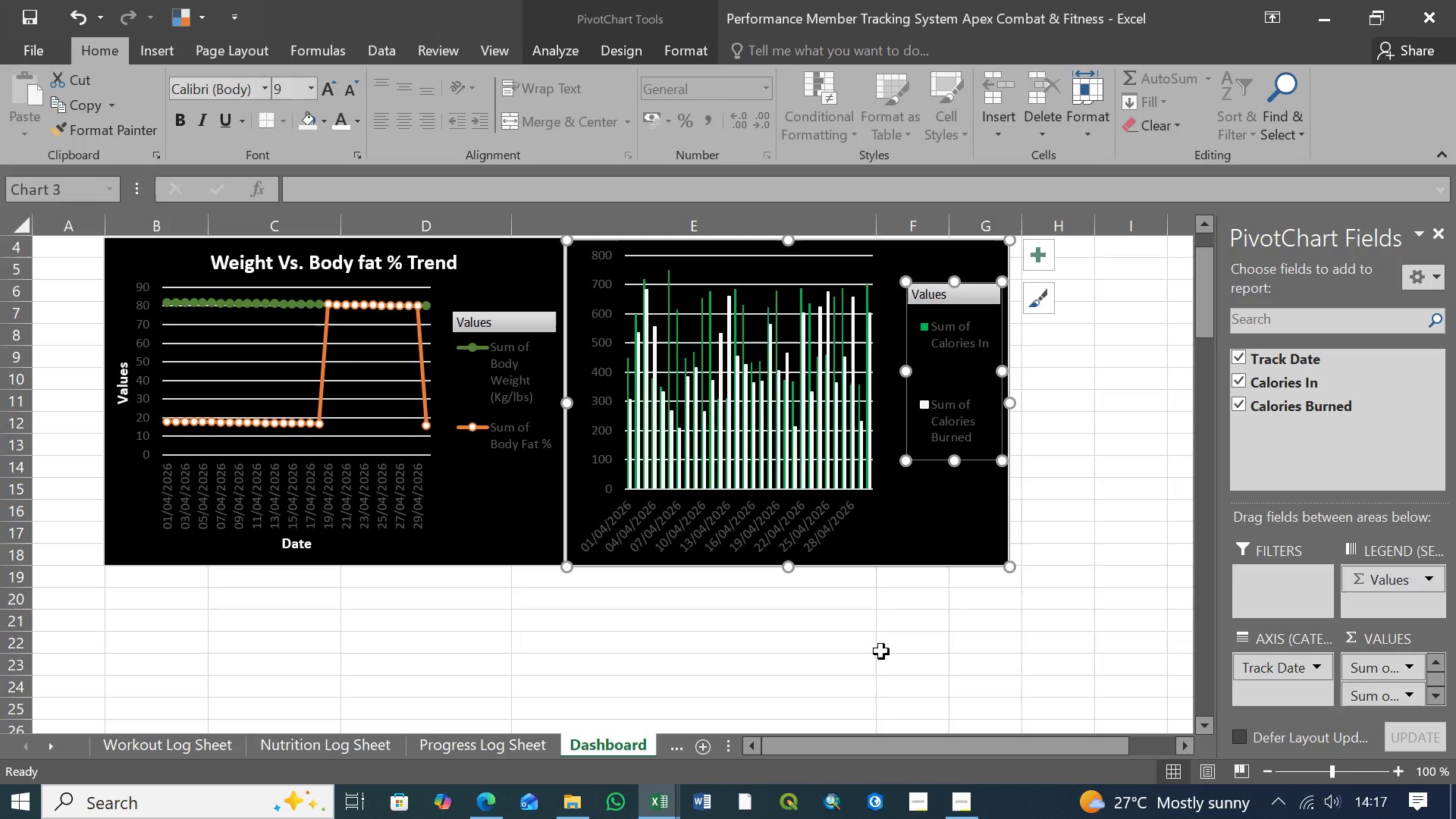 
left_click_drag(start_coordinate=[956, 278], to_coordinate=[957, 297])
 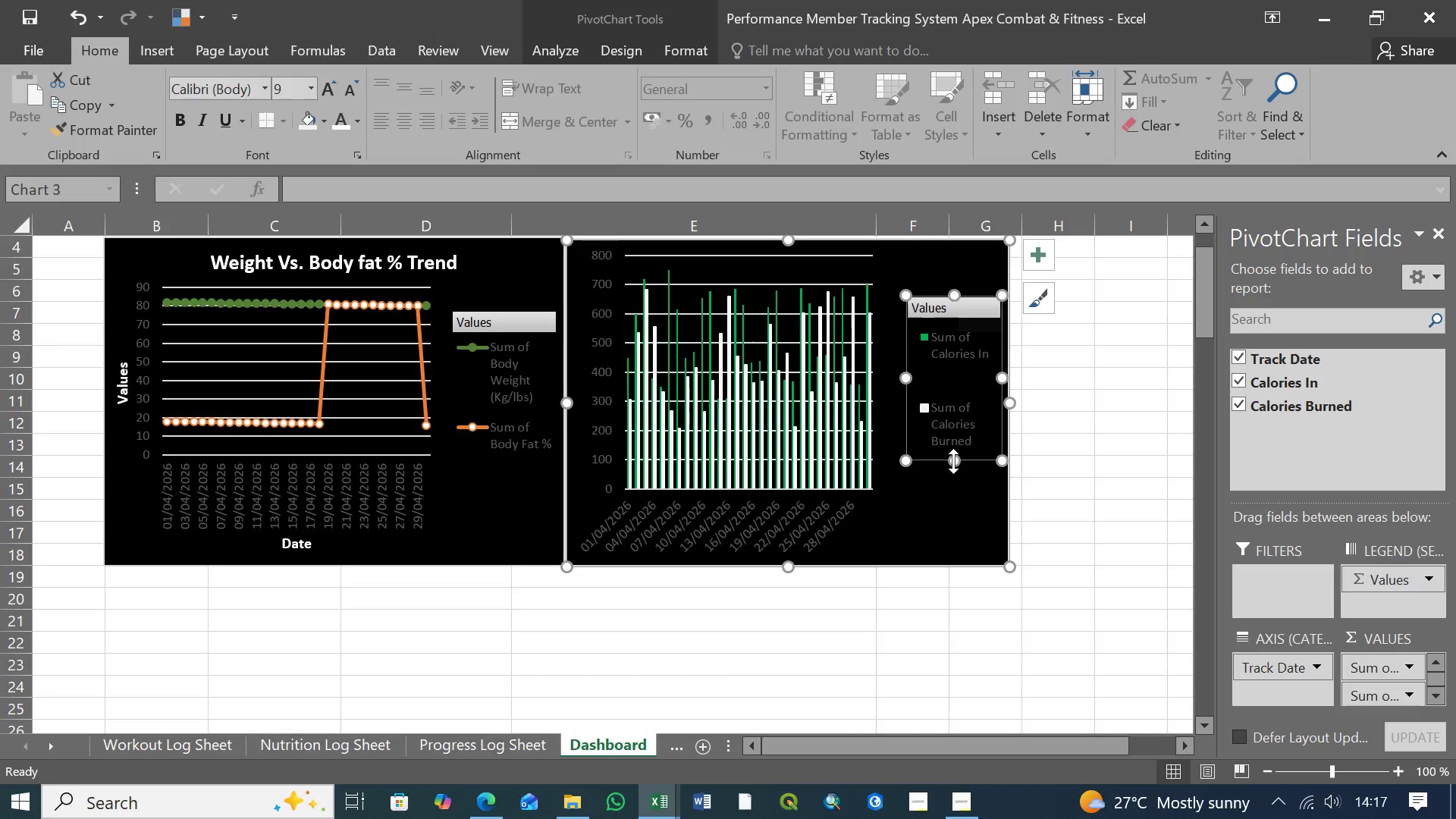 
left_click_drag(start_coordinate=[953, 460], to_coordinate=[953, 447])
 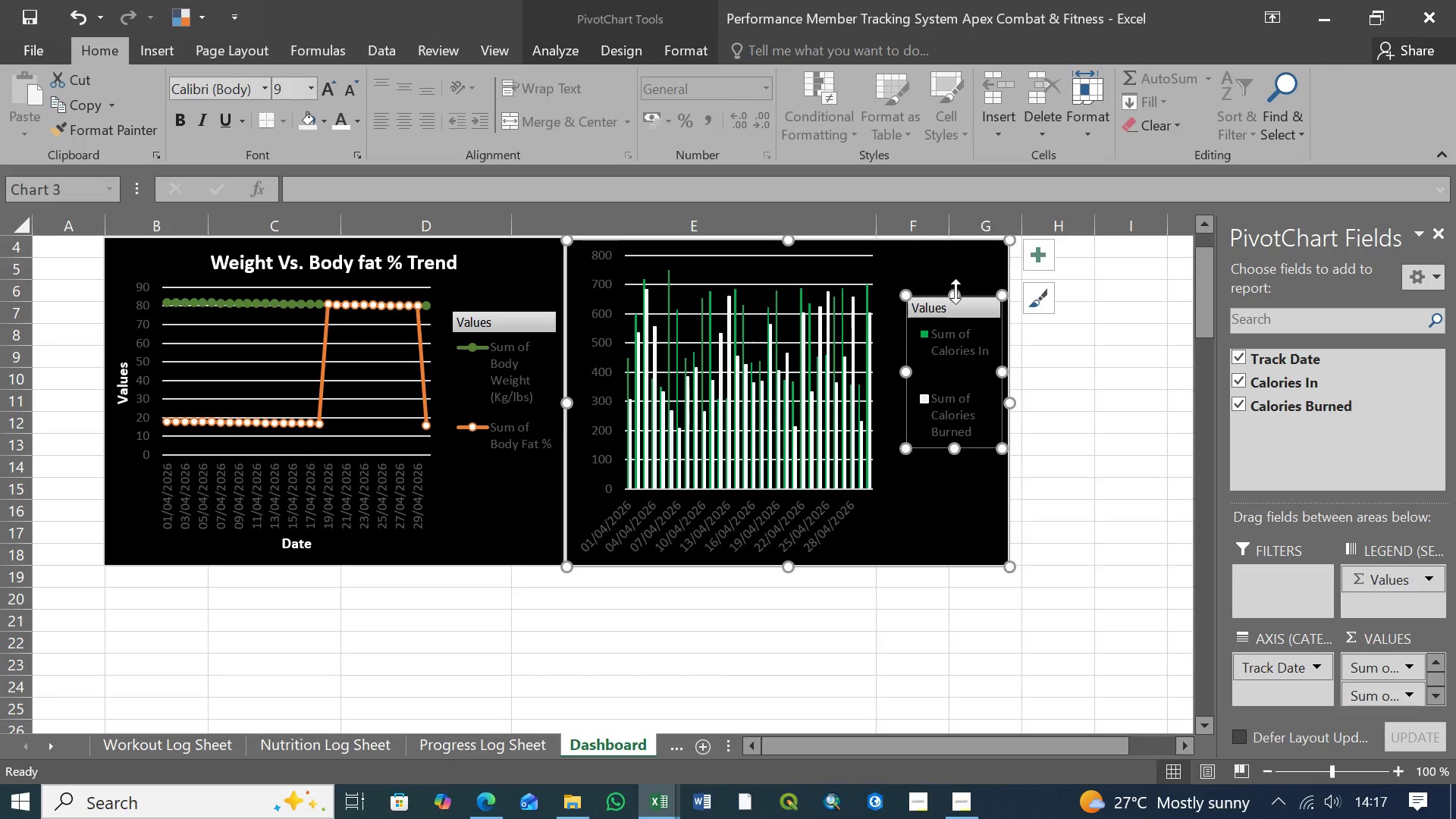 
left_click_drag(start_coordinate=[956, 291], to_coordinate=[955, 312])
 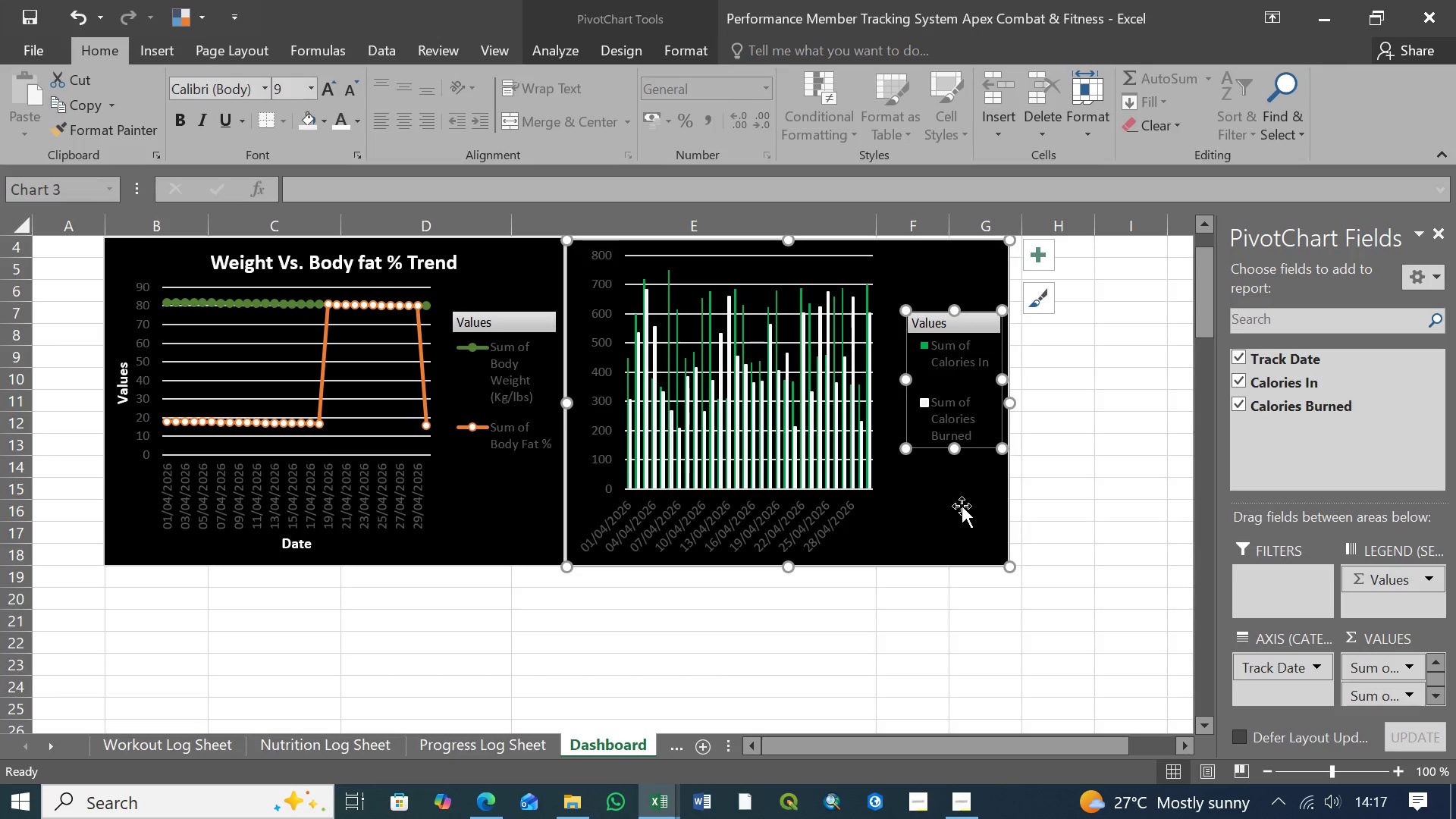 
left_click([959, 512])
 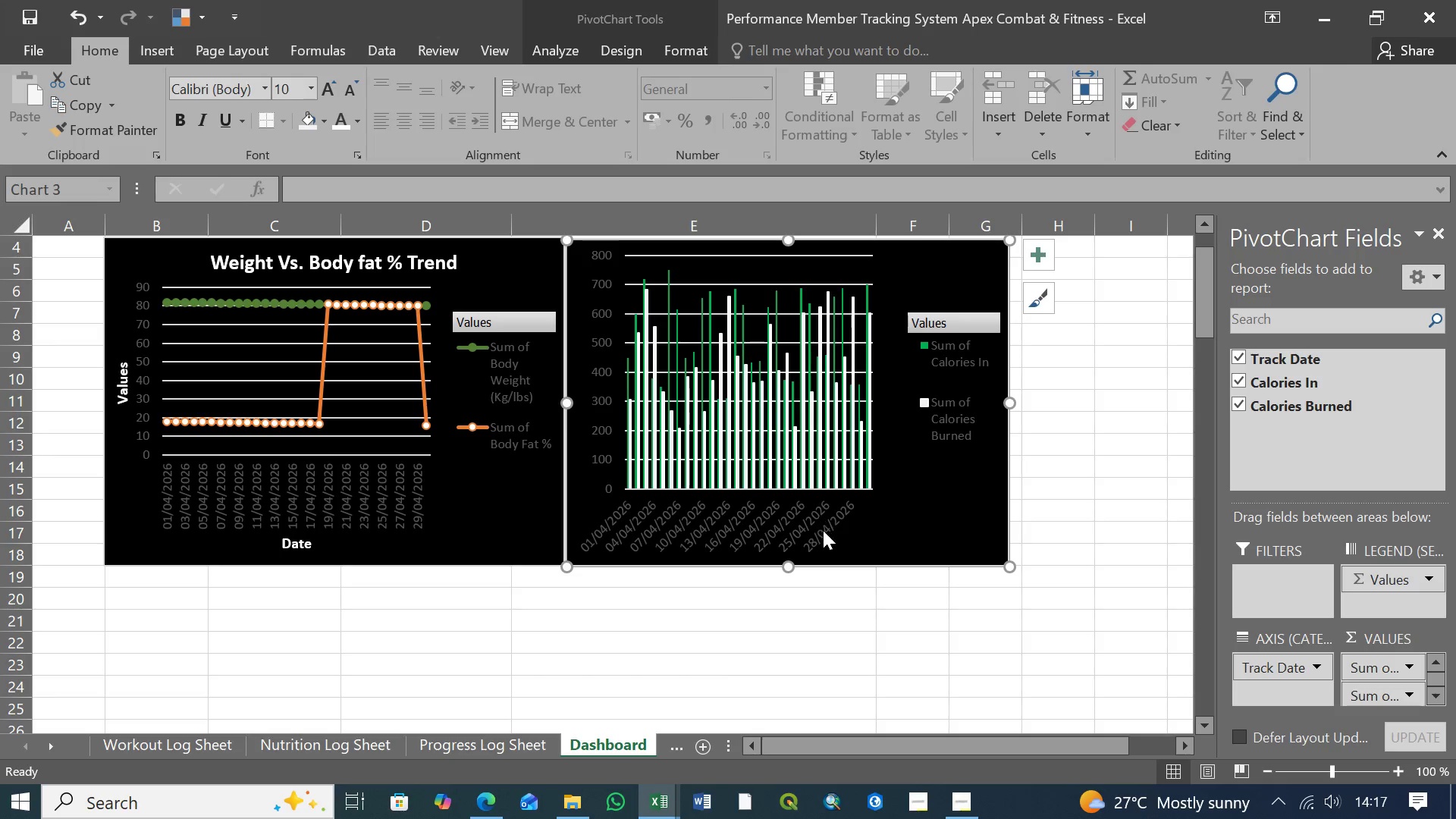 
scroll: coordinate [858, 534], scroll_direction: up, amount: 1.0
 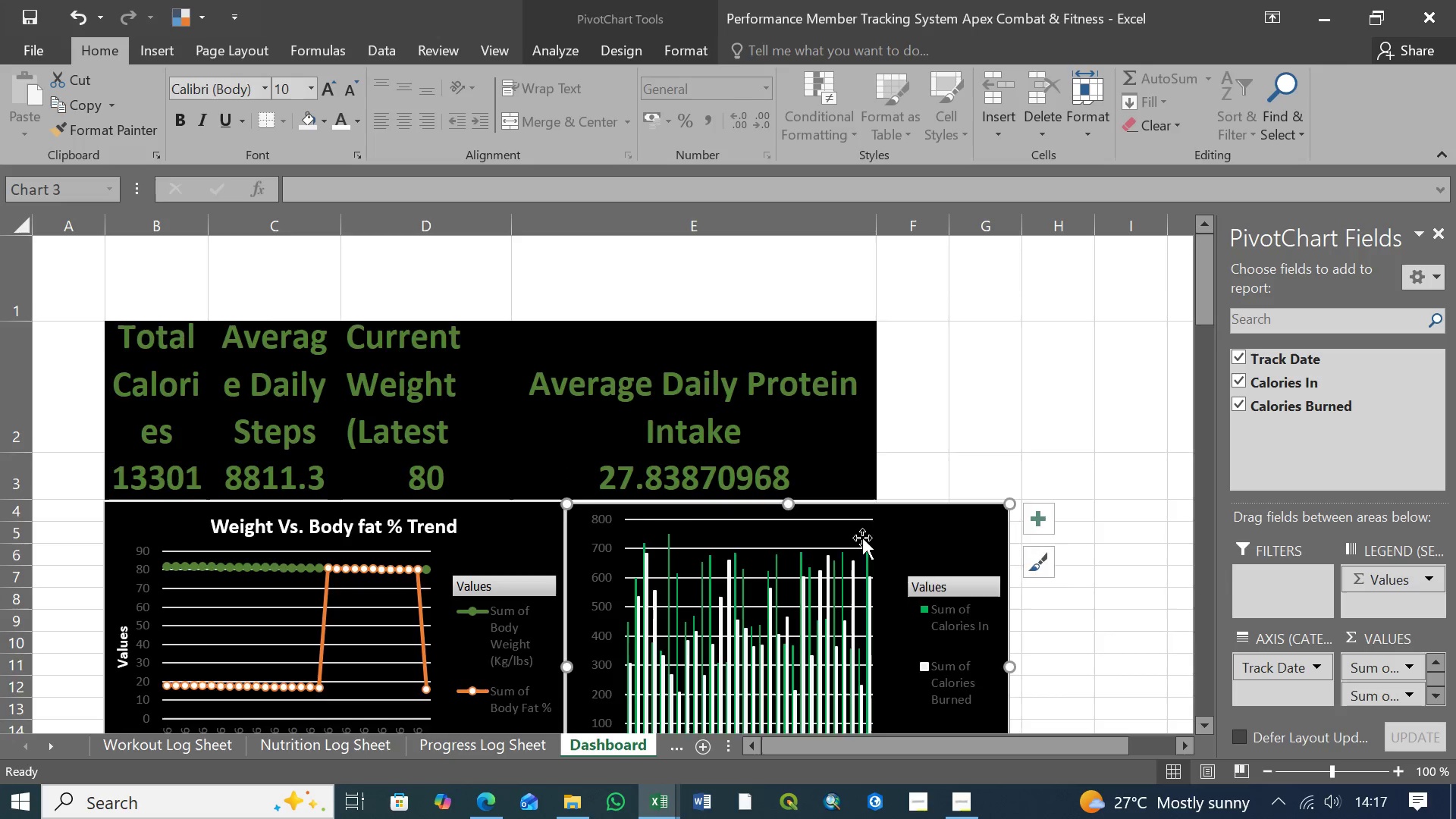 
scroll: coordinate [862, 538], scroll_direction: down, amount: 1.0
 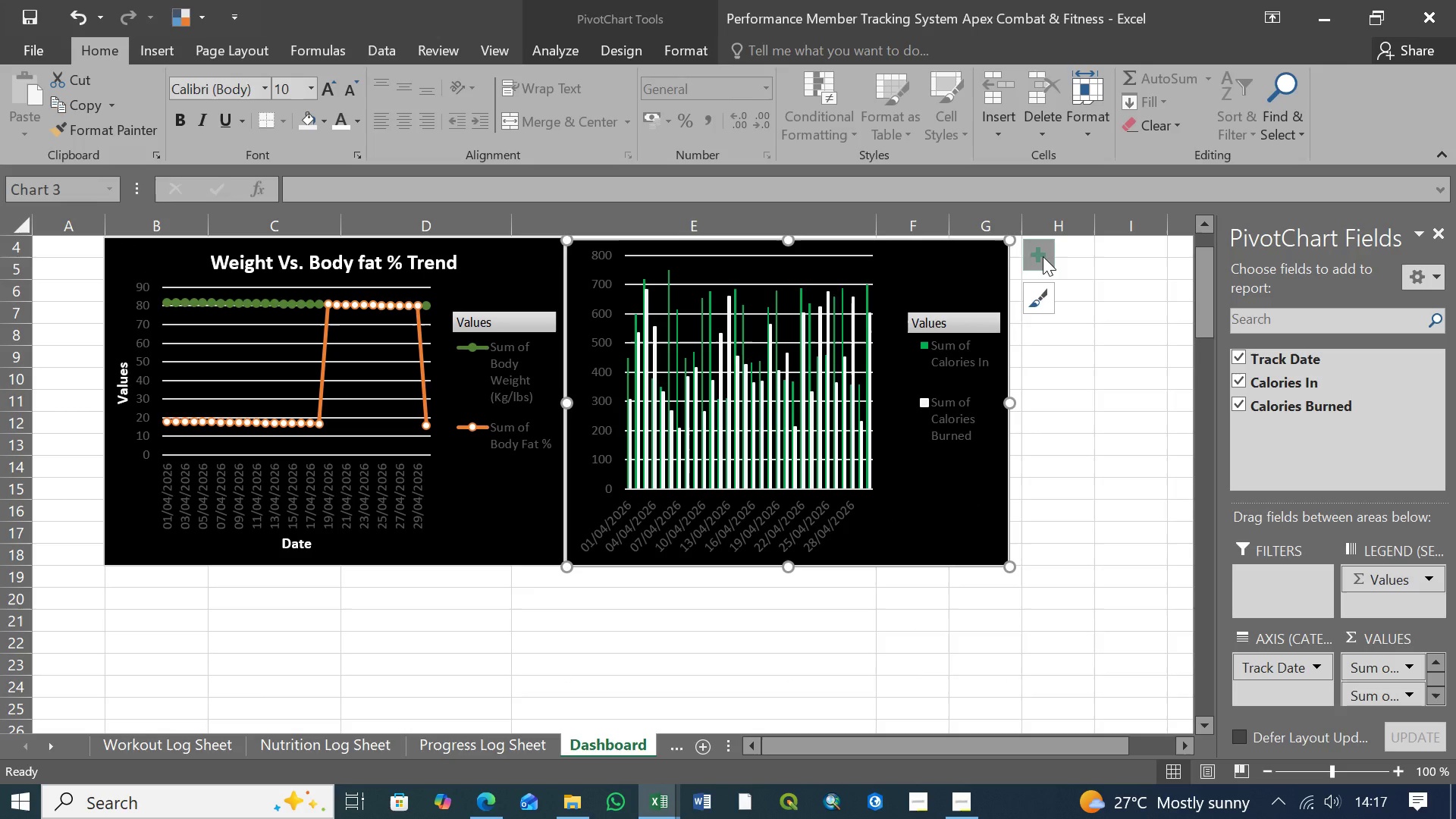 
left_click([1043, 256])
 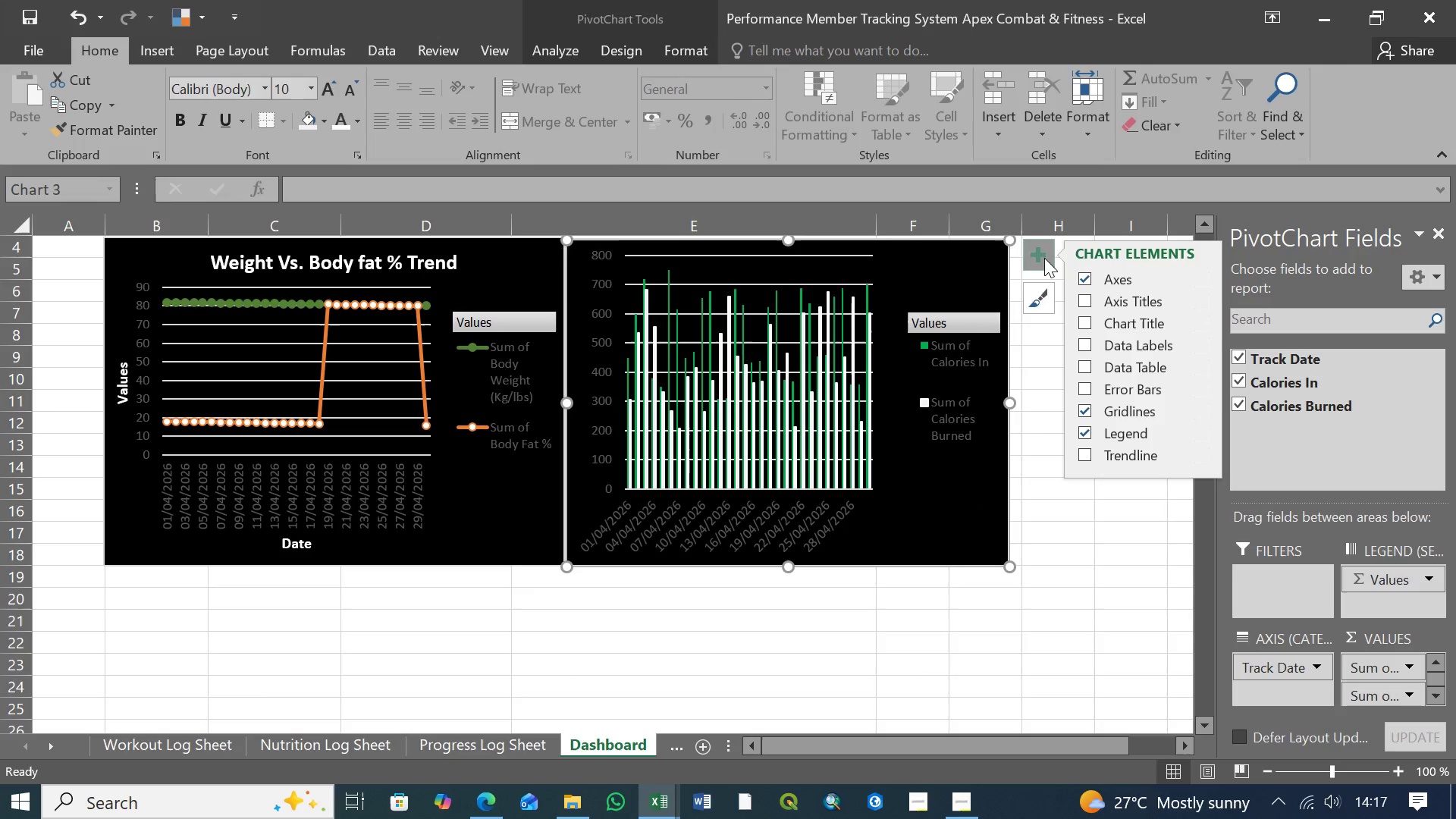 
left_click([1087, 322])
 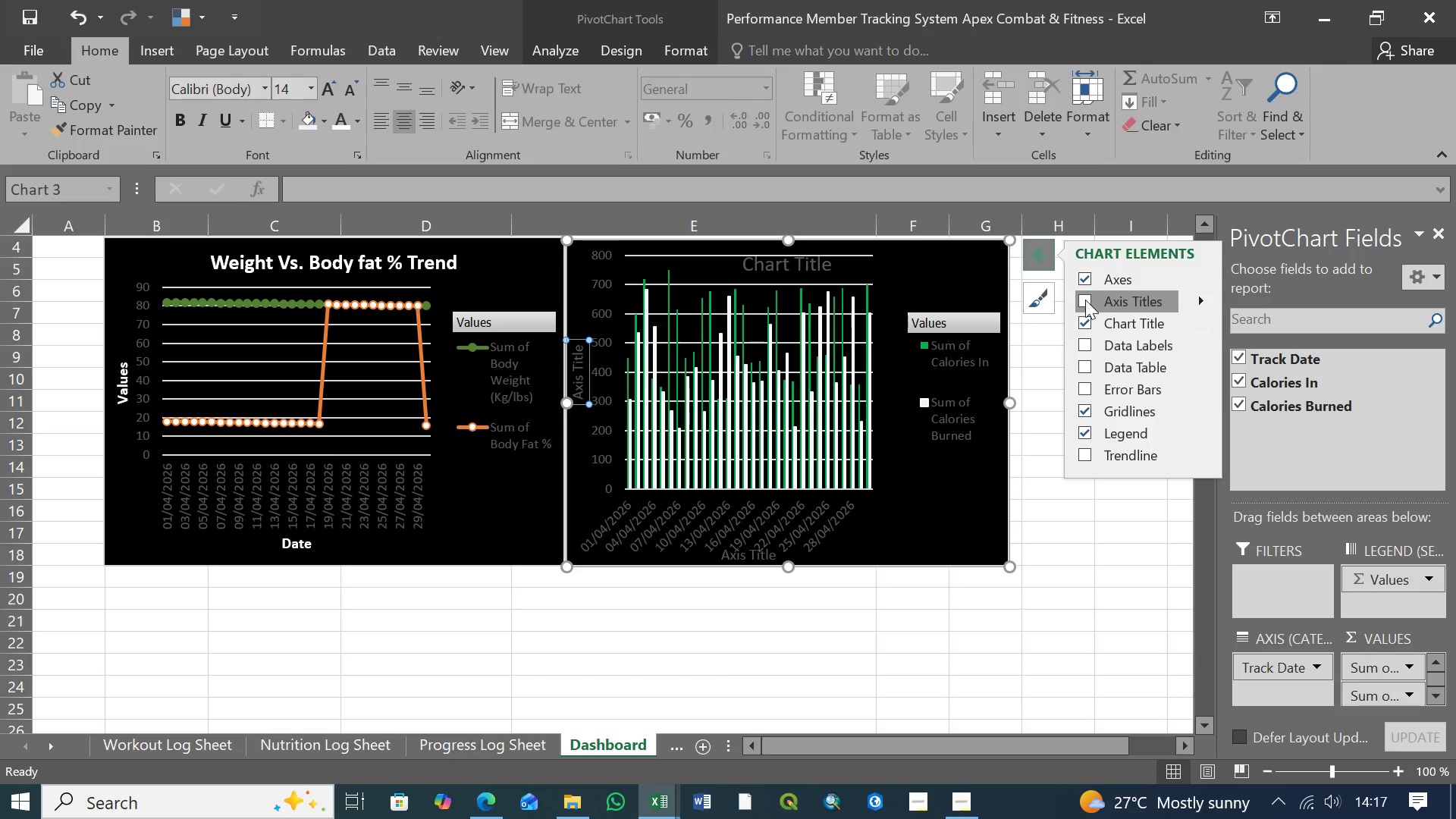 
left_click([1085, 300])
 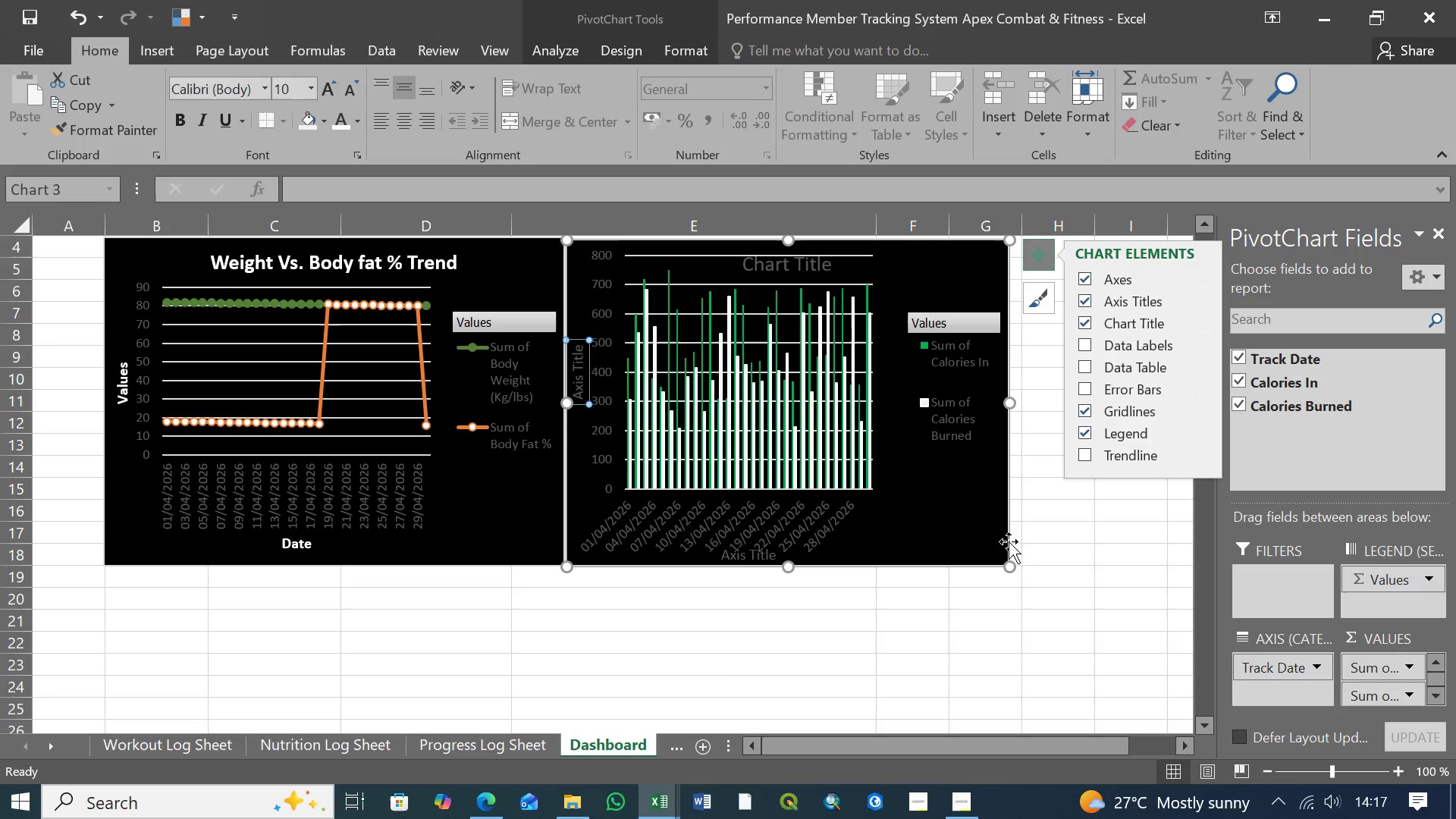 
left_click([933, 520])
 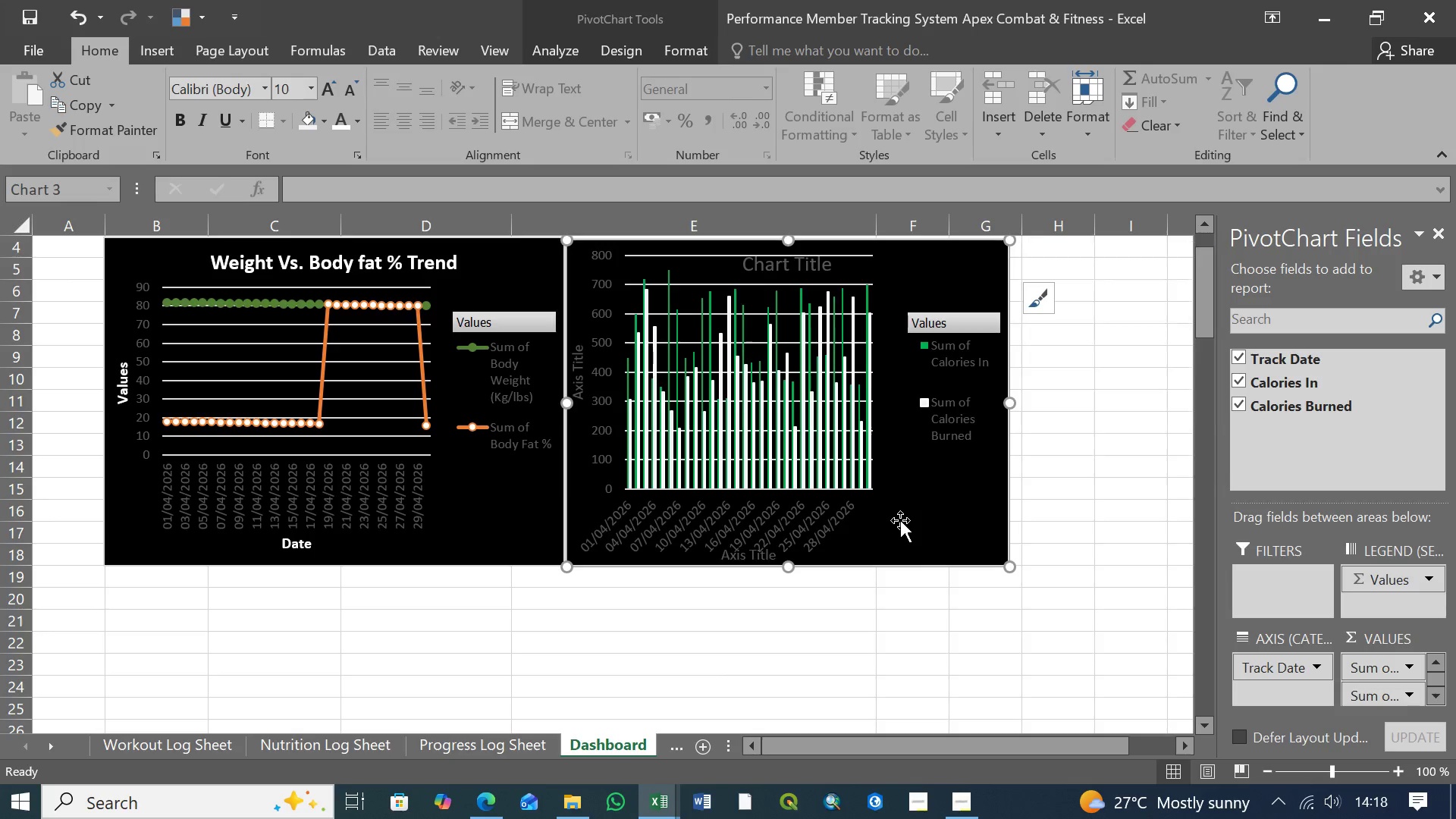 
scroll: coordinate [900, 520], scroll_direction: up, amount: 3.0
 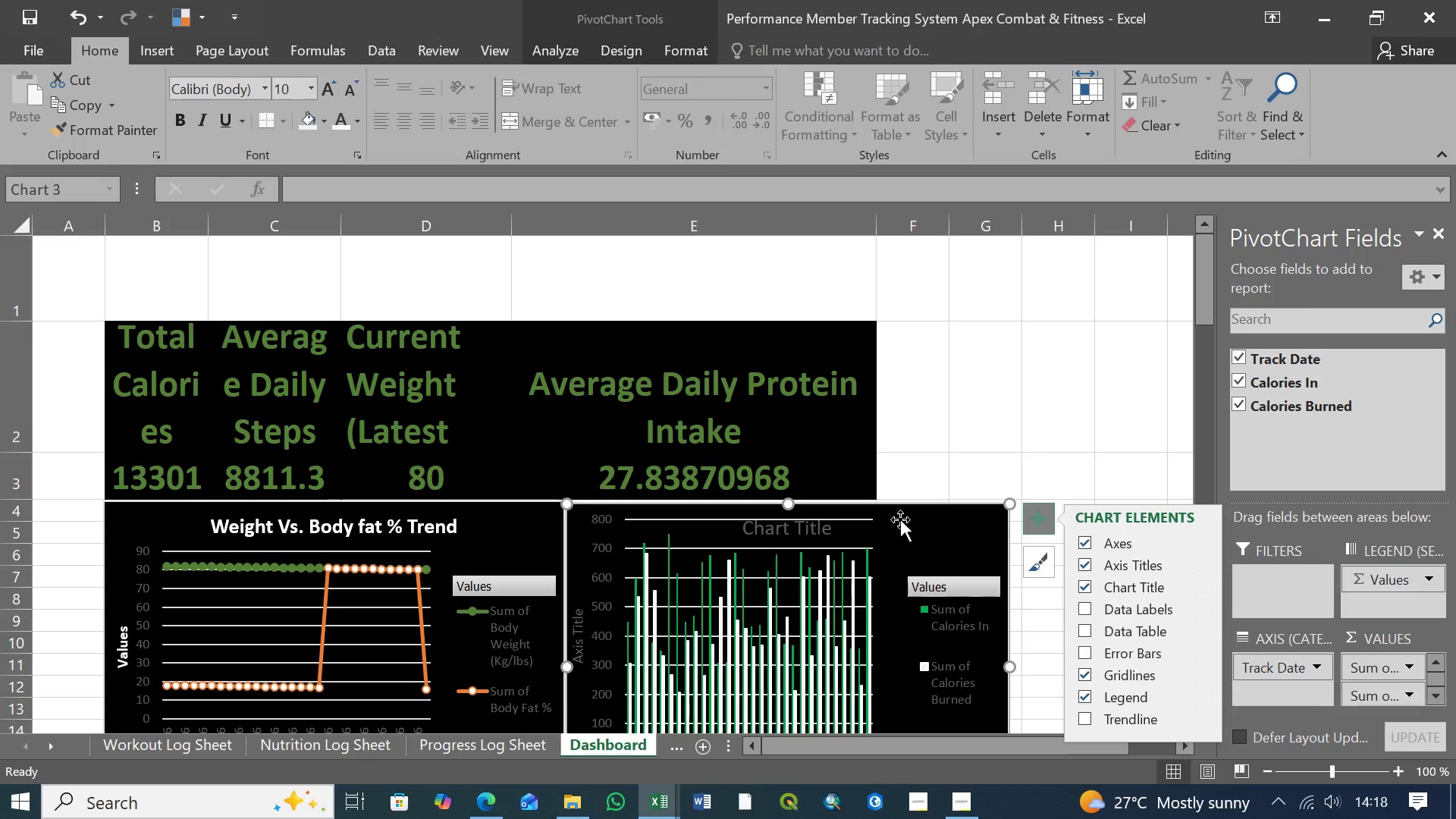 
scroll: coordinate [900, 519], scroll_direction: down, amount: 1.0
 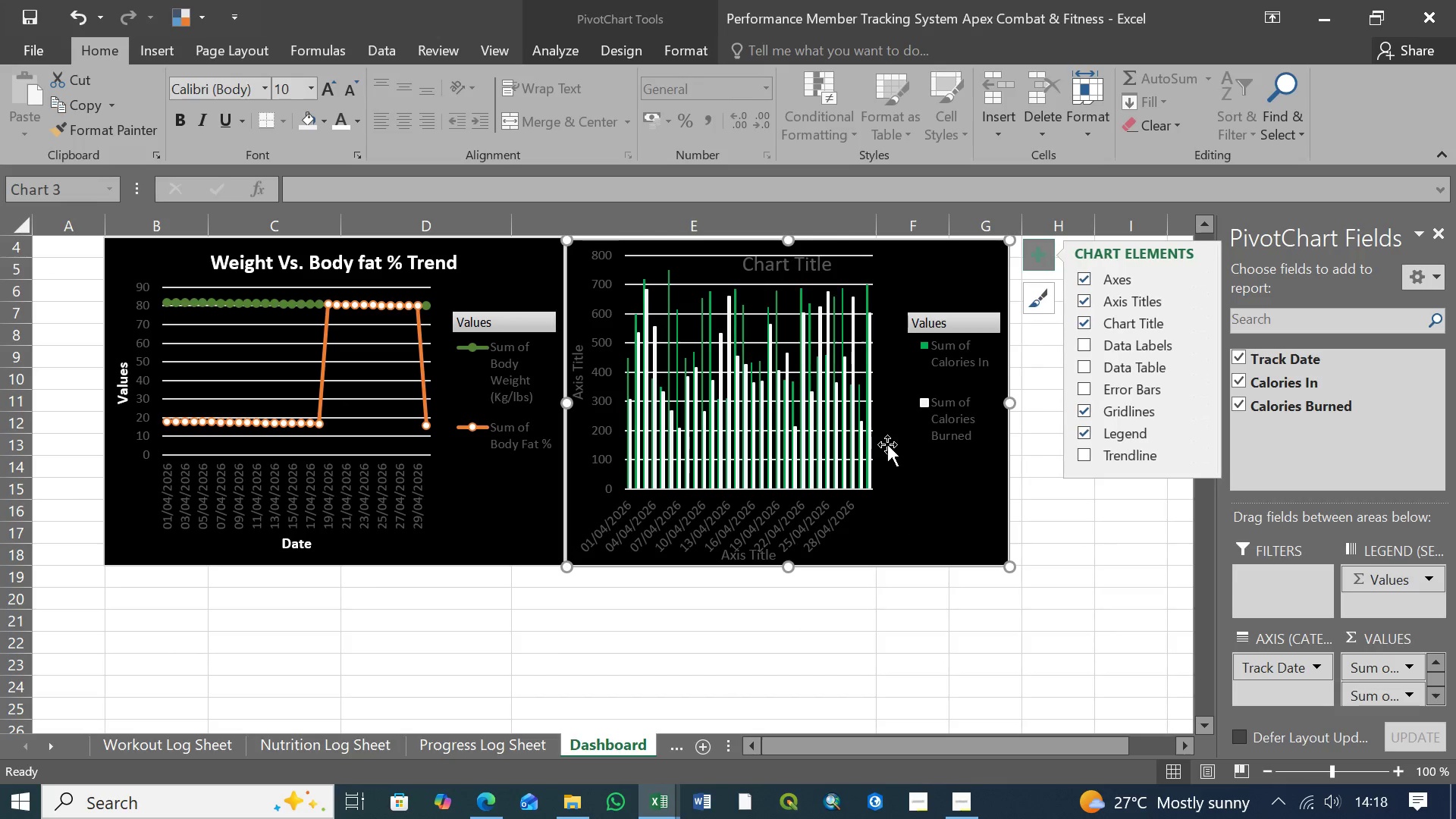 
left_click([880, 448])
 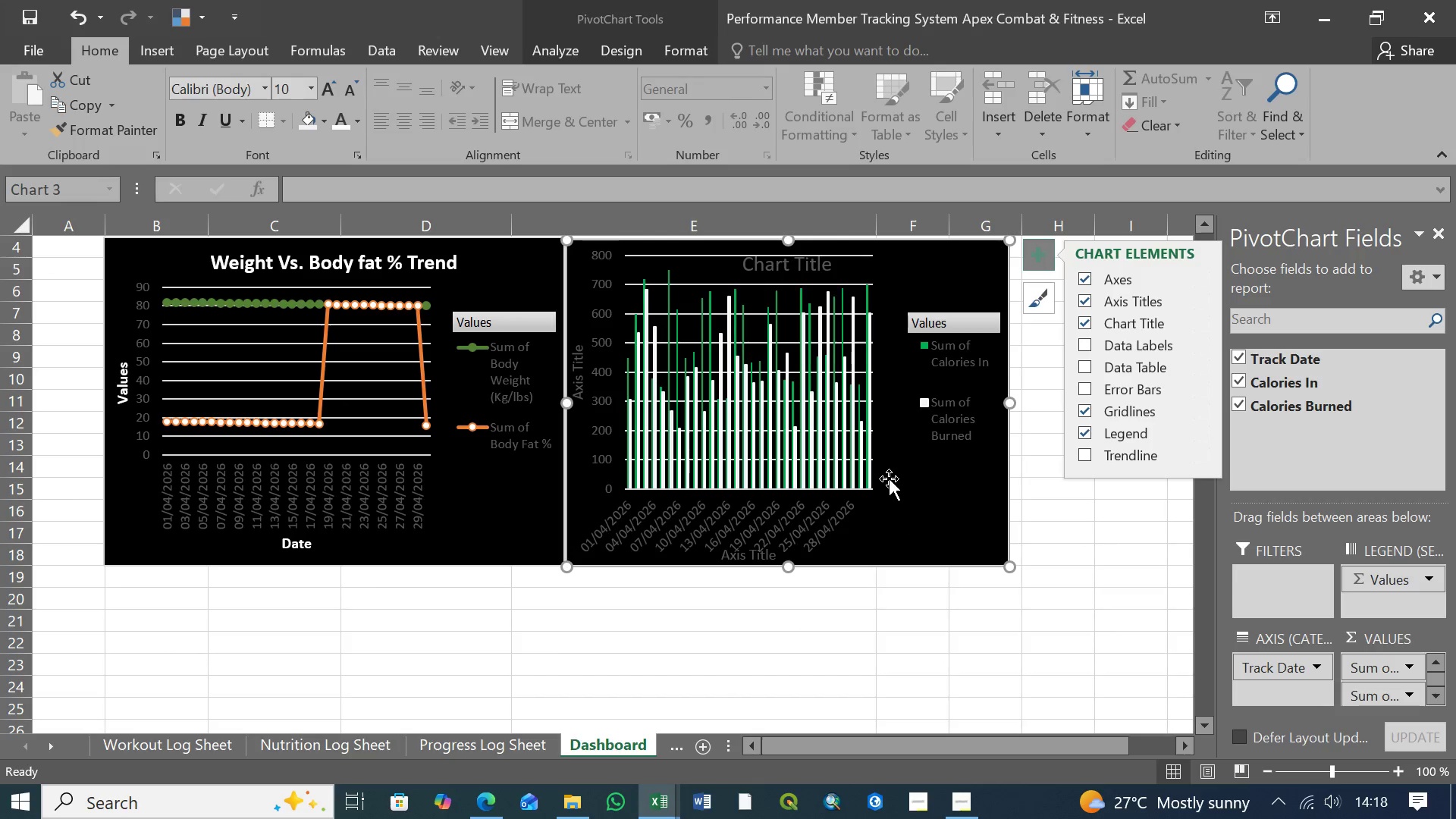 
left_click([889, 480])
 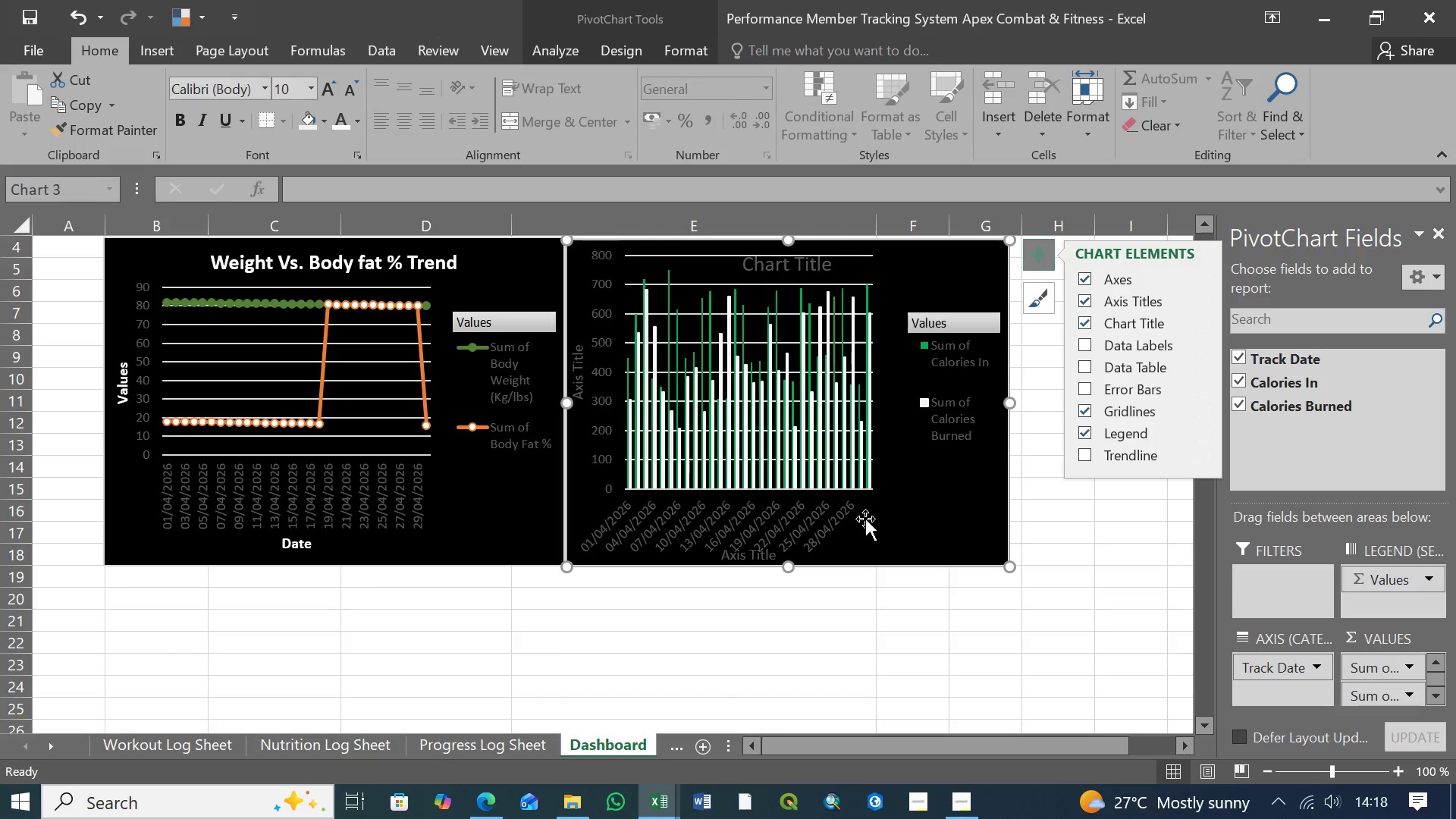 
left_click([865, 519])
 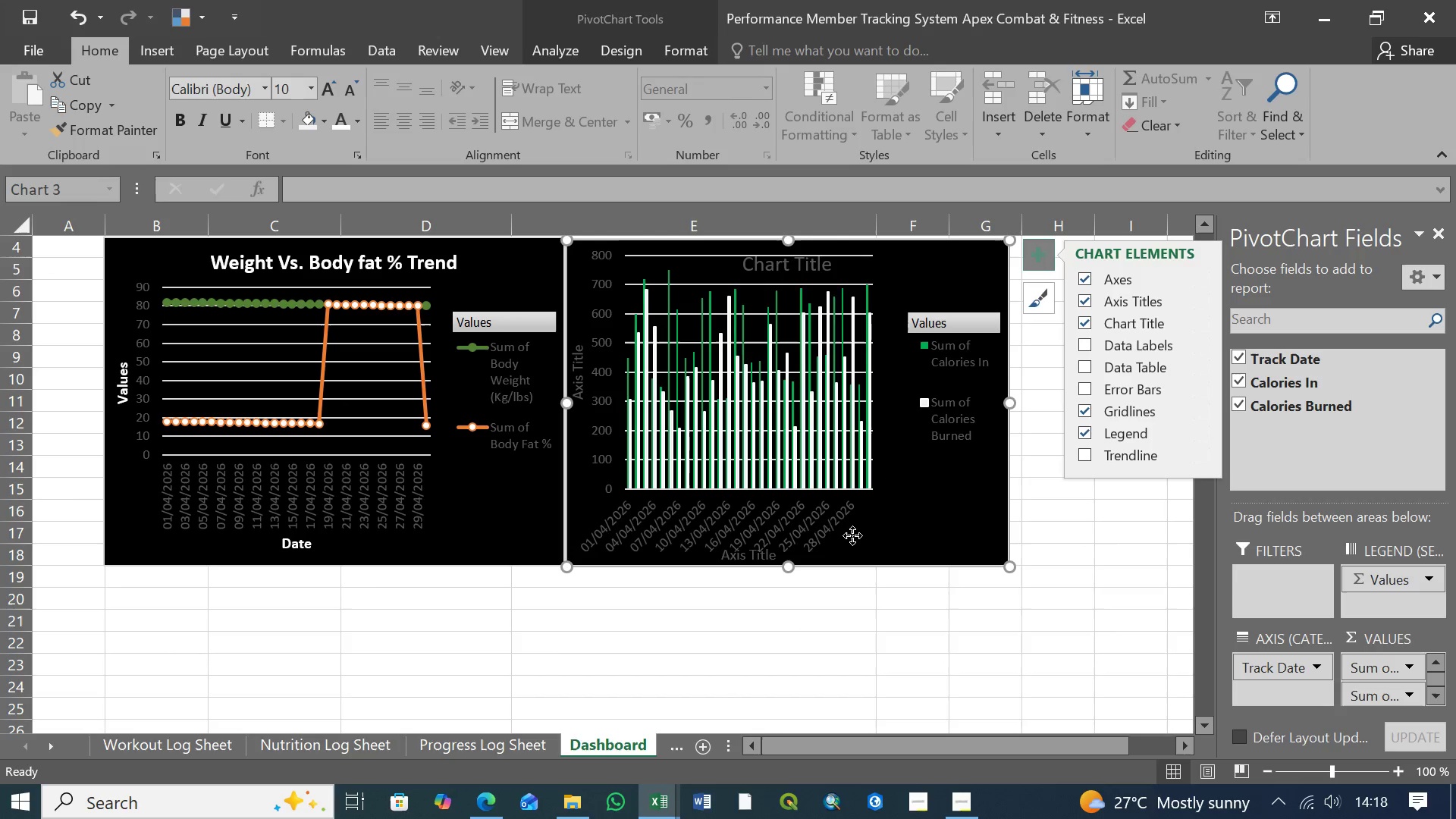 
double_click([852, 535])
 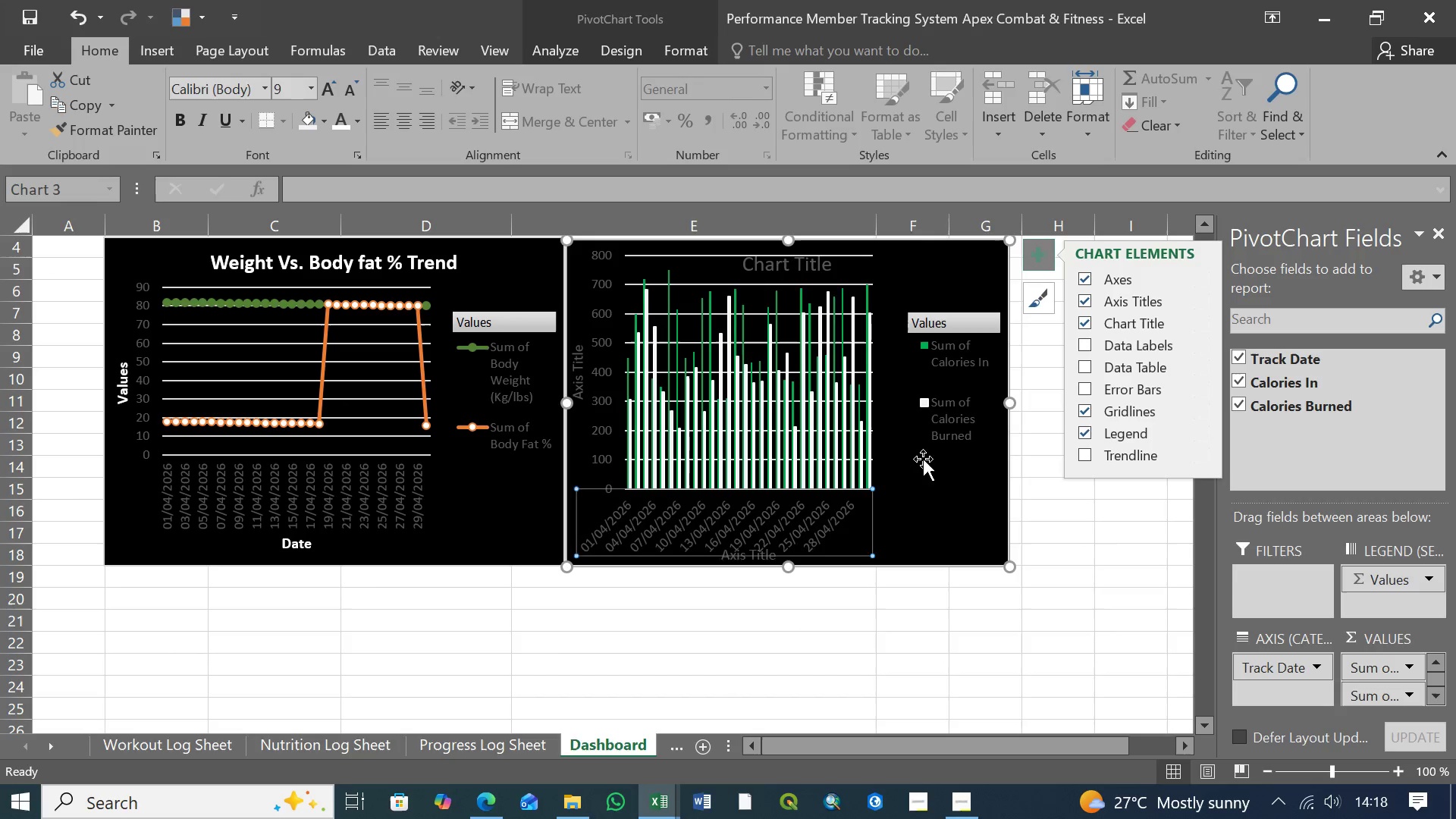 
left_click([923, 459])
 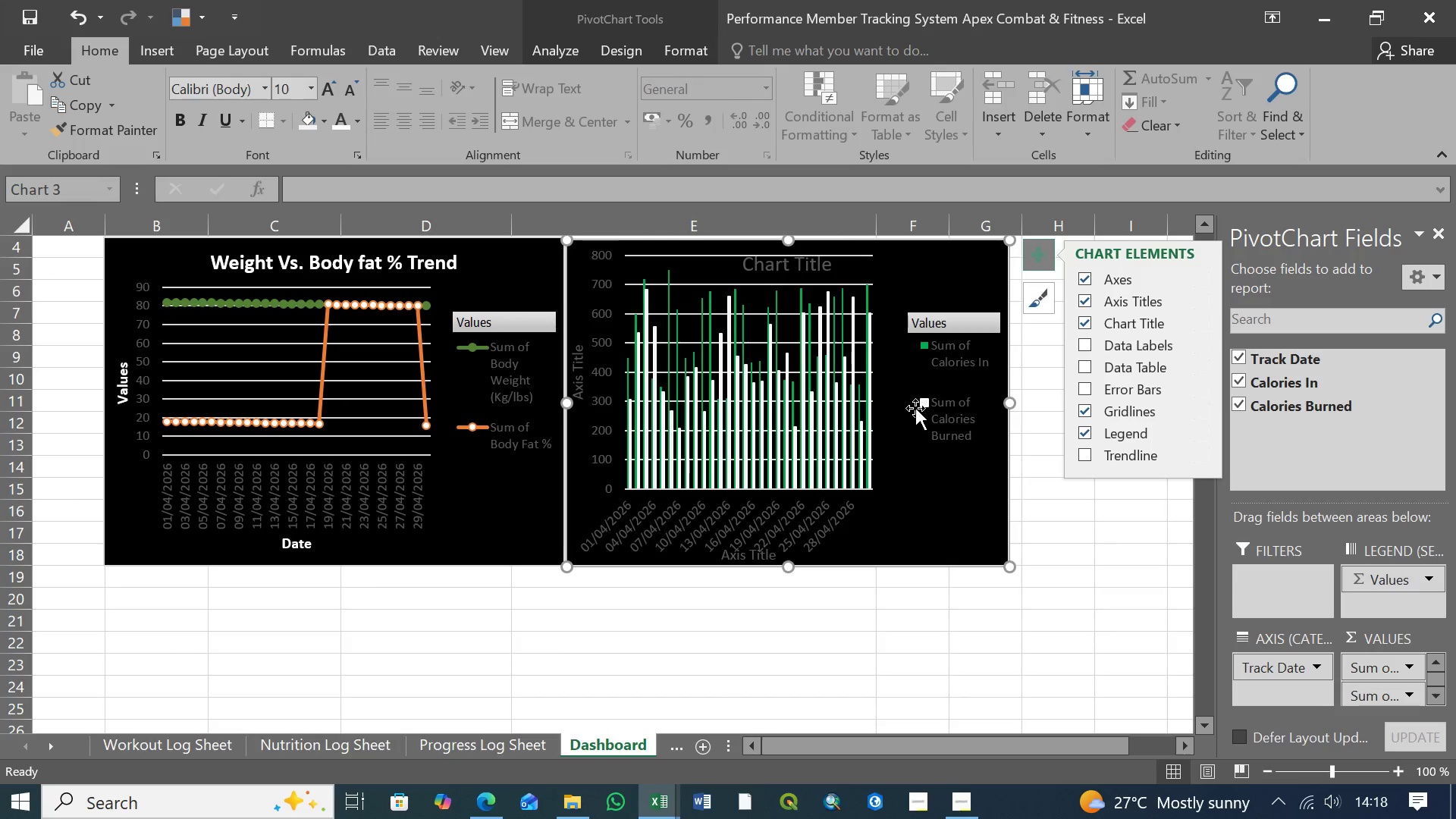 
left_click([915, 406])
 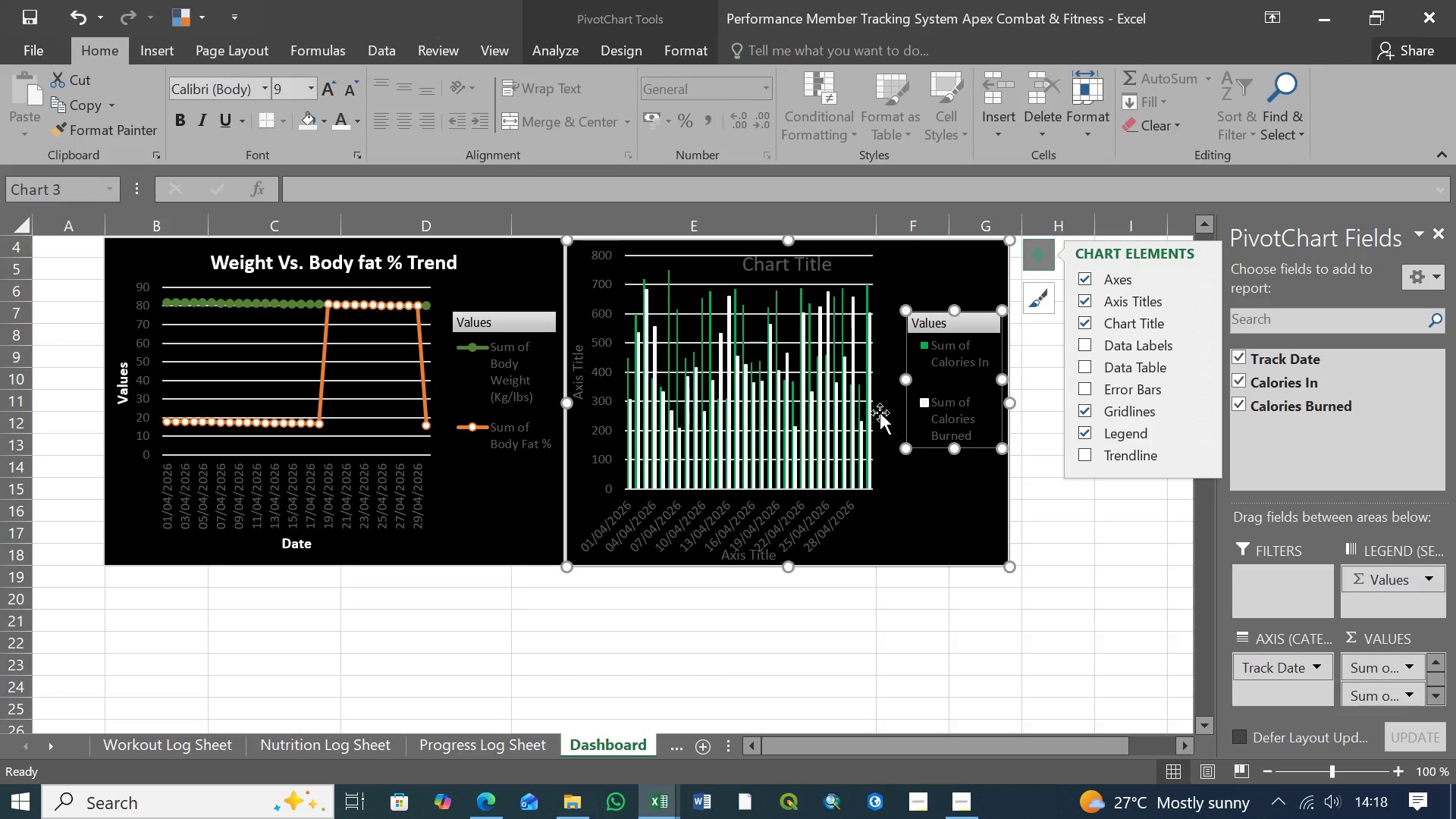 
left_click([880, 413])
 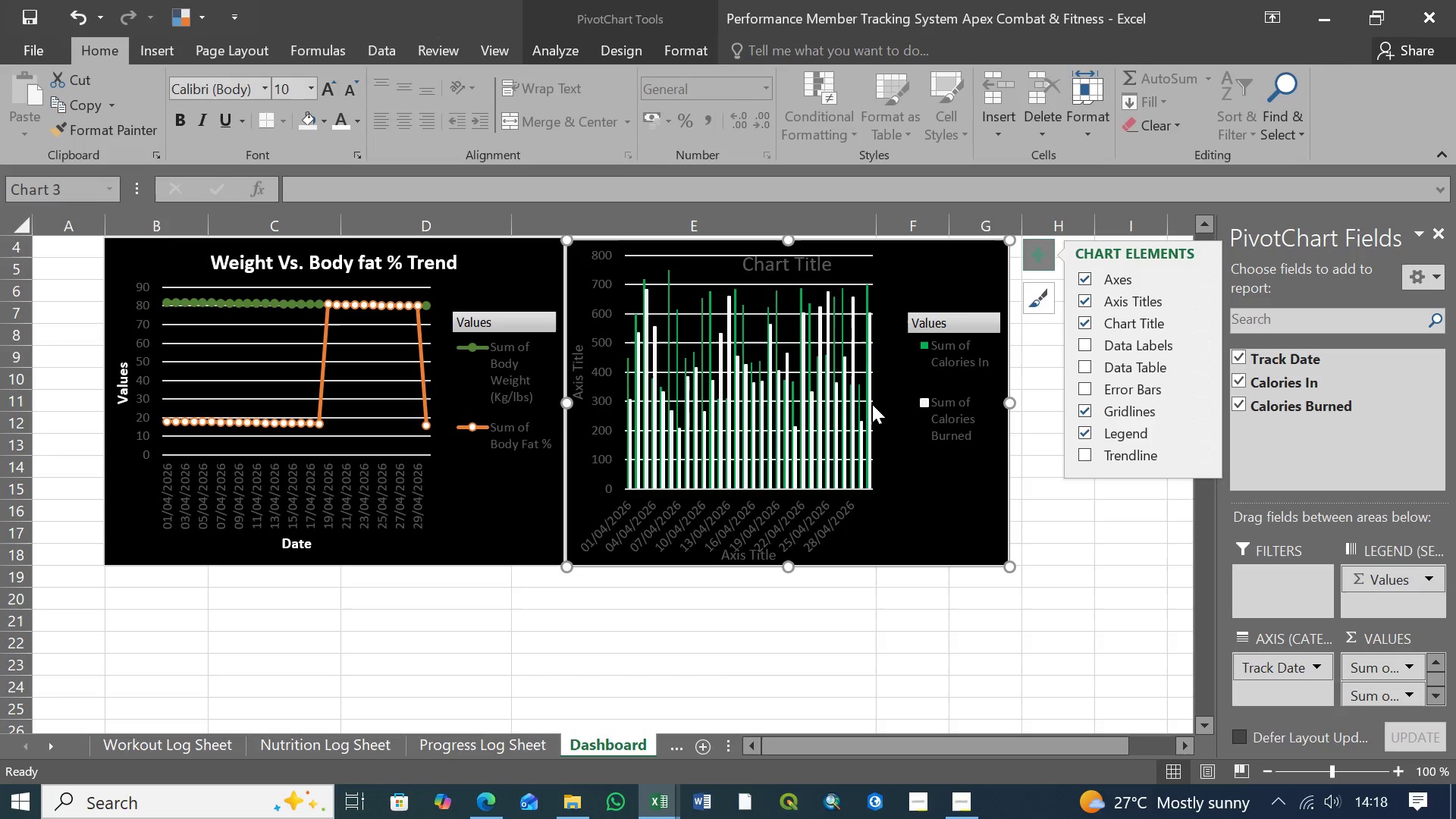 
left_click([872, 404])
 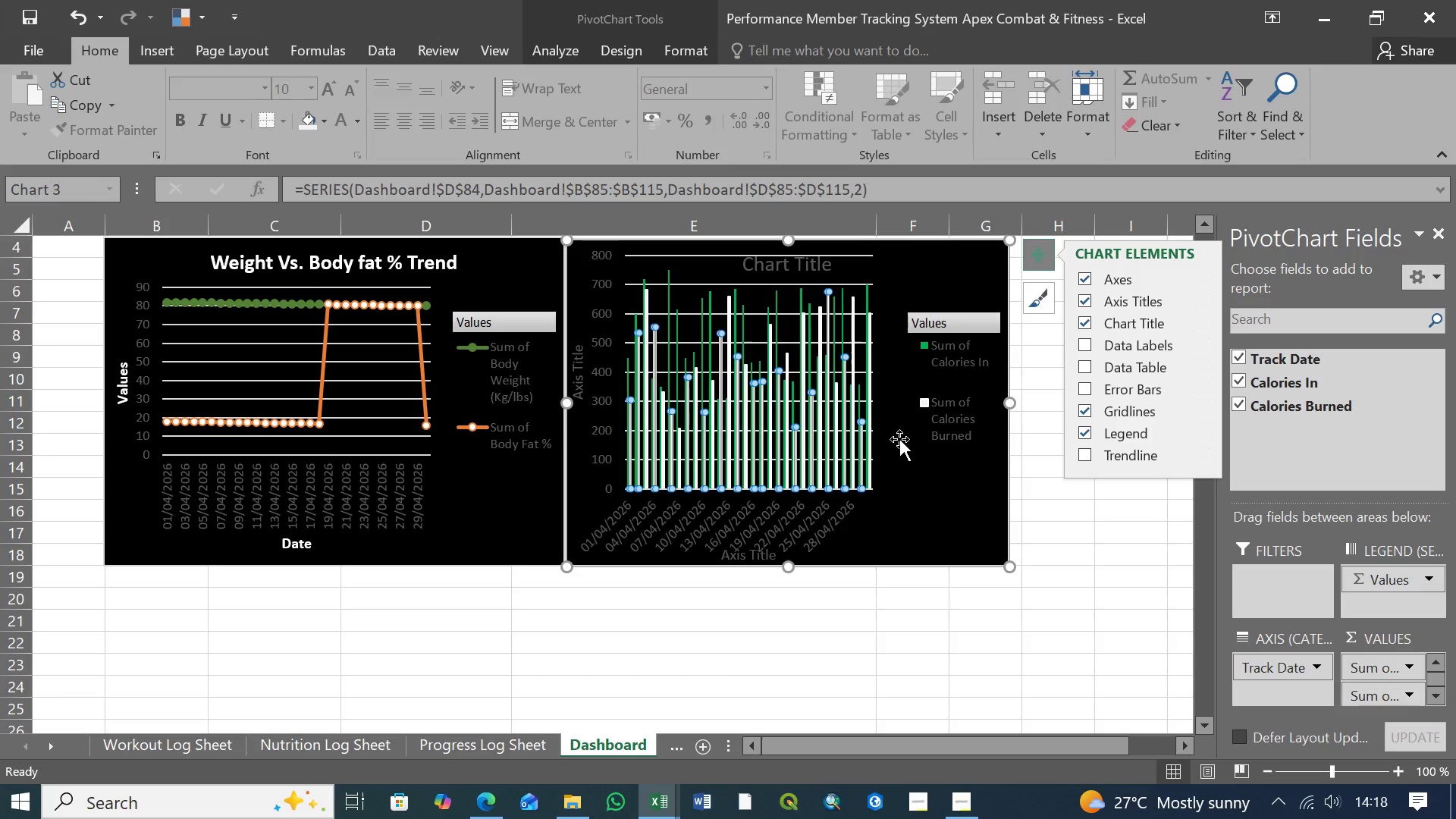 
left_click([927, 488])
 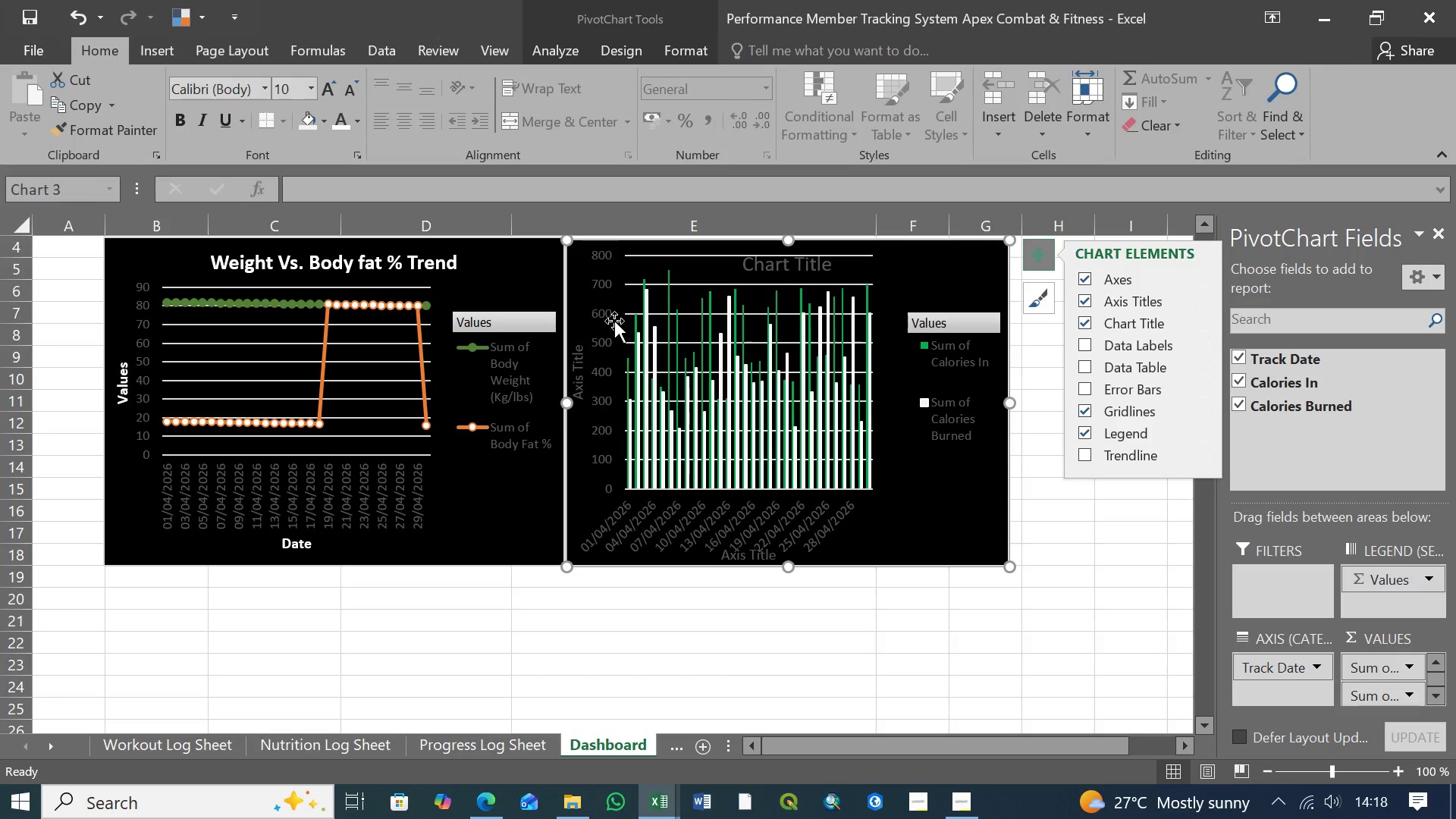 
left_click([604, 320])
 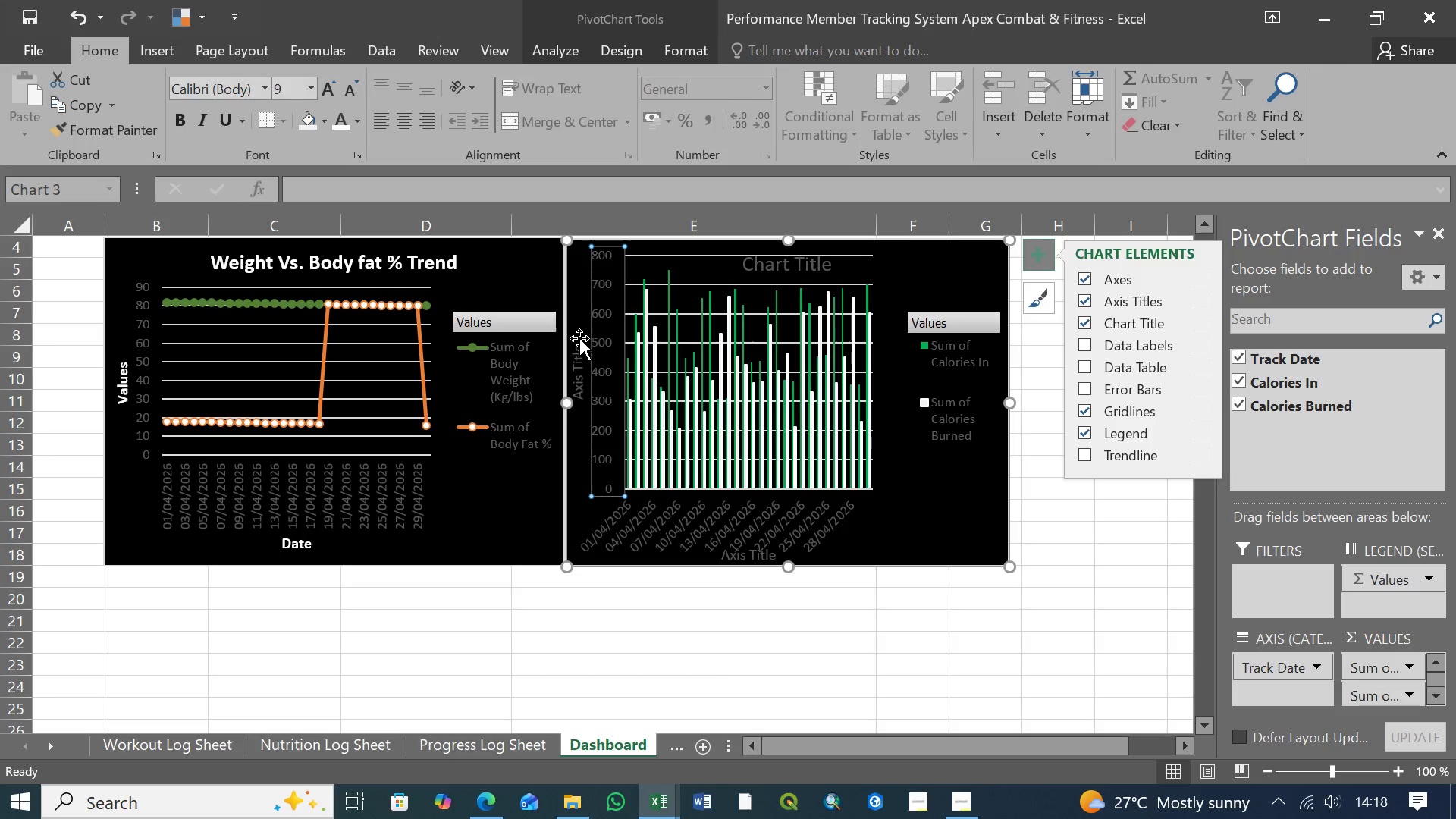 
left_click([579, 350])
 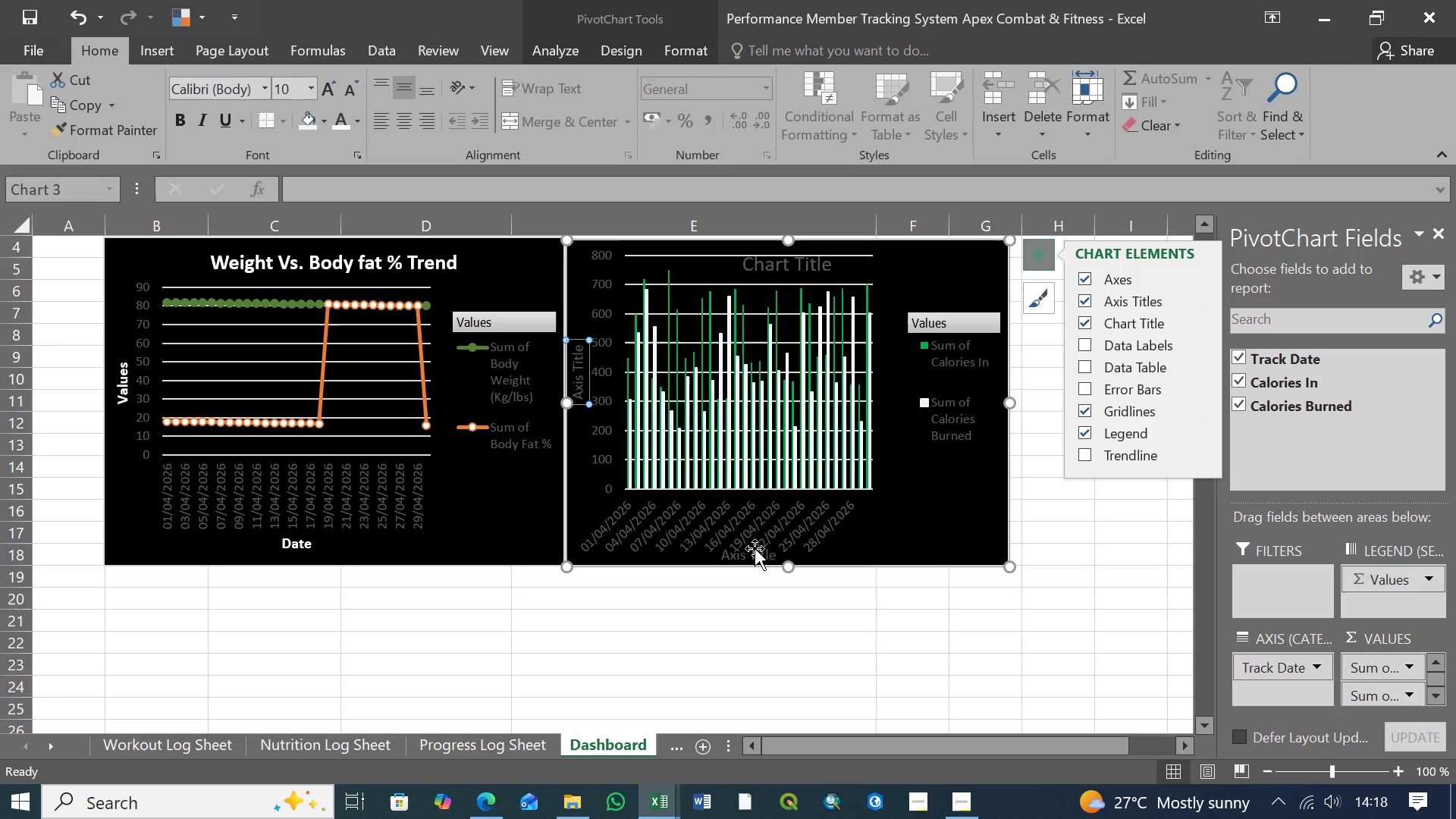 
left_click([755, 548])
 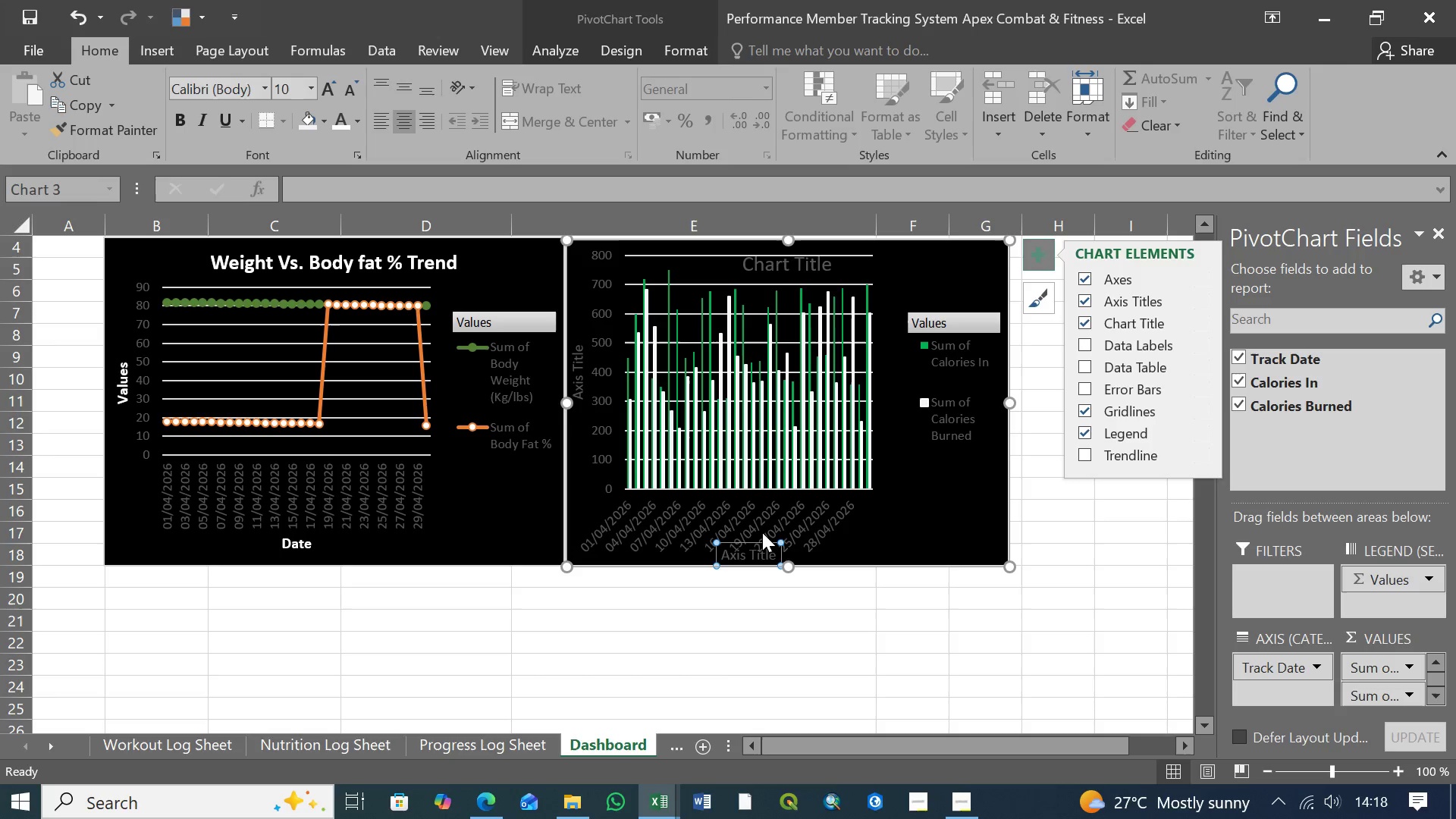 
left_click([762, 532])
 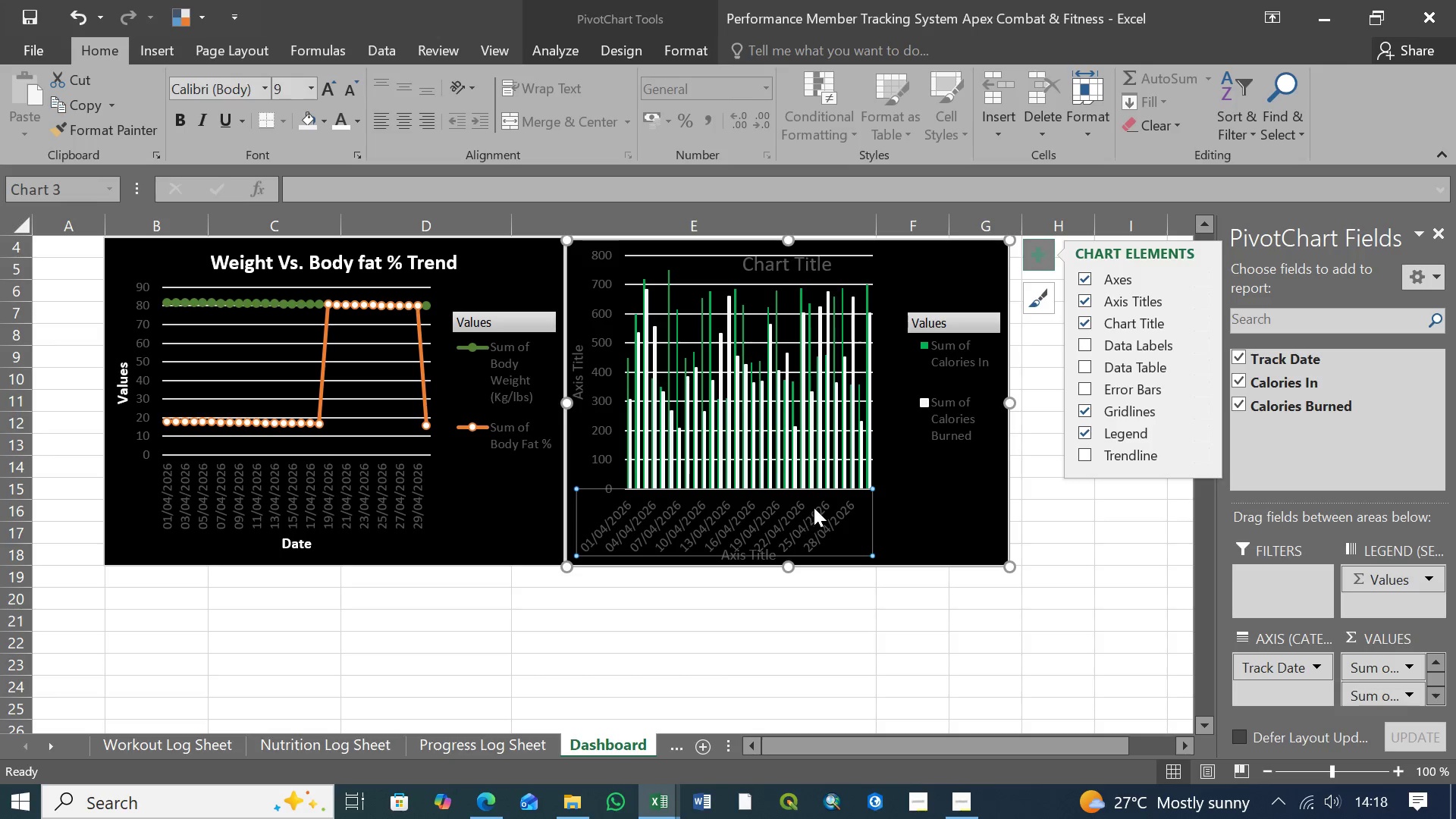 
left_click([815, 507])
 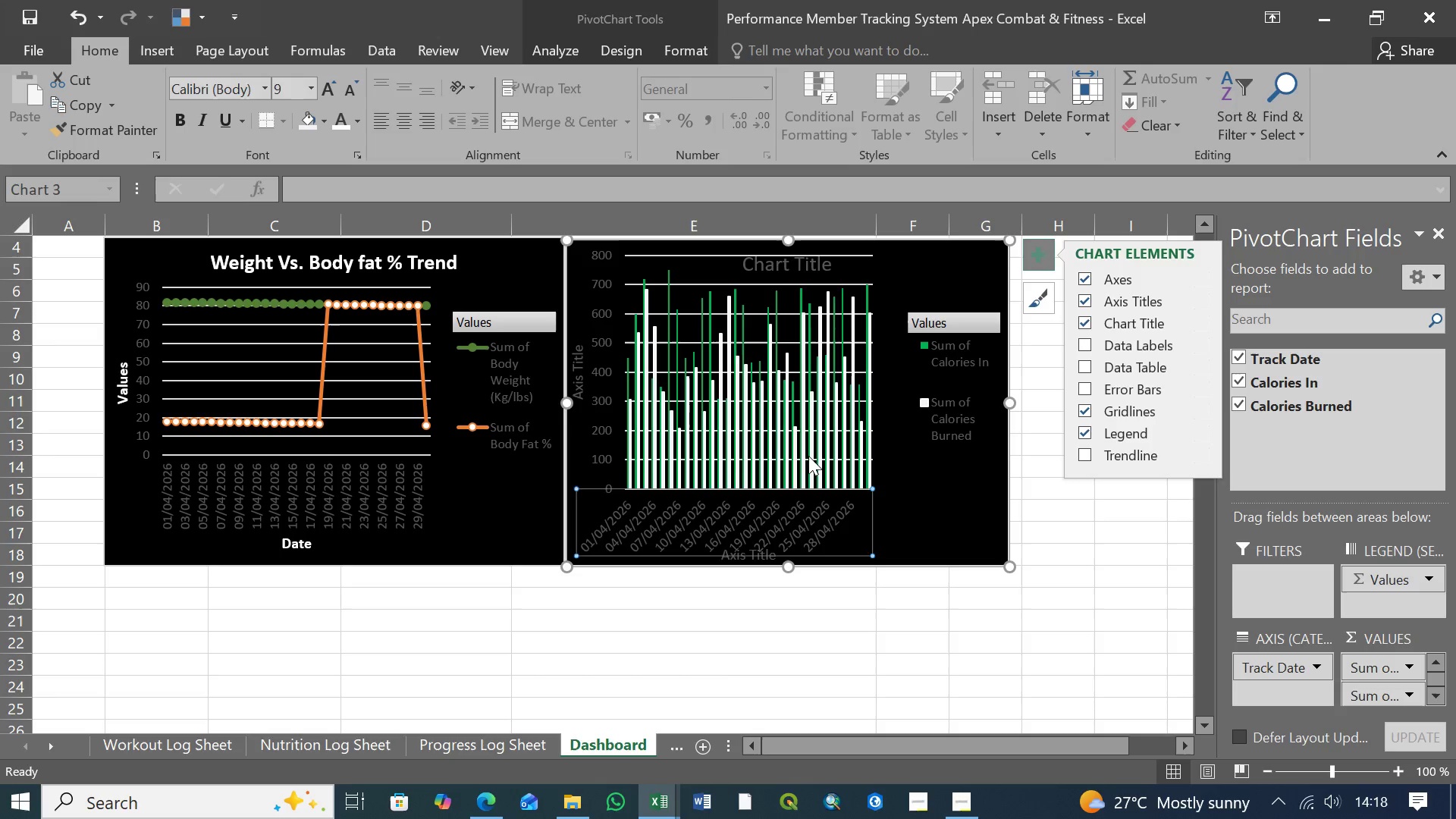 
left_click([808, 456])
 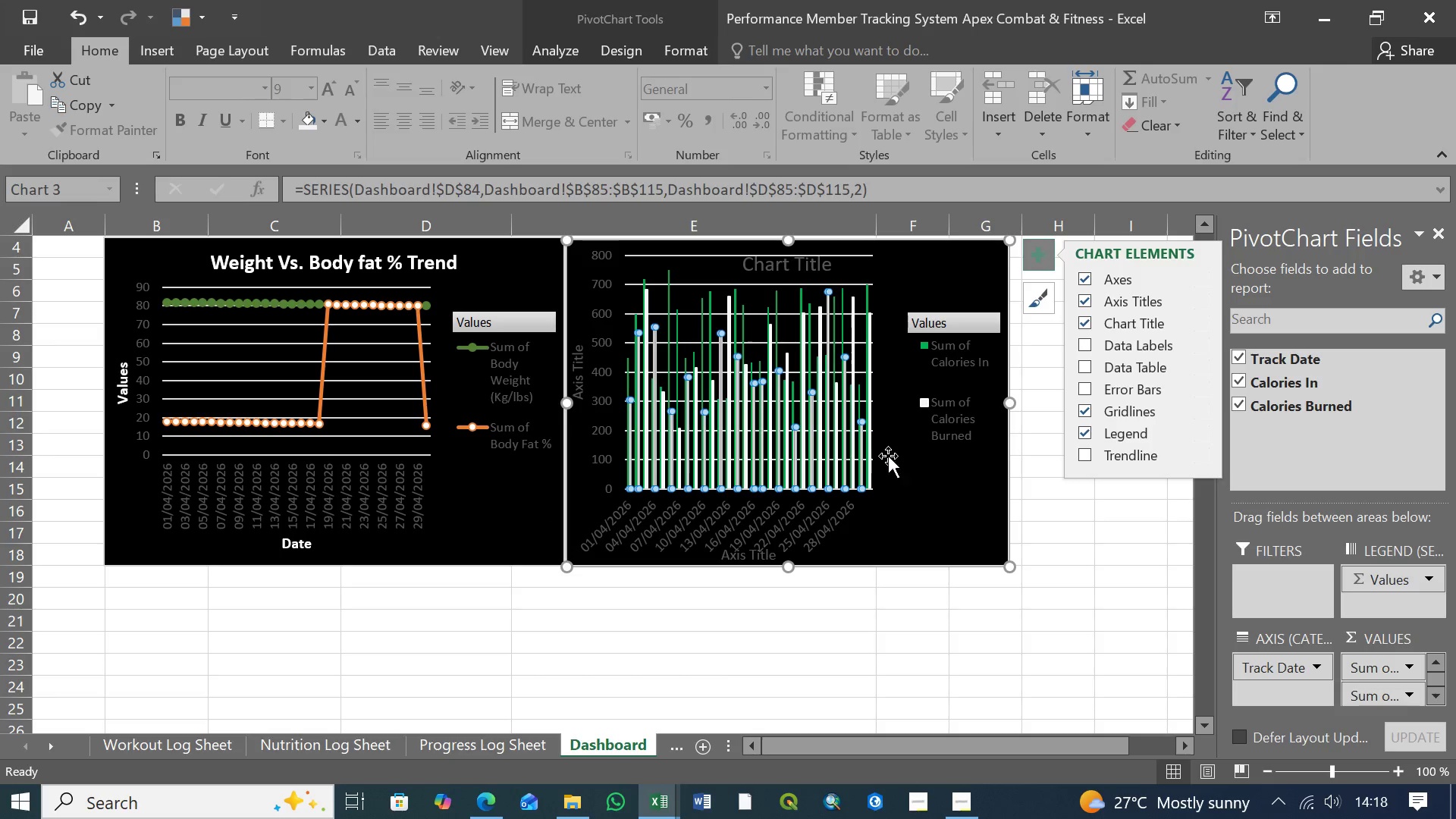 
left_click([888, 456])
 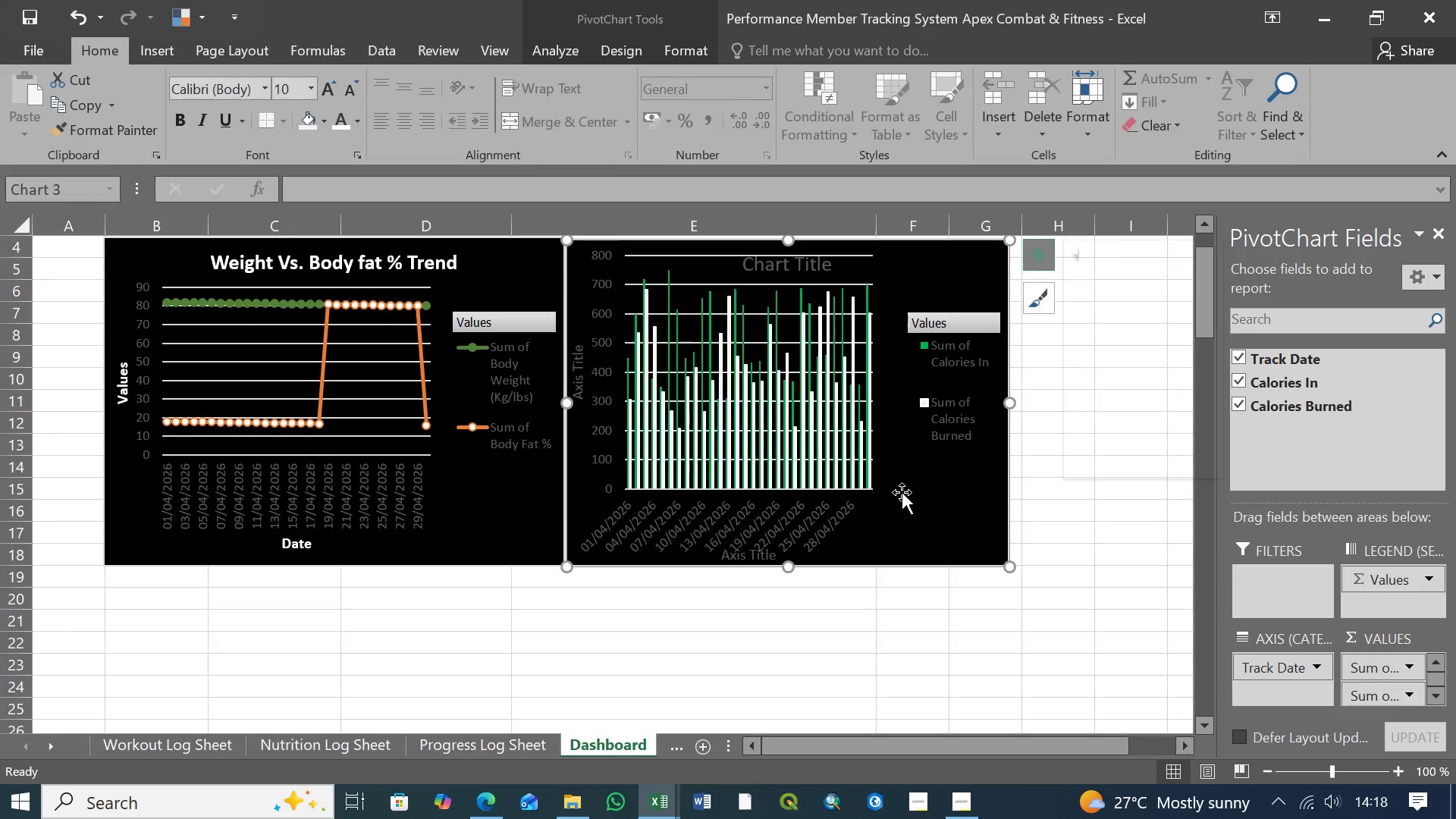 
scroll: coordinate [902, 492], scroll_direction: up, amount: 2.0
 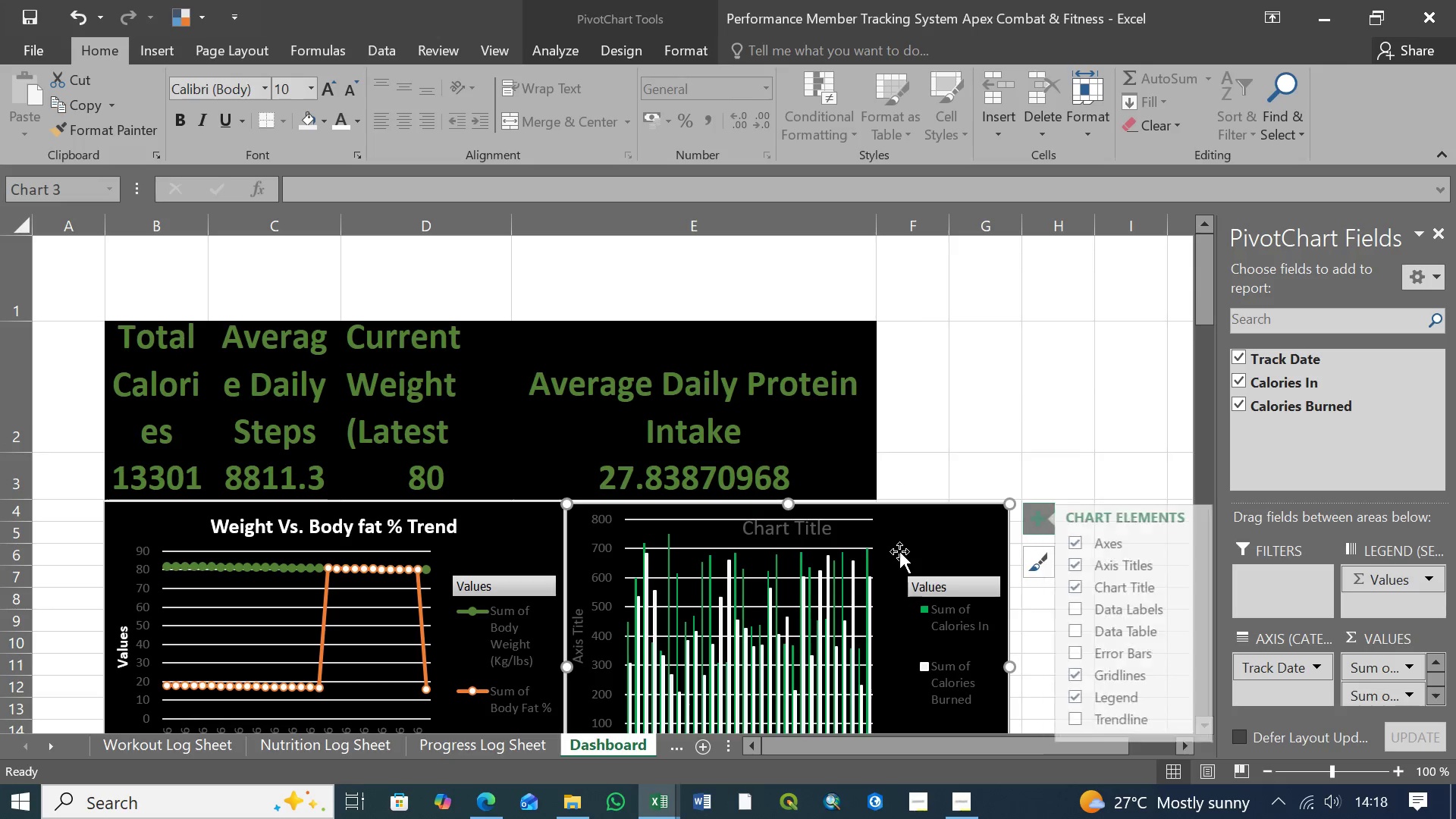 
scroll: coordinate [899, 551], scroll_direction: down, amount: 1.0
 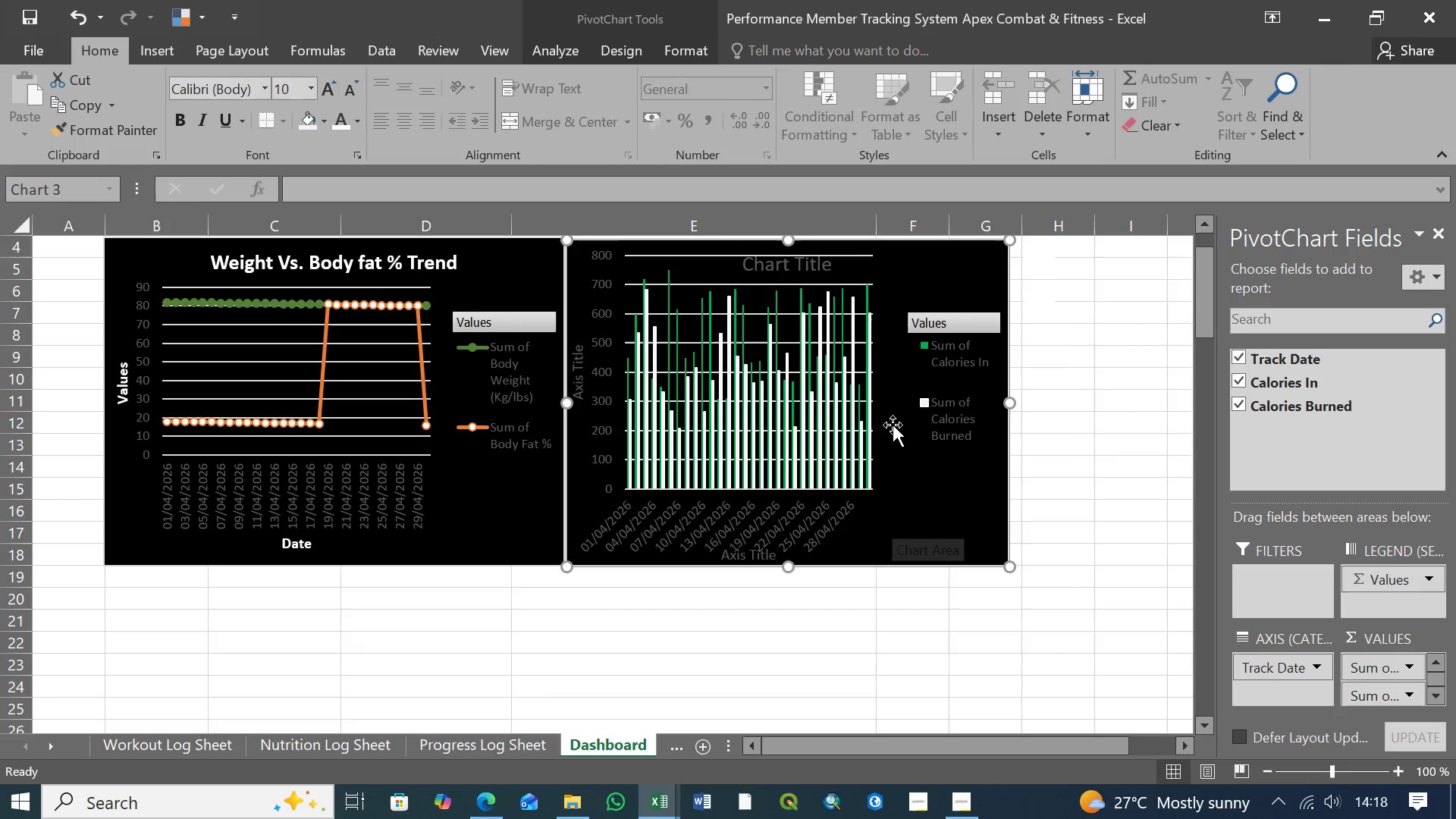 
left_click([892, 424])
 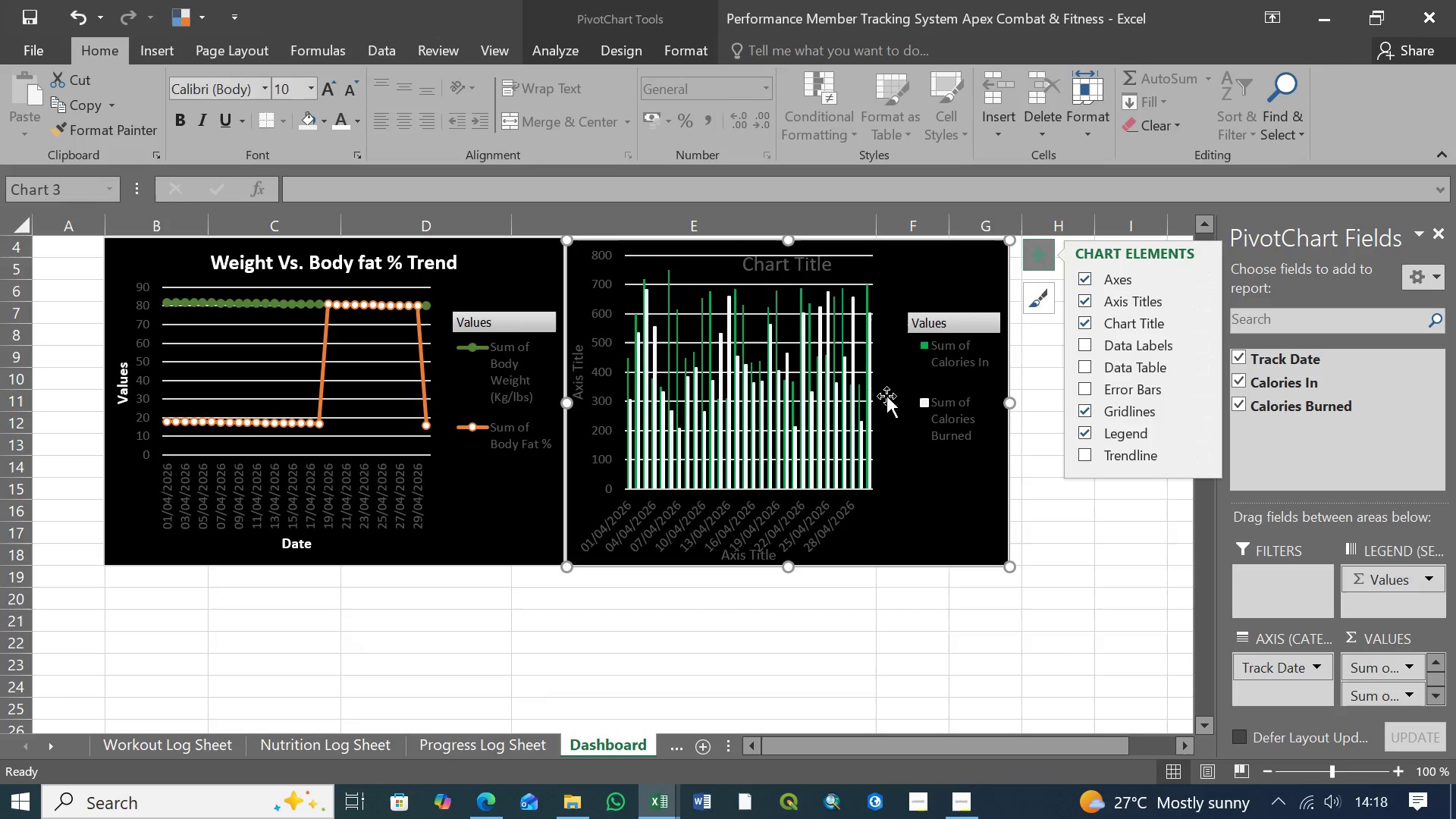 
left_click([886, 394])
 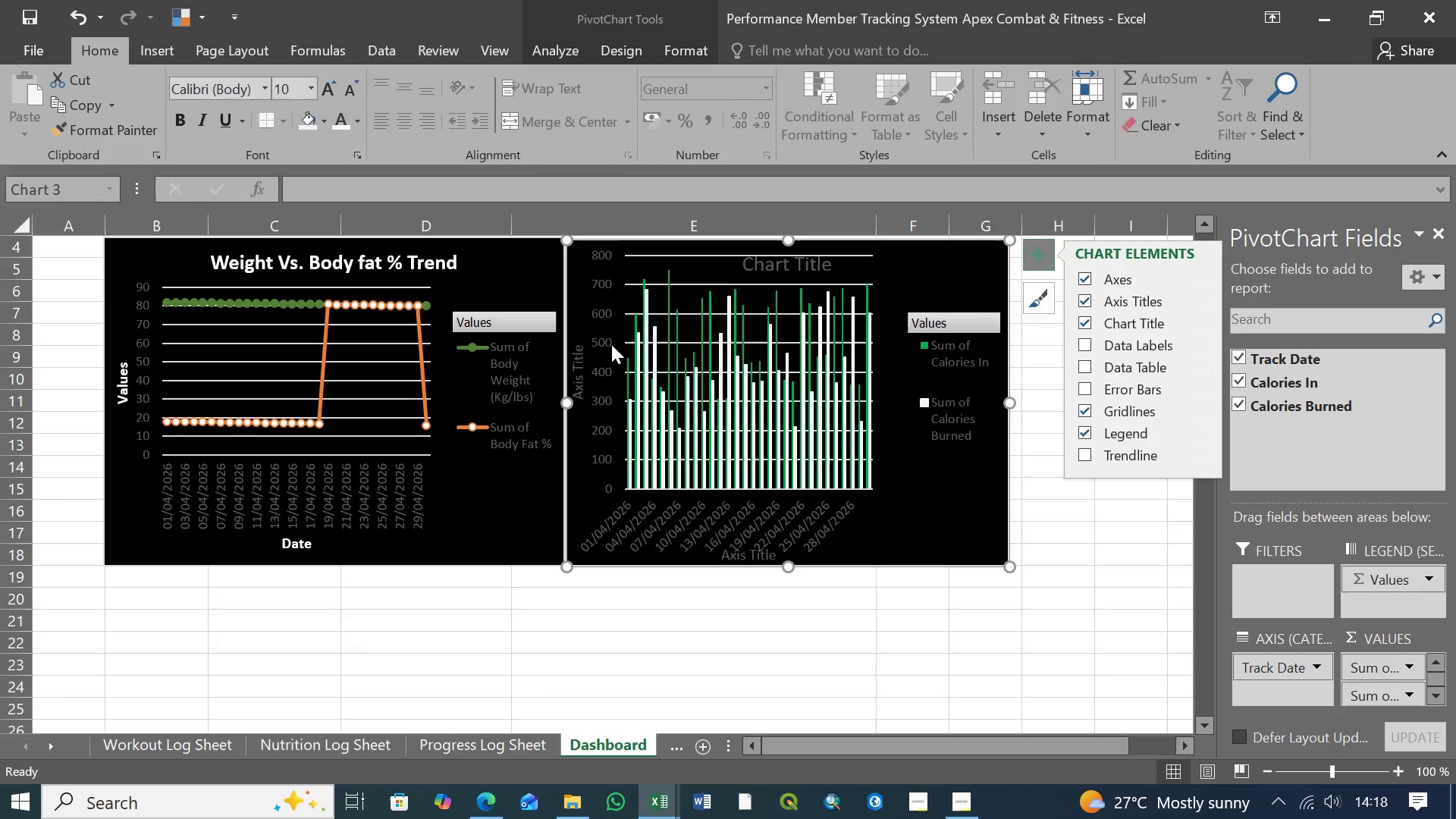 
left_click([610, 336])
 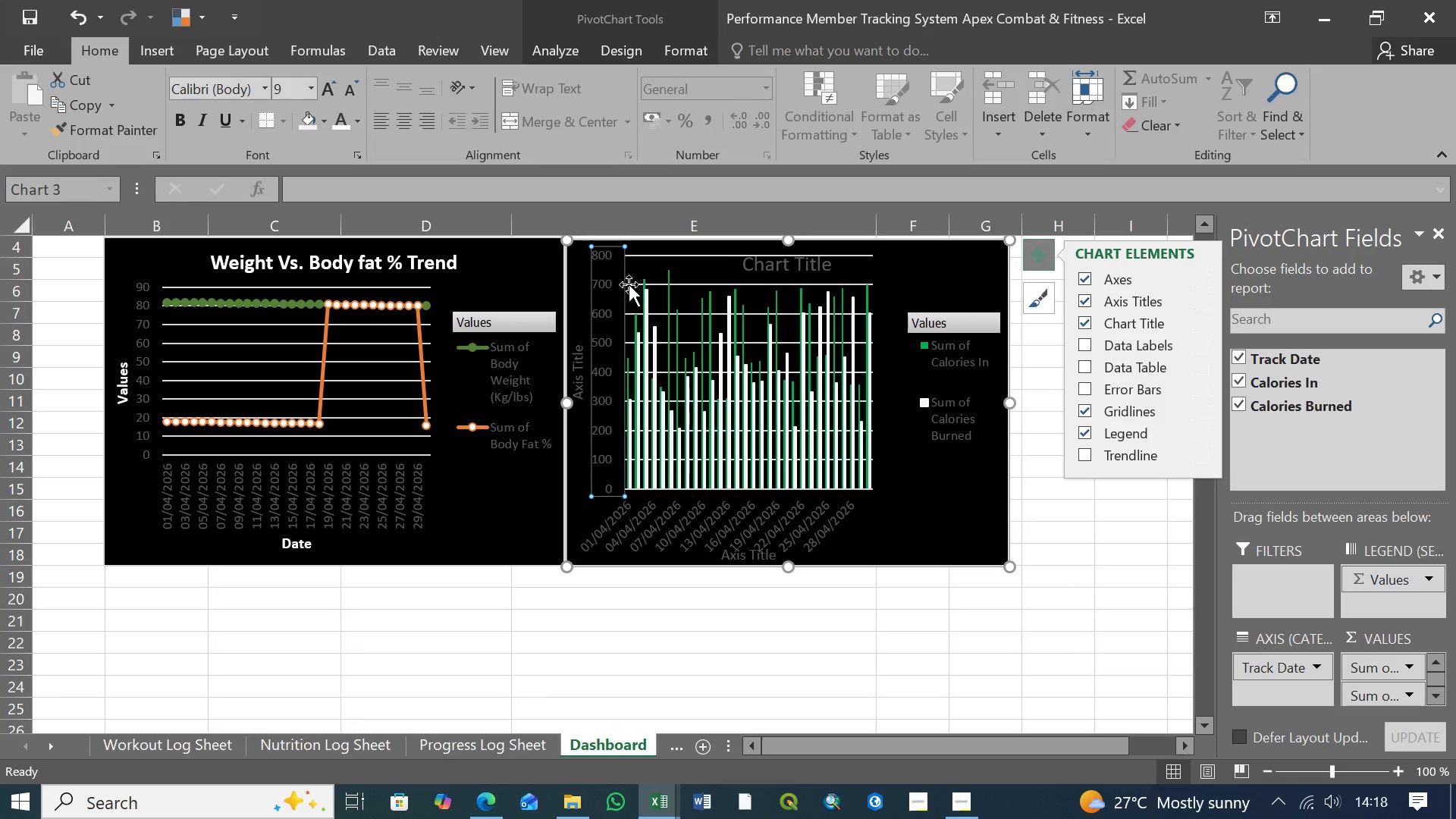 
left_click([631, 276])
 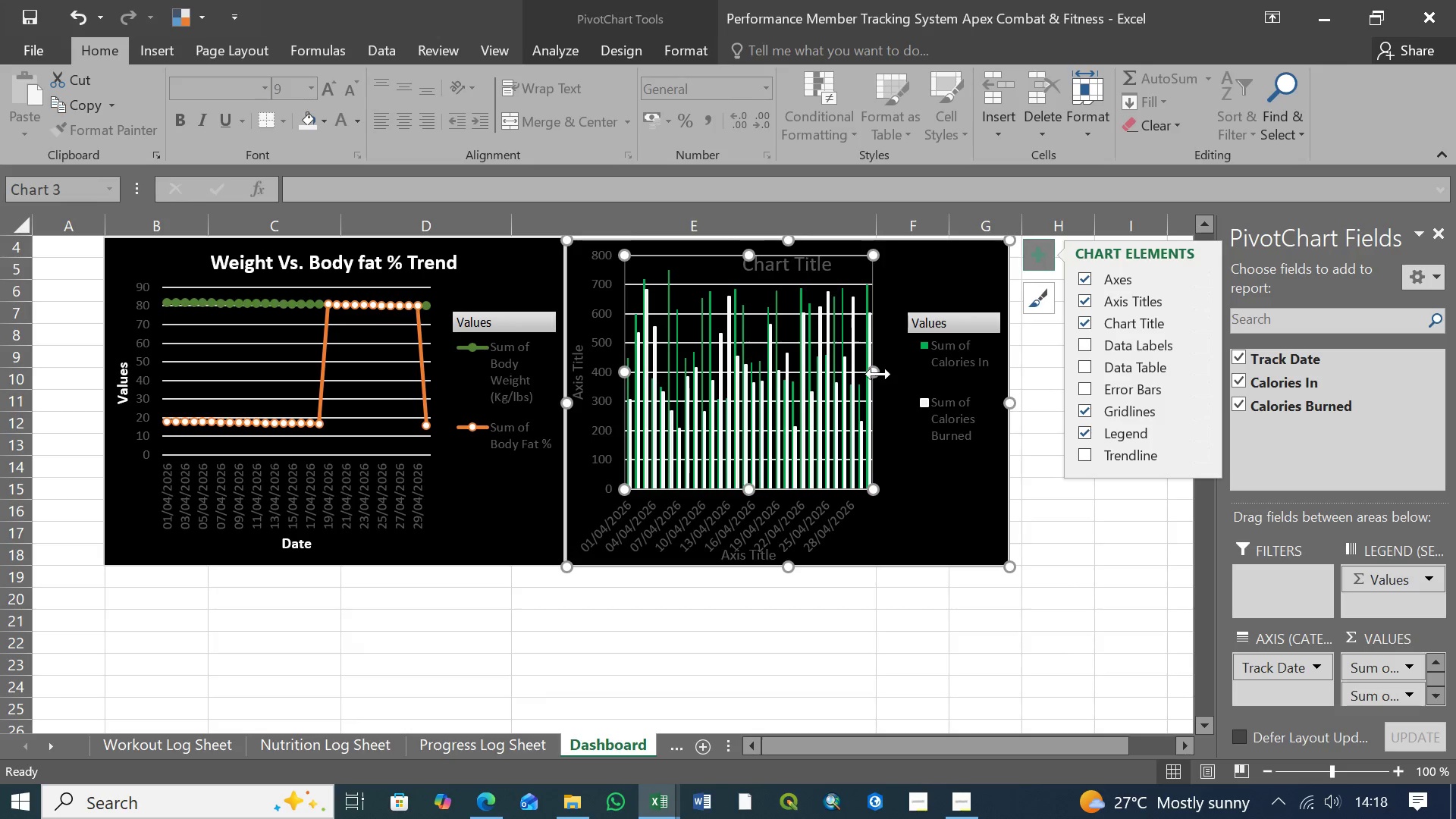 
left_click_drag(start_coordinate=[878, 372], to_coordinate=[894, 374])
 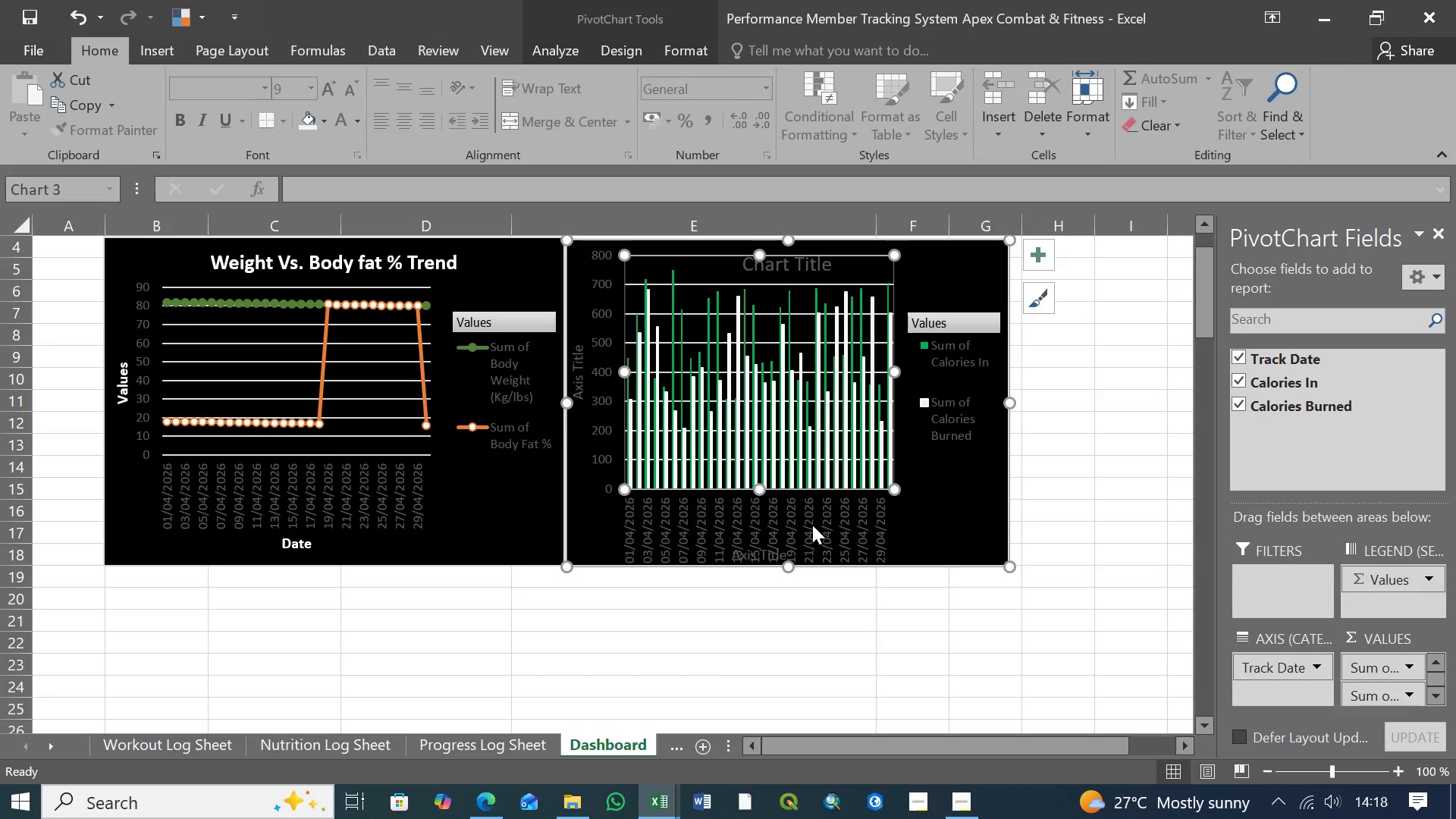 
wait(5.42)
 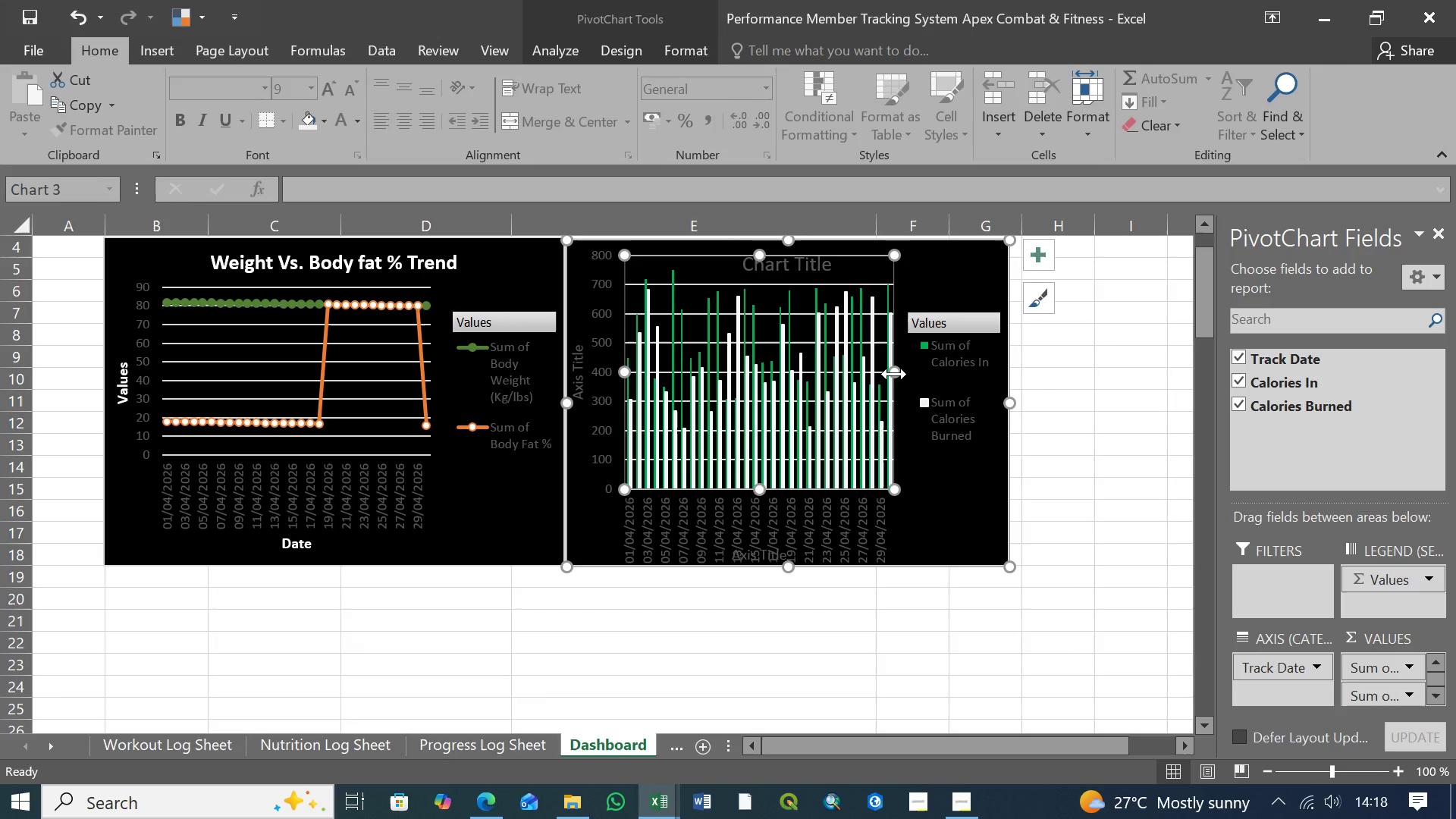 
left_click_drag(start_coordinate=[761, 491], to_coordinate=[765, 472])
 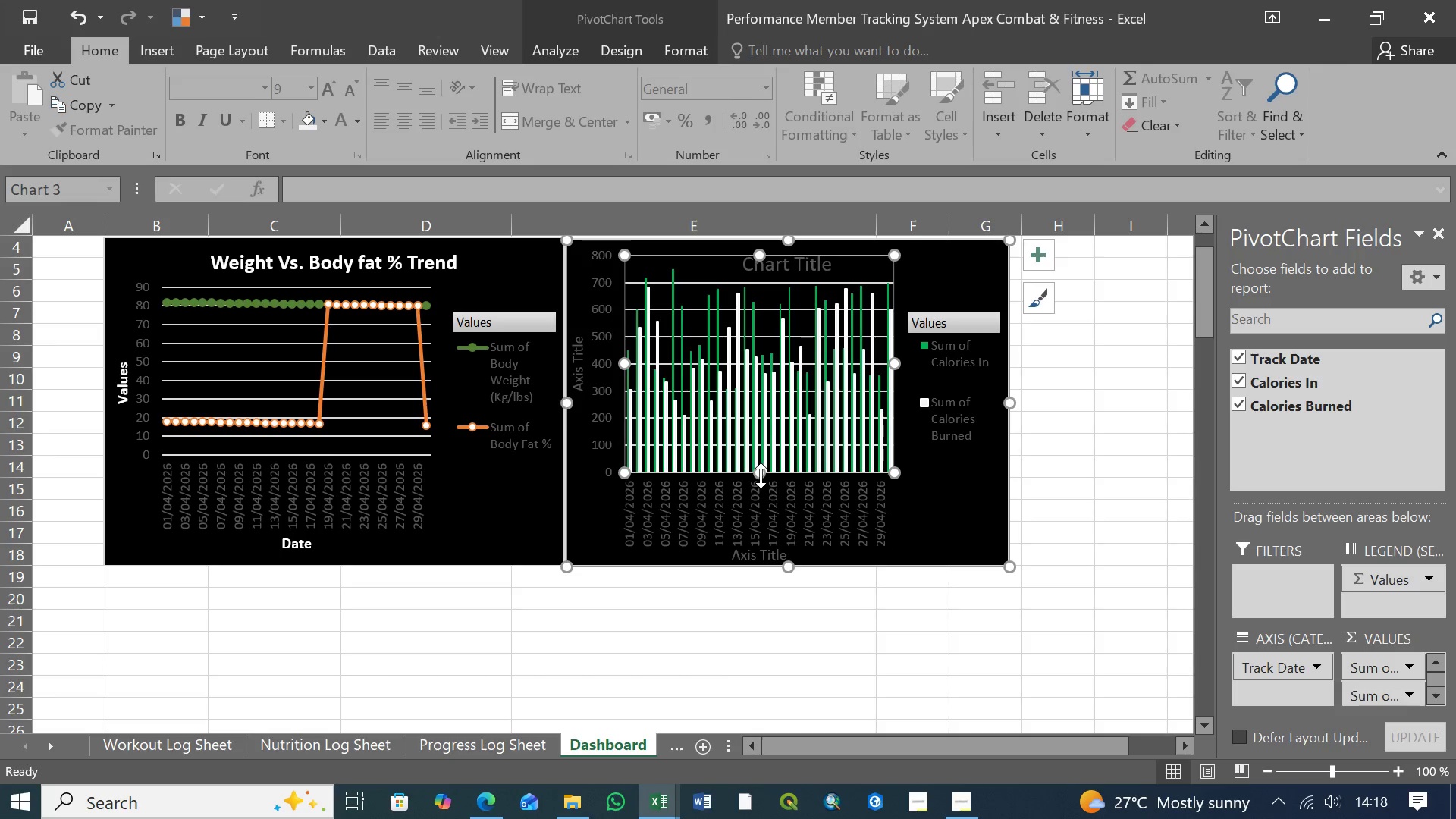 
left_click_drag(start_coordinate=[761, 475], to_coordinate=[764, 464])
 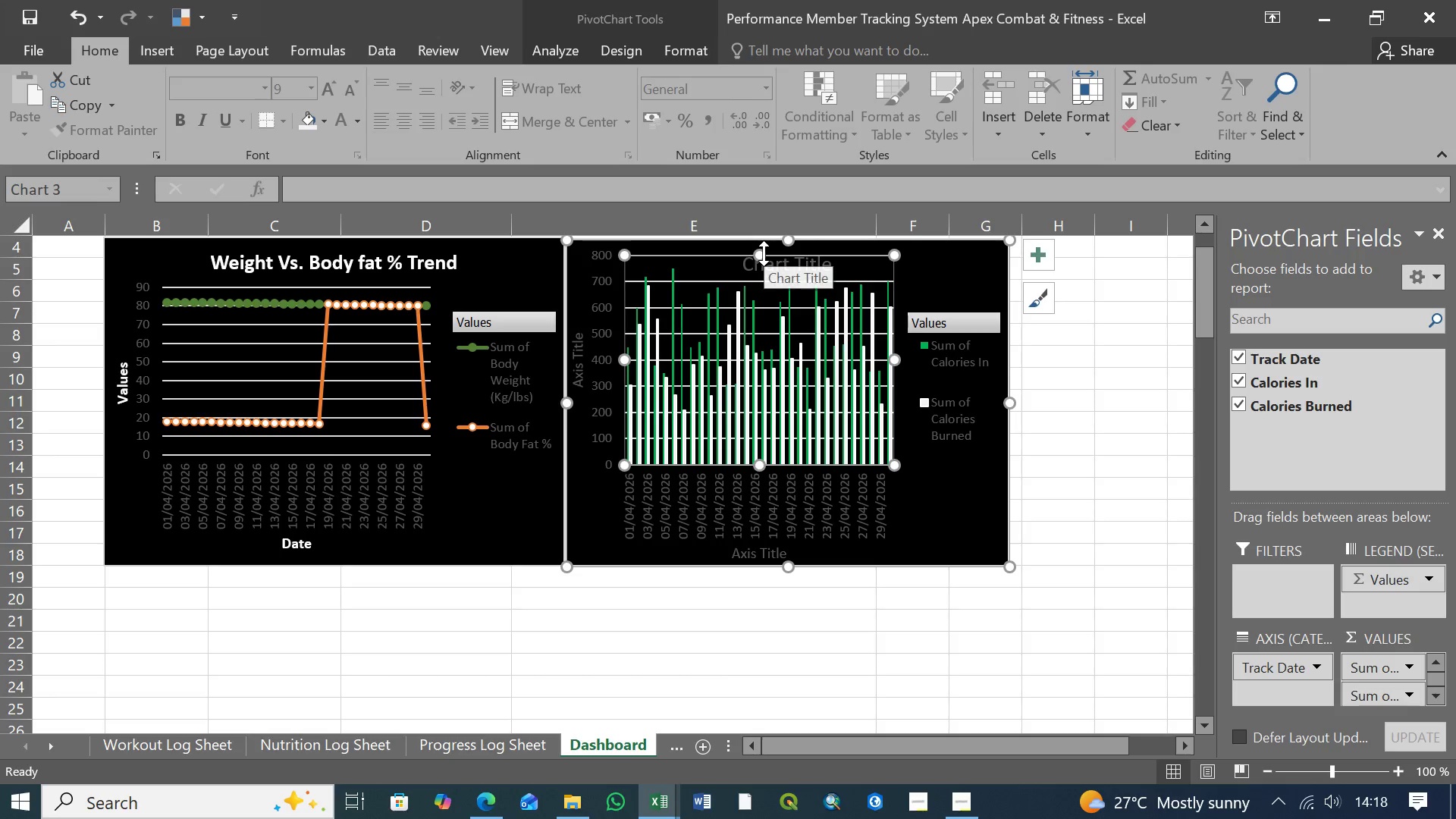 
left_click_drag(start_coordinate=[761, 254], to_coordinate=[761, 278])
 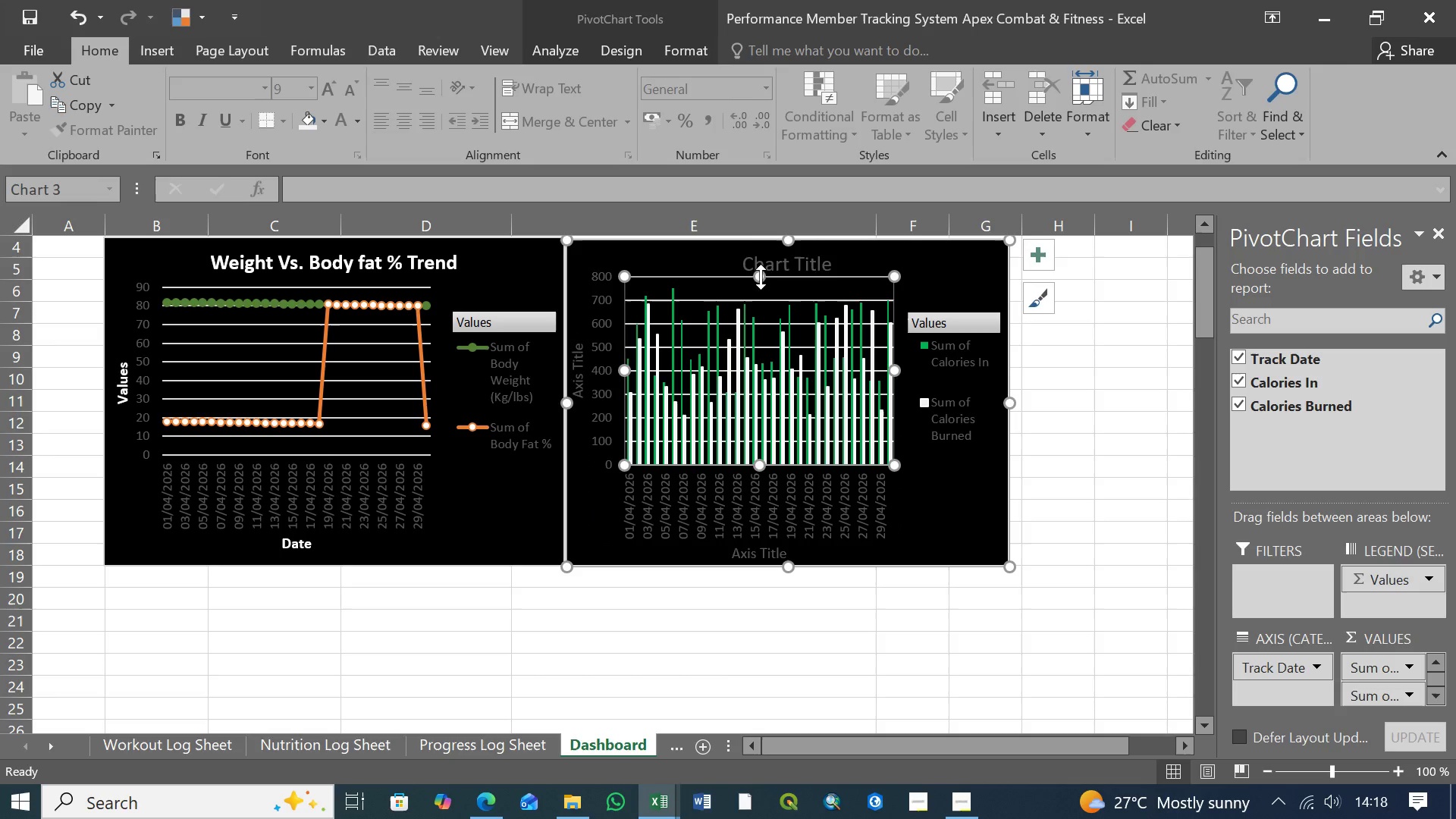 
left_click_drag(start_coordinate=[761, 277], to_coordinate=[761, 287])
 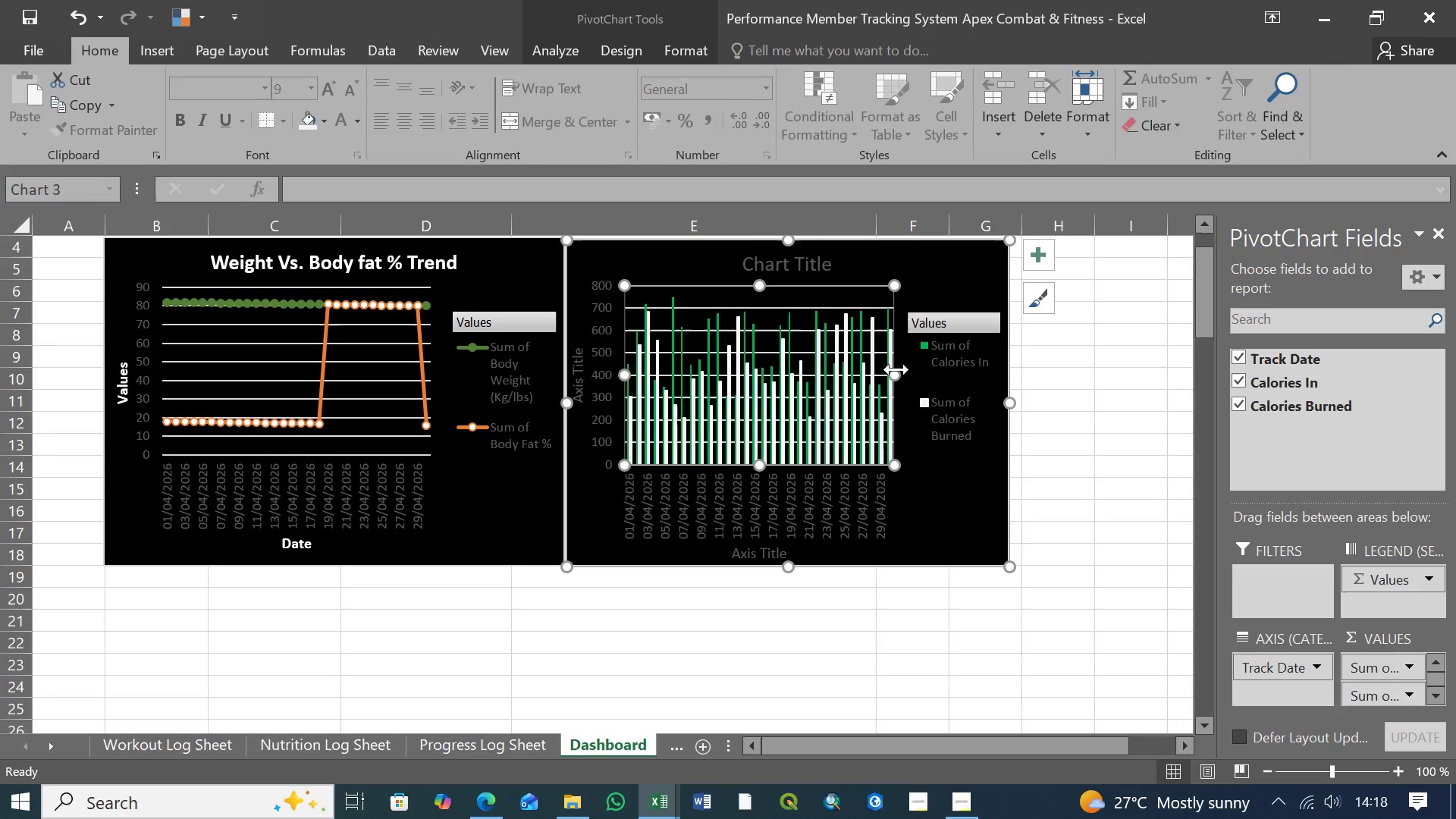 
left_click_drag(start_coordinate=[896, 369], to_coordinate=[905, 369])
 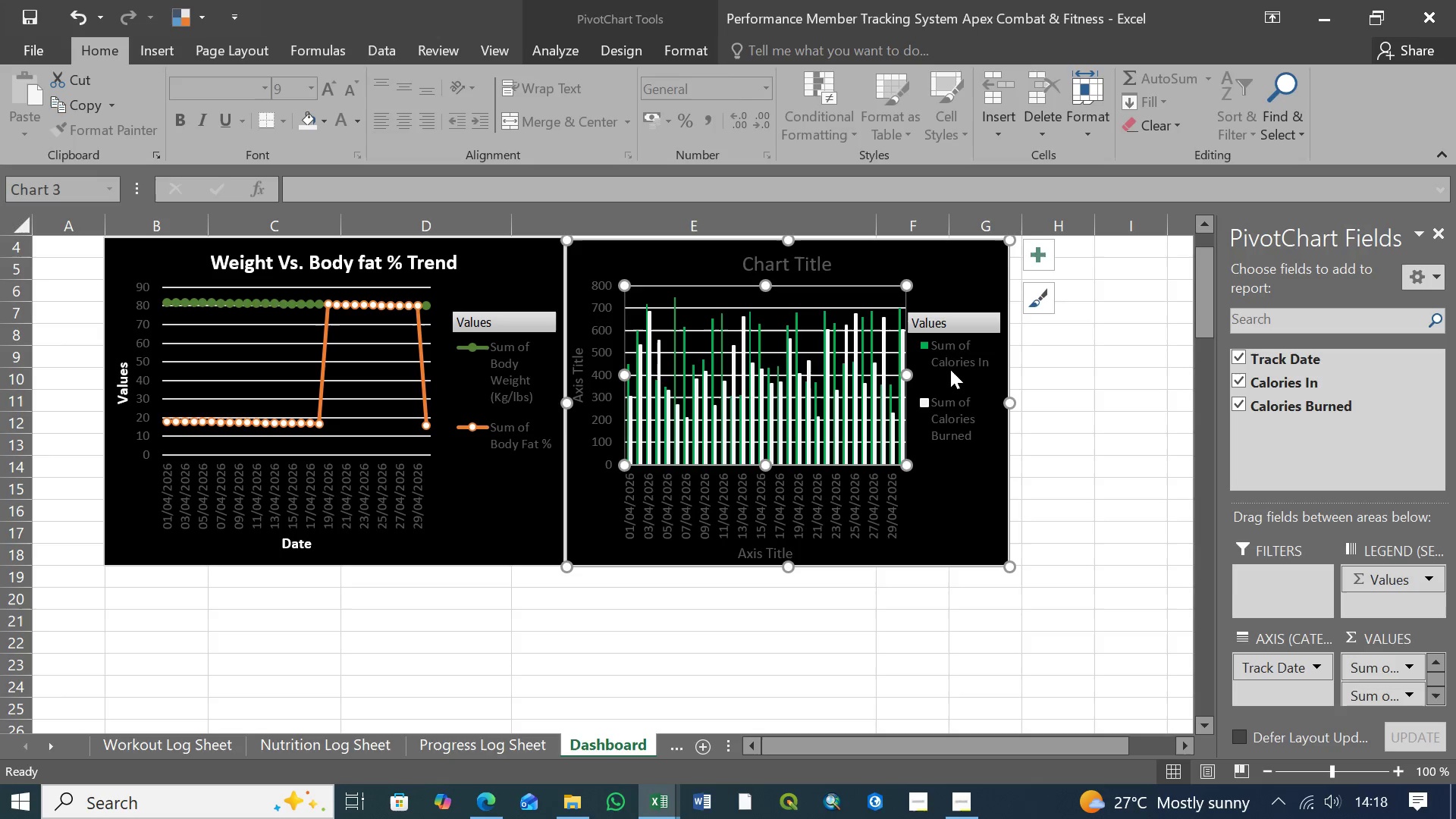 
left_click([950, 369])
 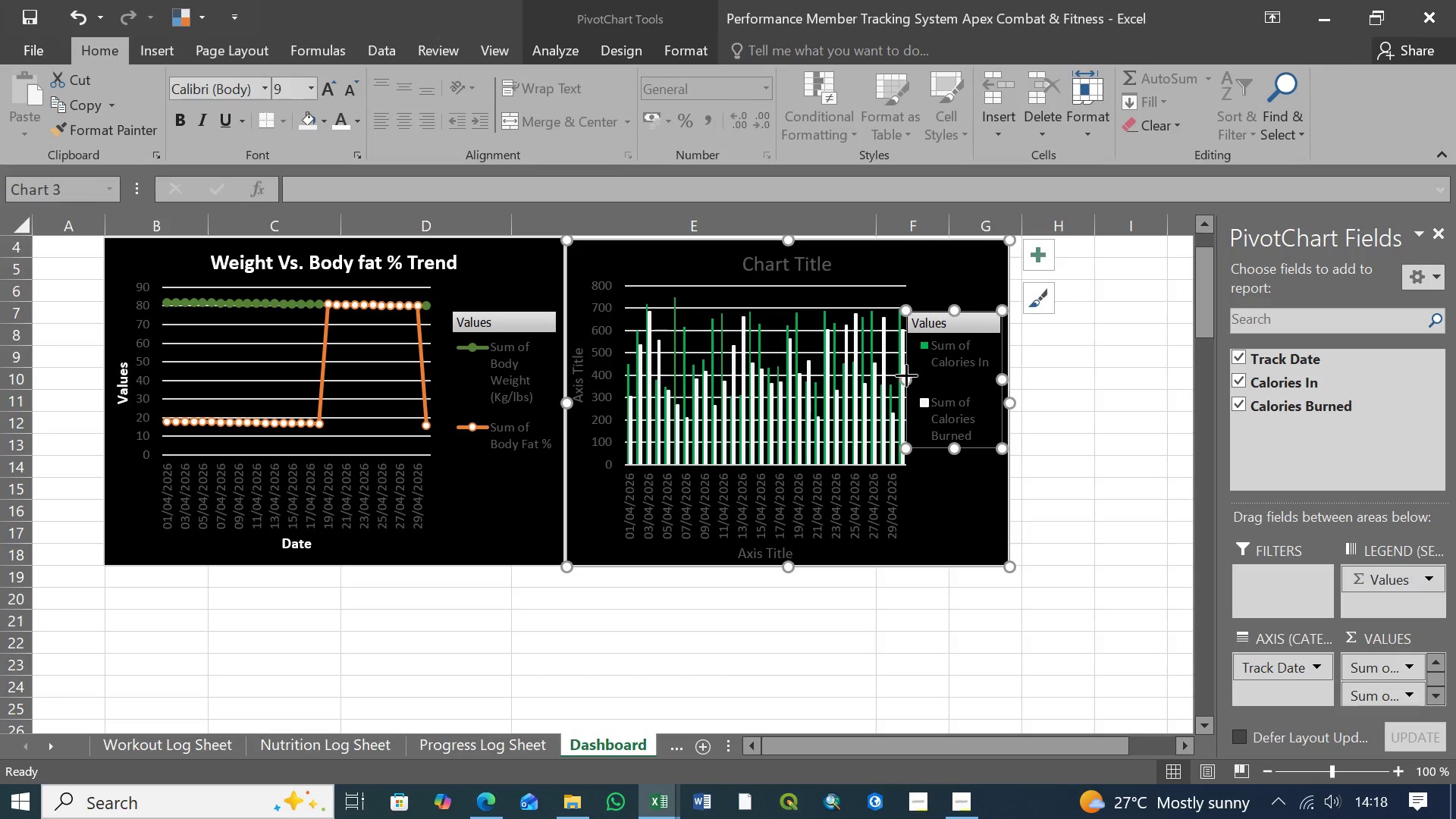 
left_click_drag(start_coordinate=[906, 375], to_coordinate=[915, 374])
 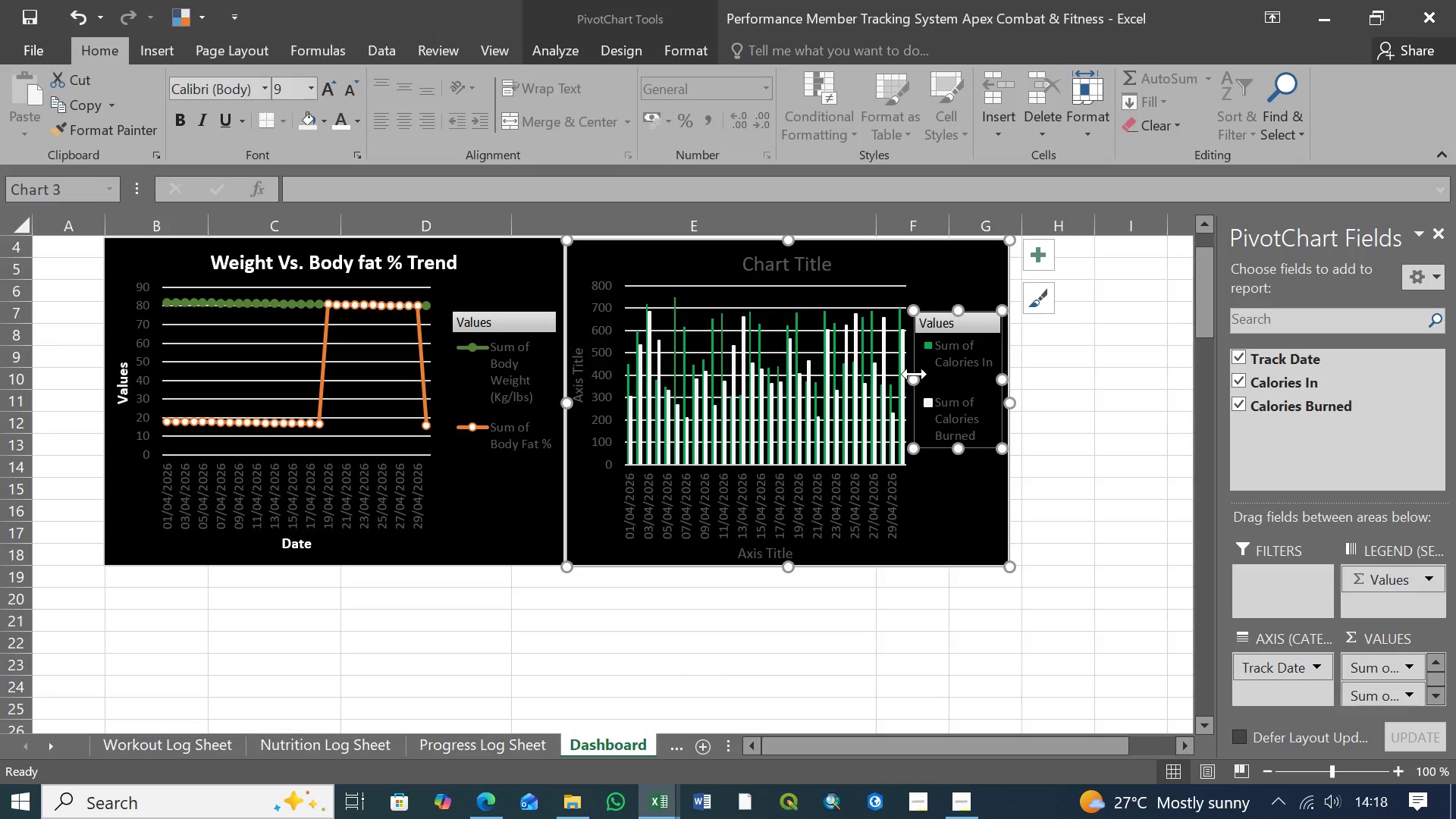 
left_click_drag(start_coordinate=[915, 374], to_coordinate=[924, 375])
 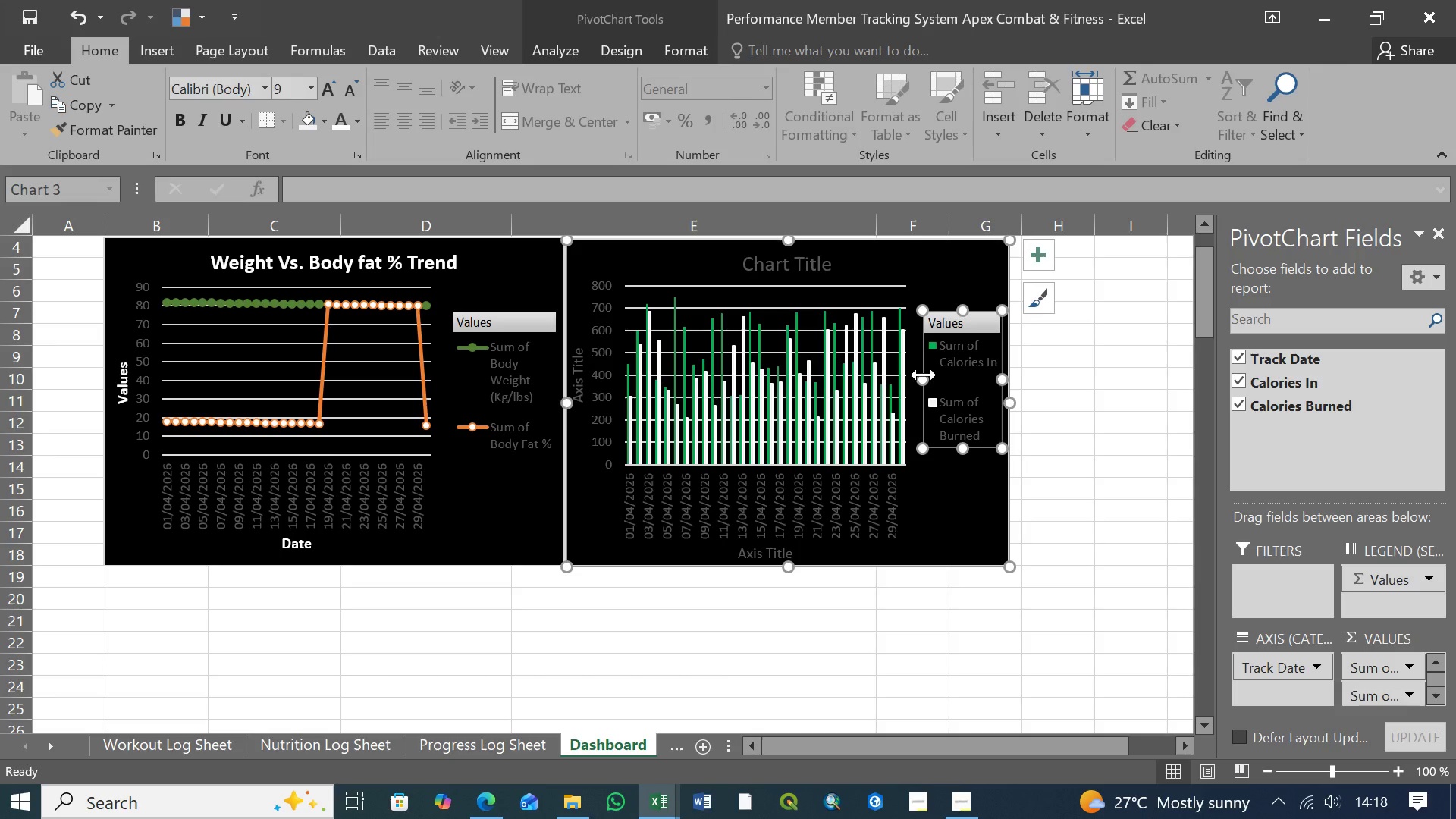 
left_click_drag(start_coordinate=[924, 375], to_coordinate=[930, 376])
 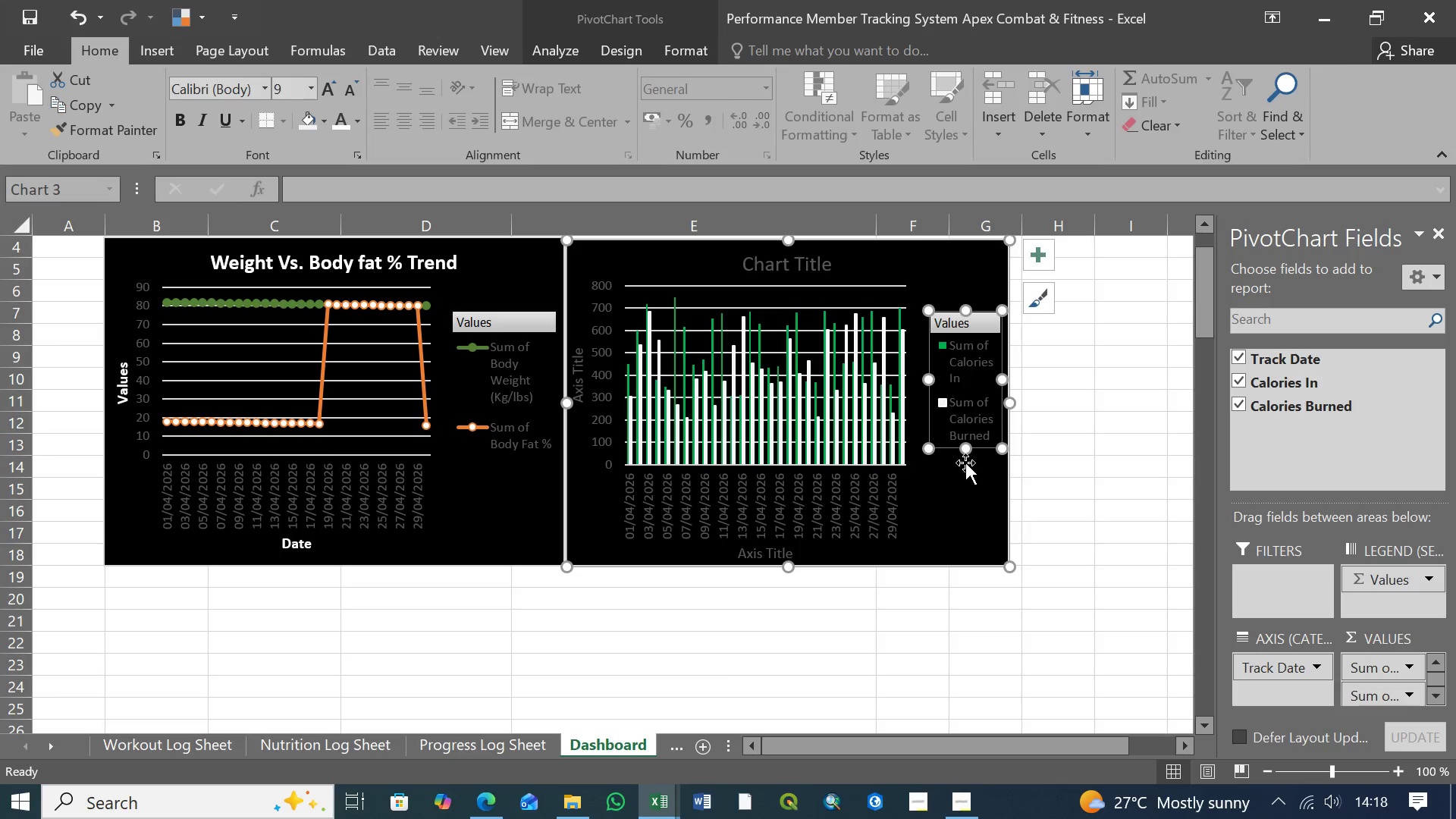 
left_click_drag(start_coordinate=[966, 447], to_coordinate=[966, 468])
 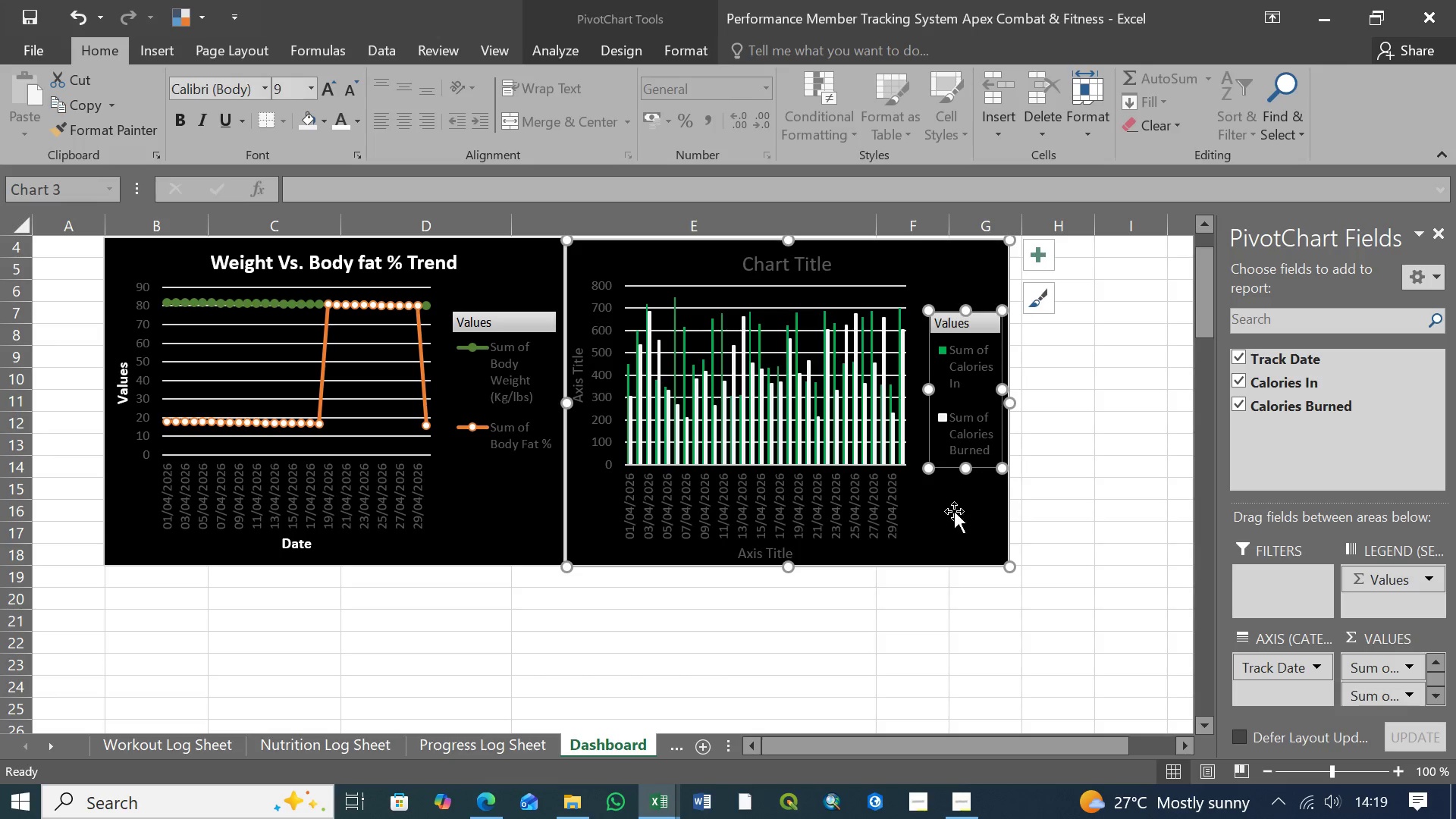 
left_click([954, 514])
 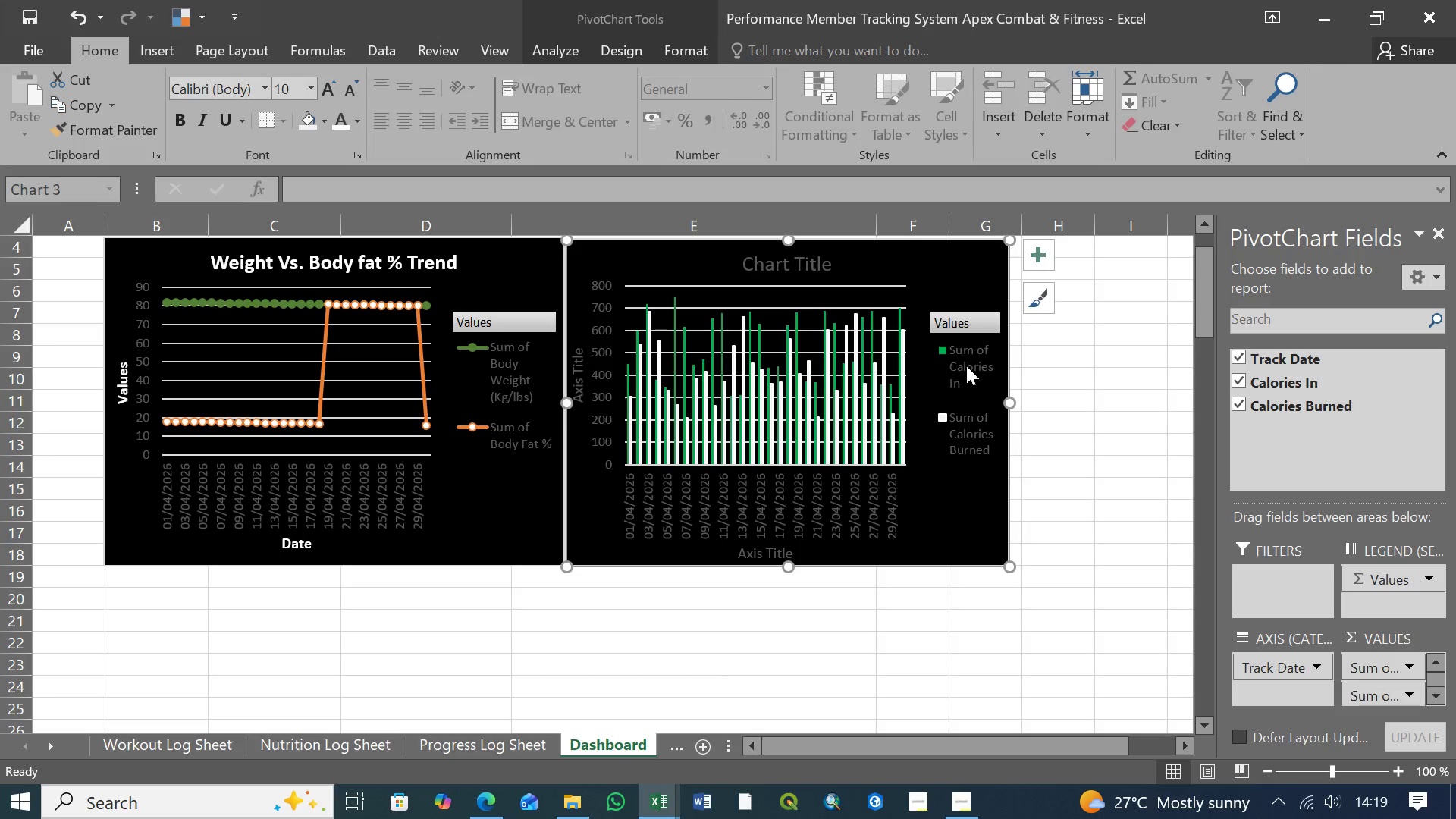 
left_click([972, 371])
 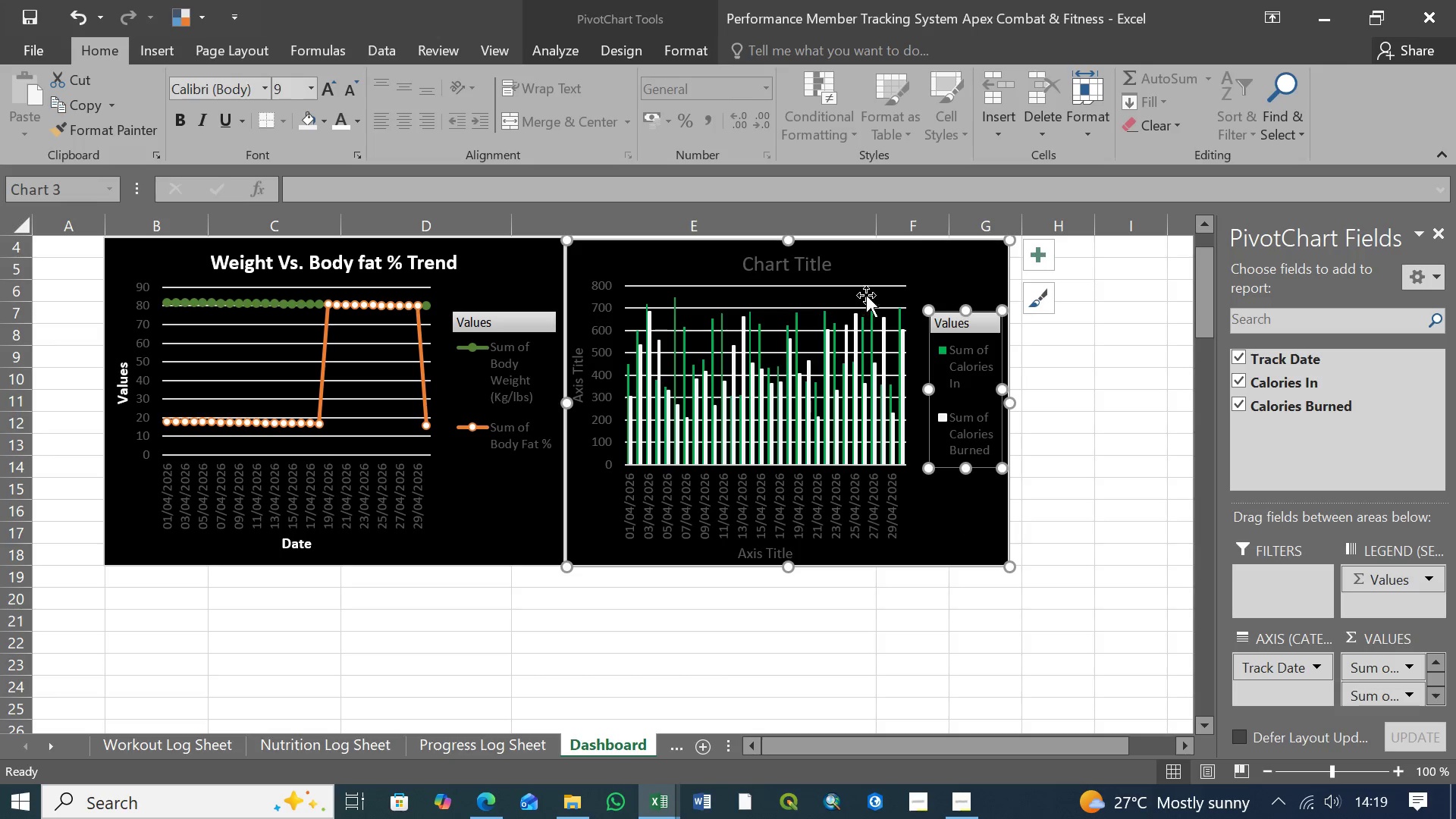 
left_click([887, 291])
 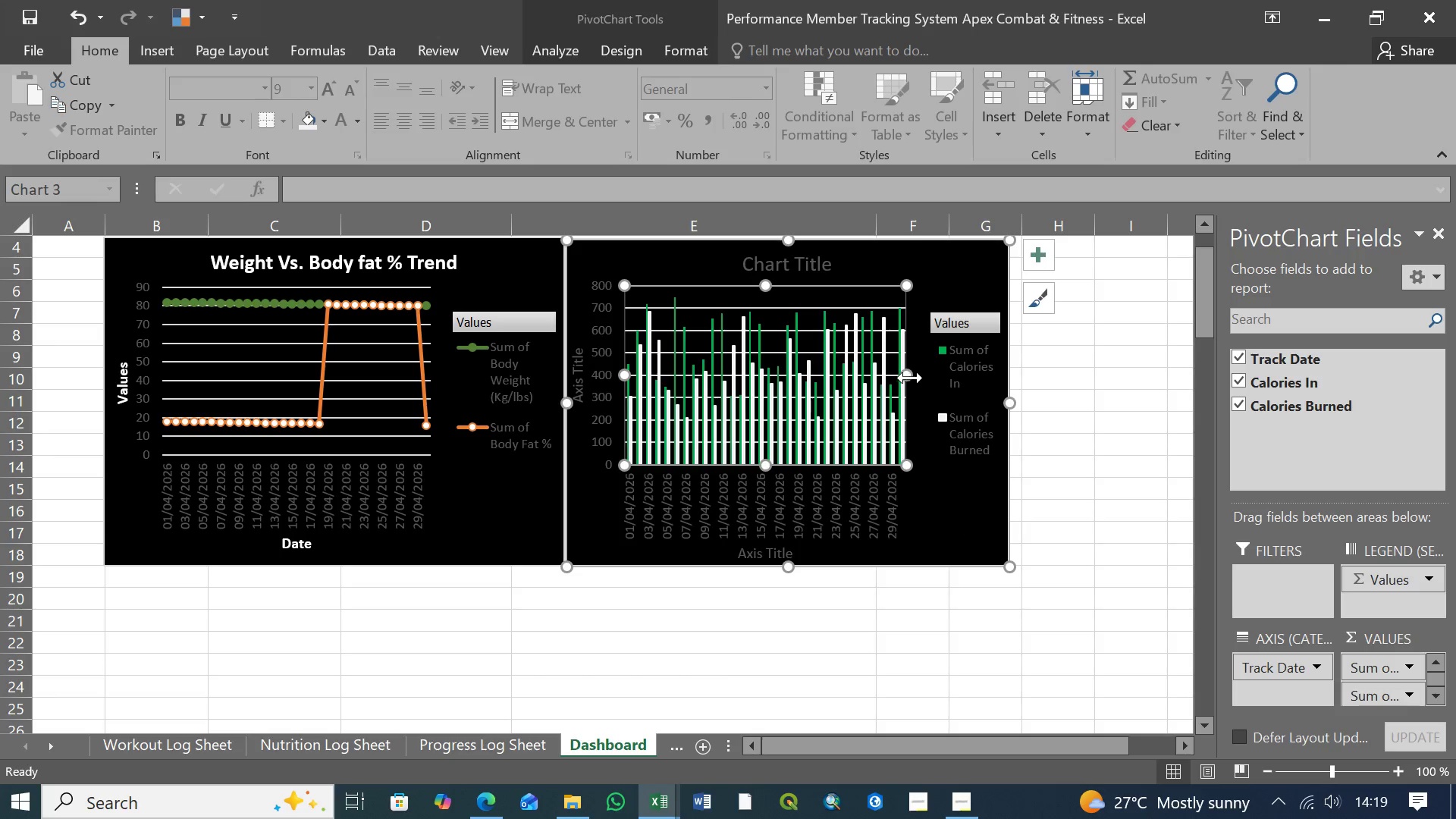 
left_click_drag(start_coordinate=[910, 378], to_coordinate=[921, 378])
 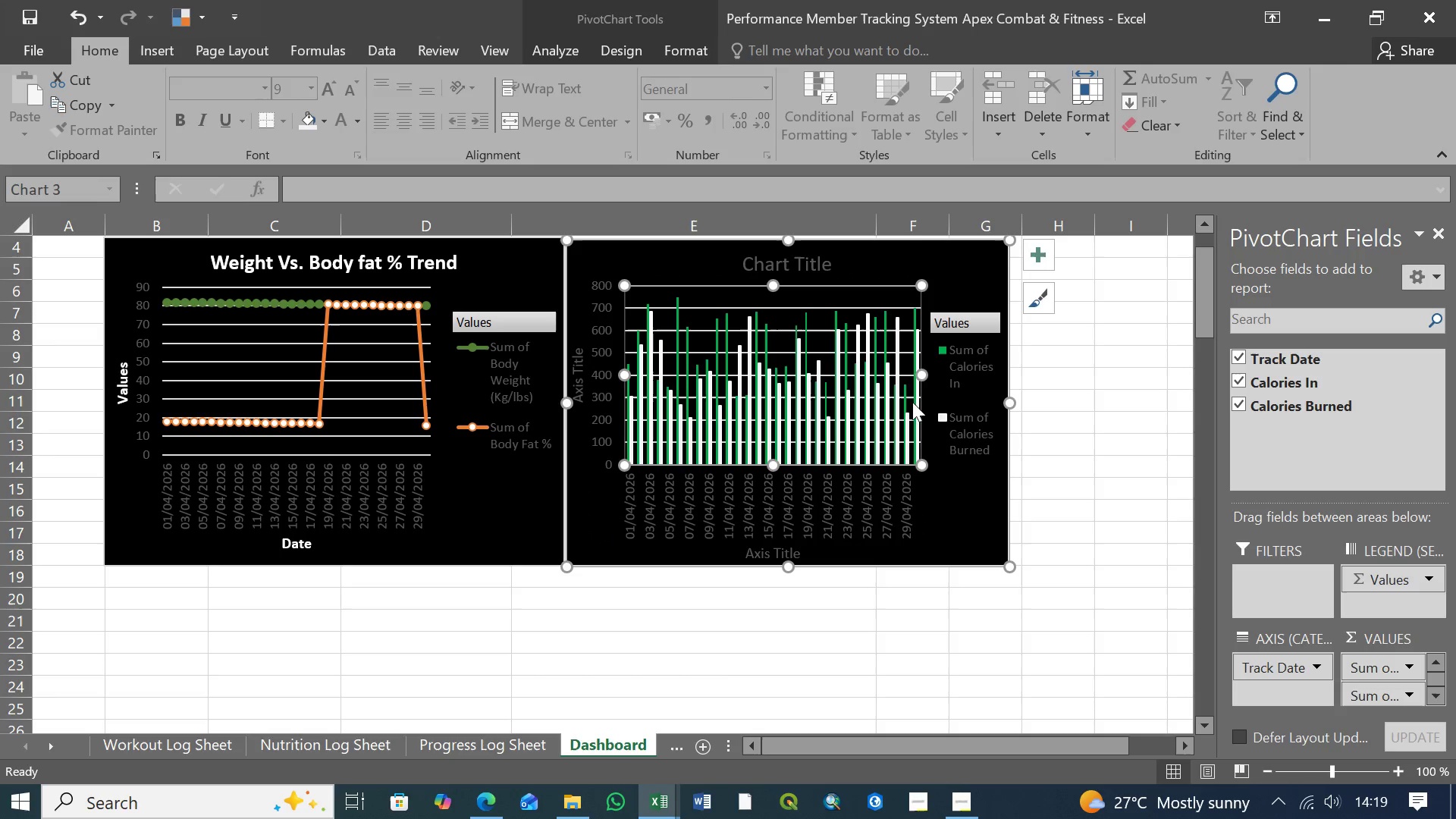 
mouse_move([872, 506])
 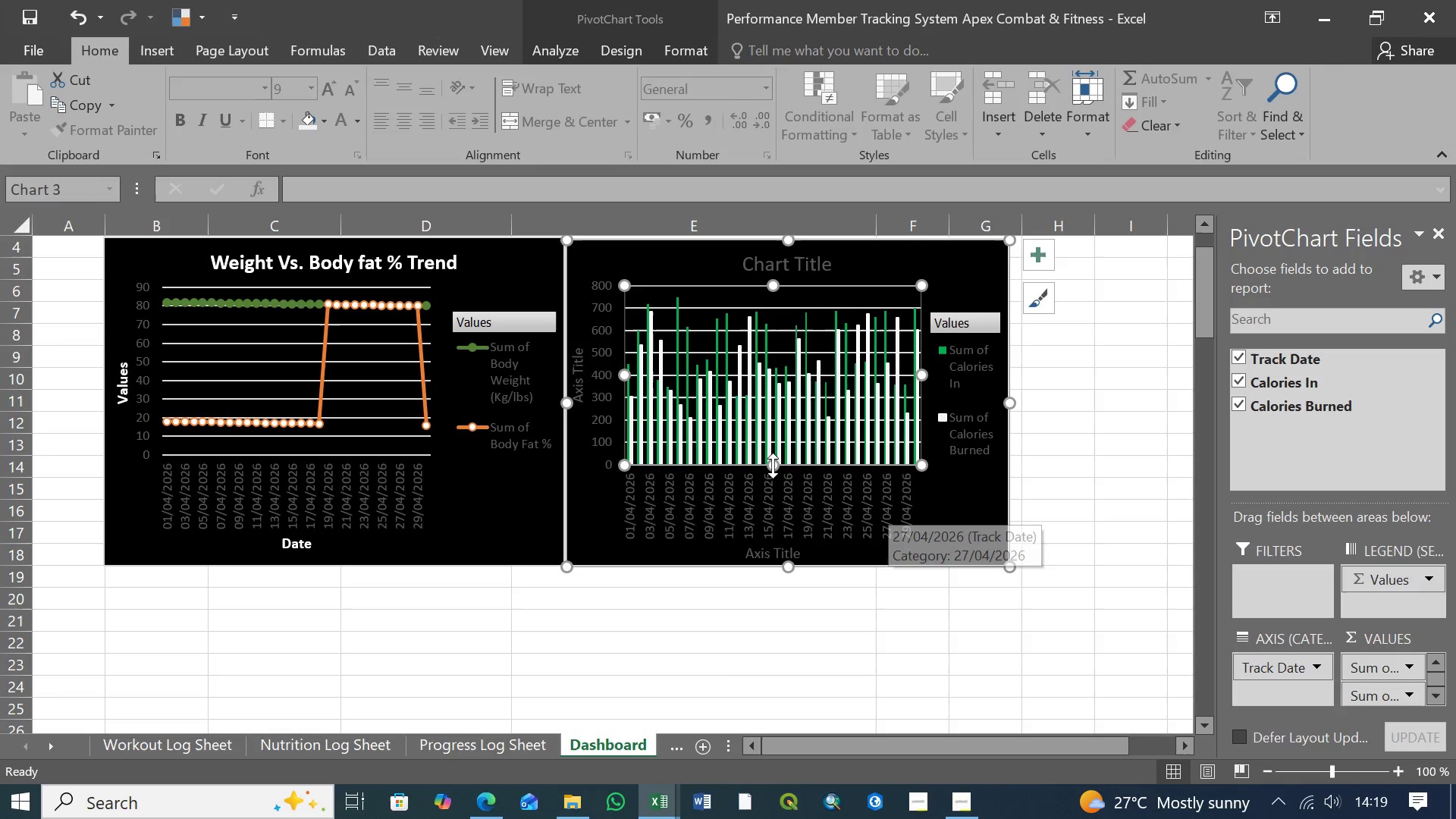 
left_click_drag(start_coordinate=[773, 466], to_coordinate=[774, 459])
 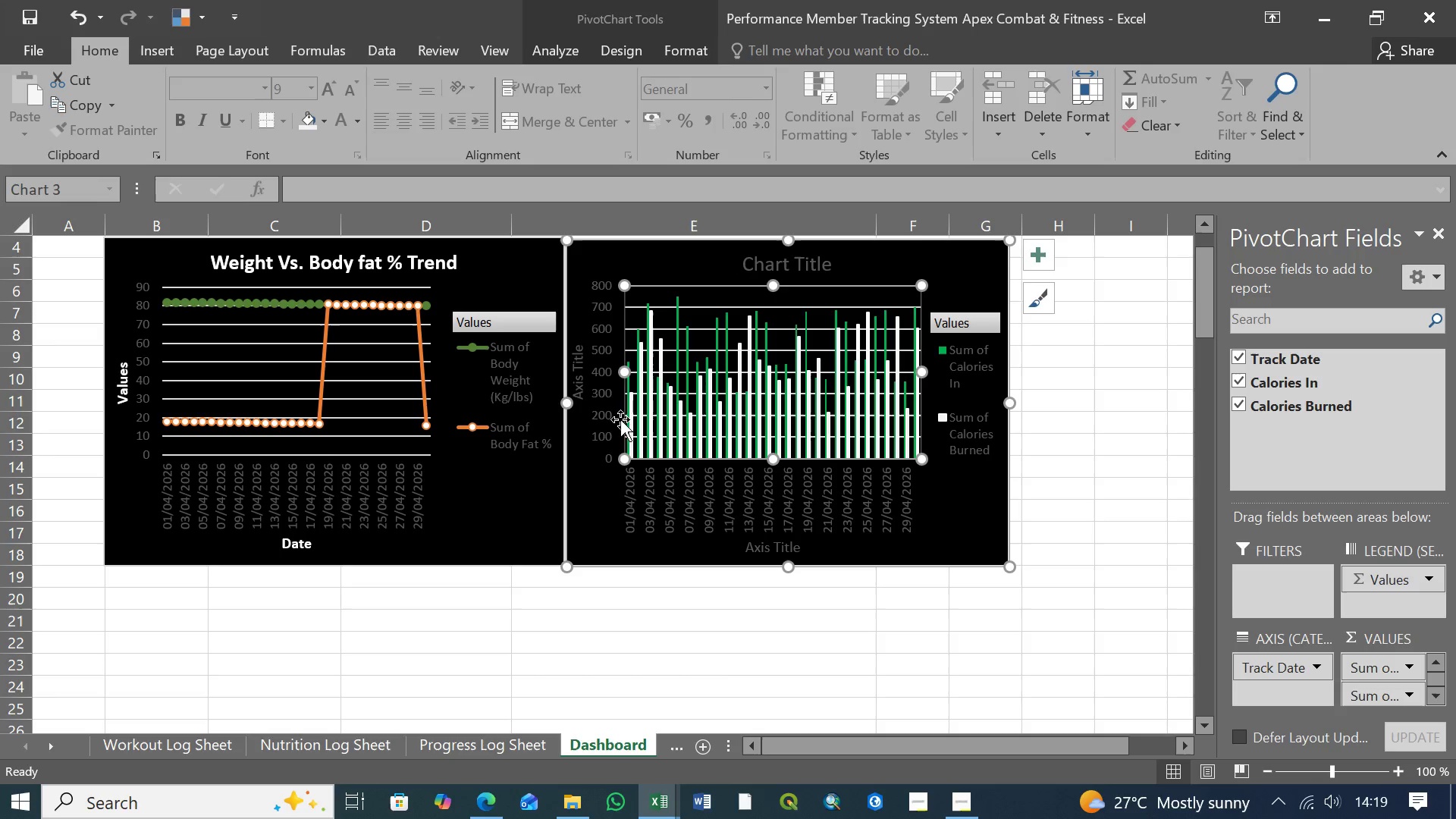 
left_click_drag(start_coordinate=[624, 374], to_coordinate=[629, 374])
 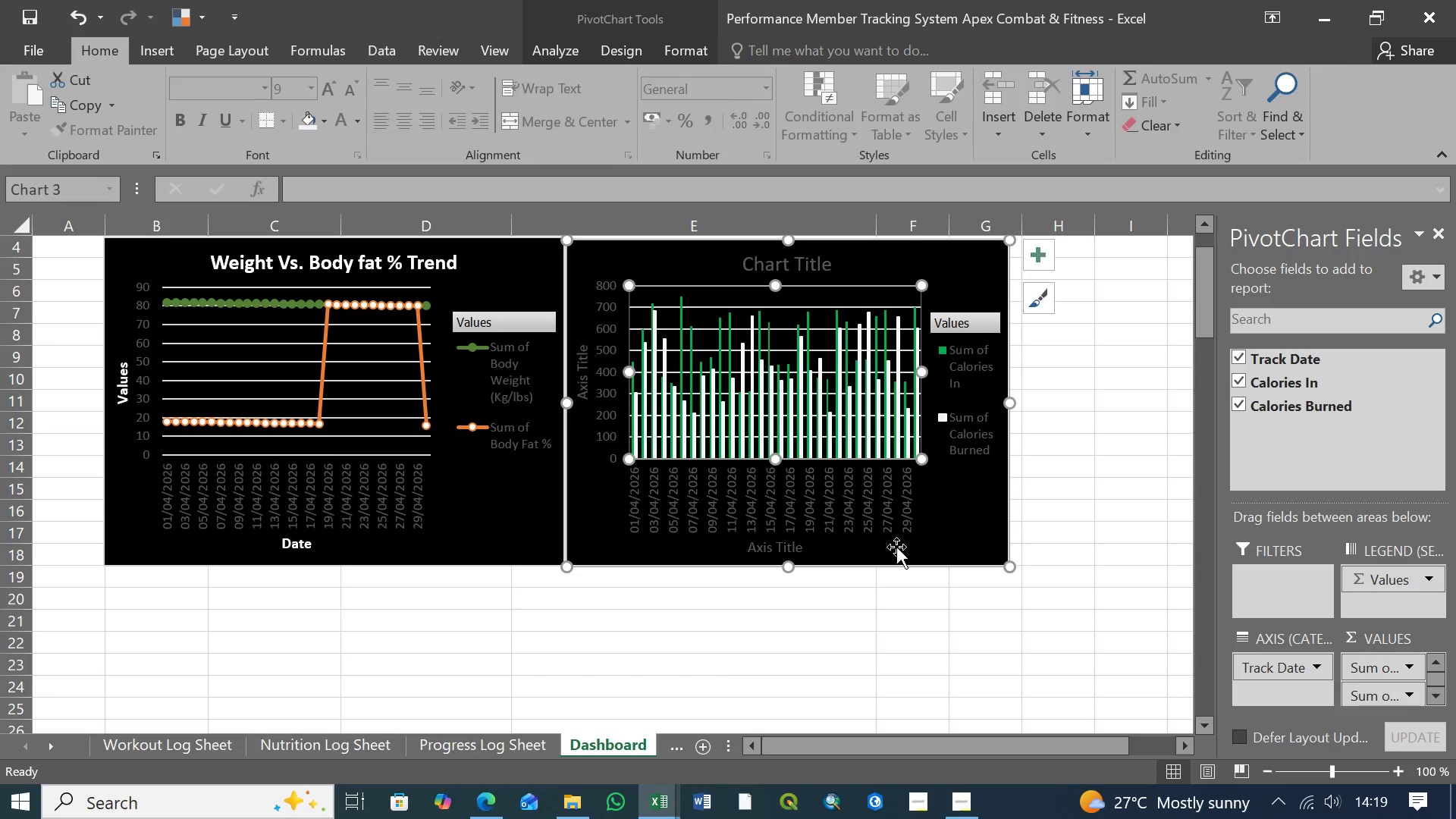 
left_click([932, 529])
 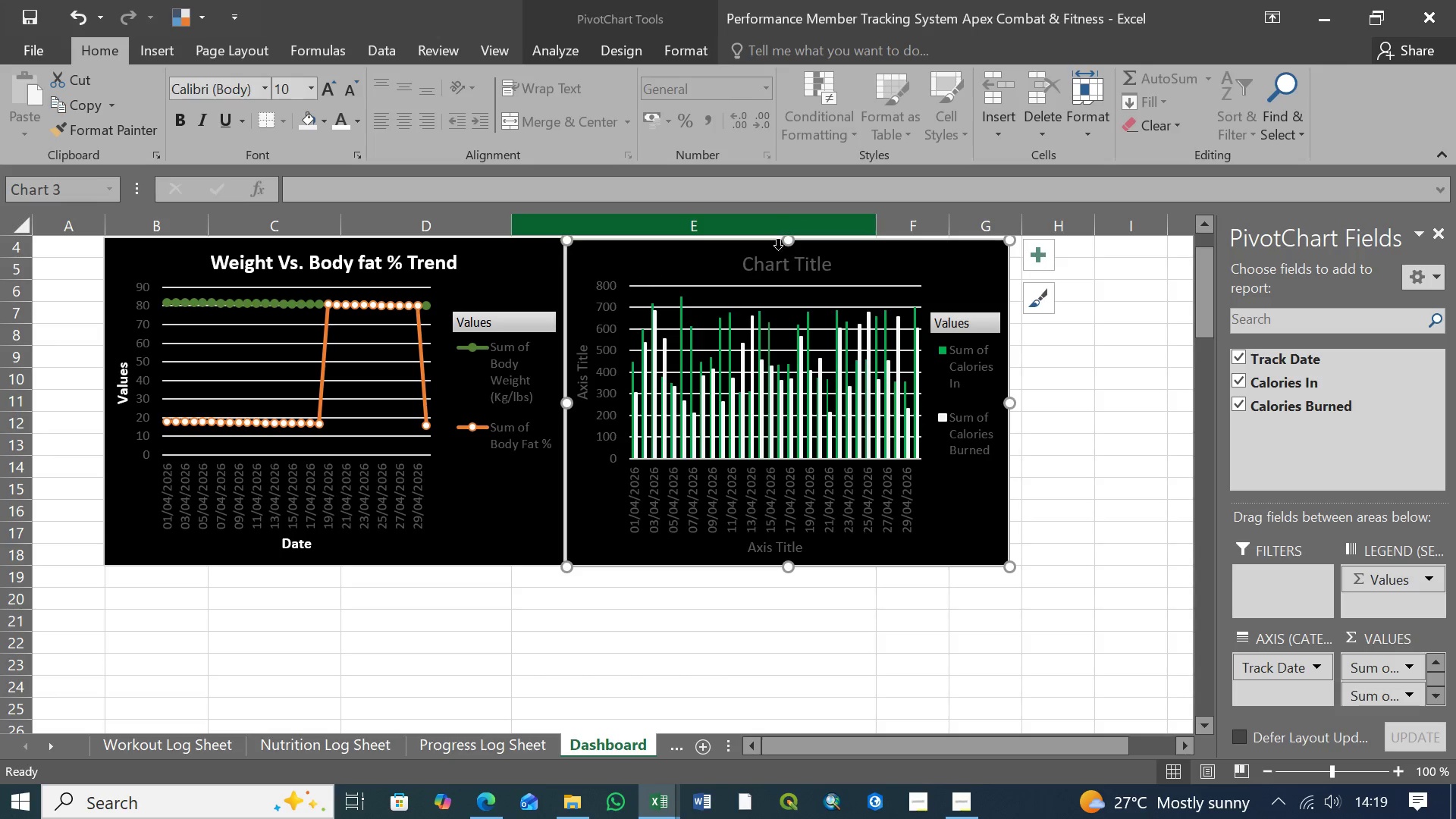 
left_click([784, 267])
 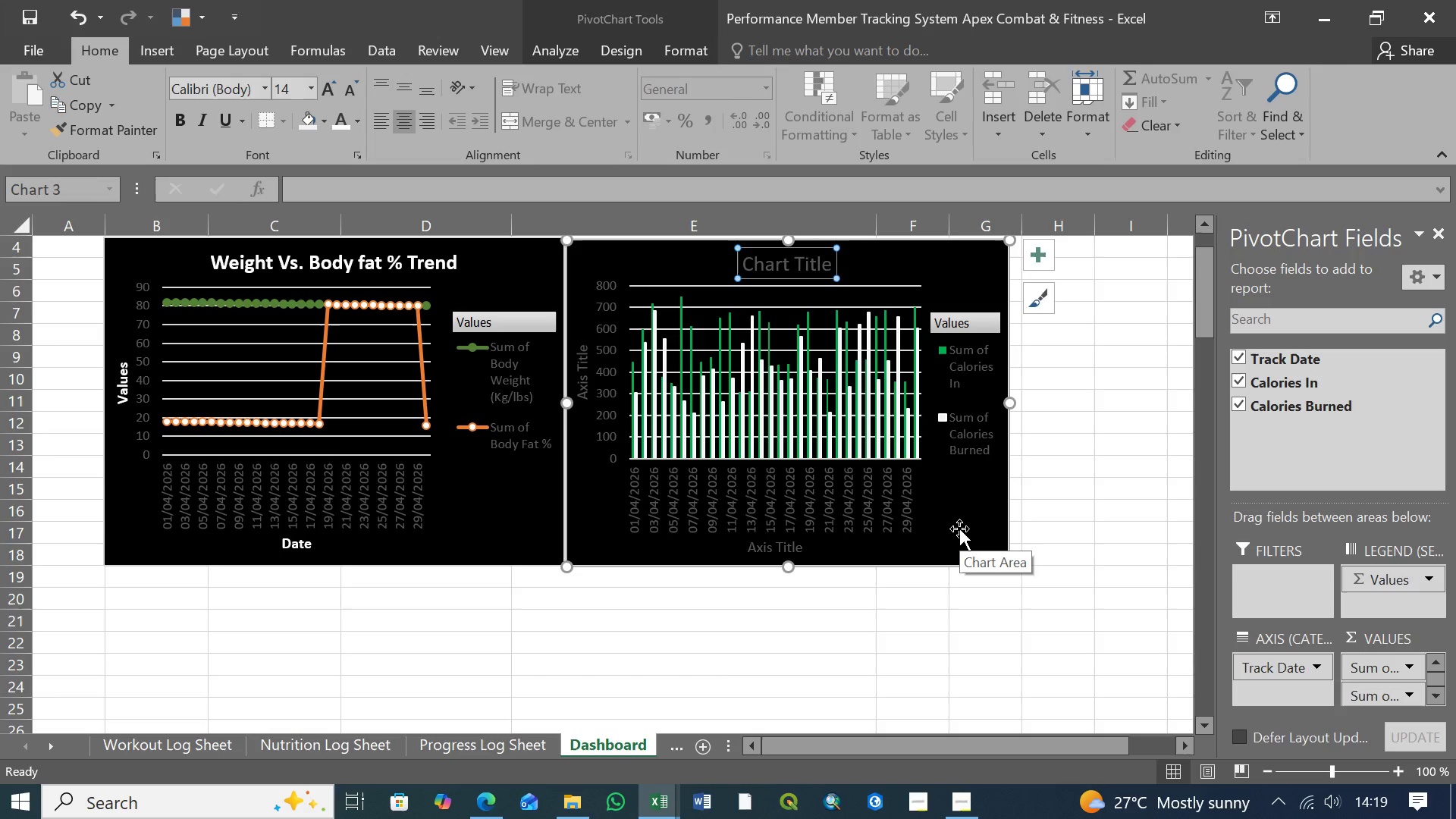 
wait(12.43)
 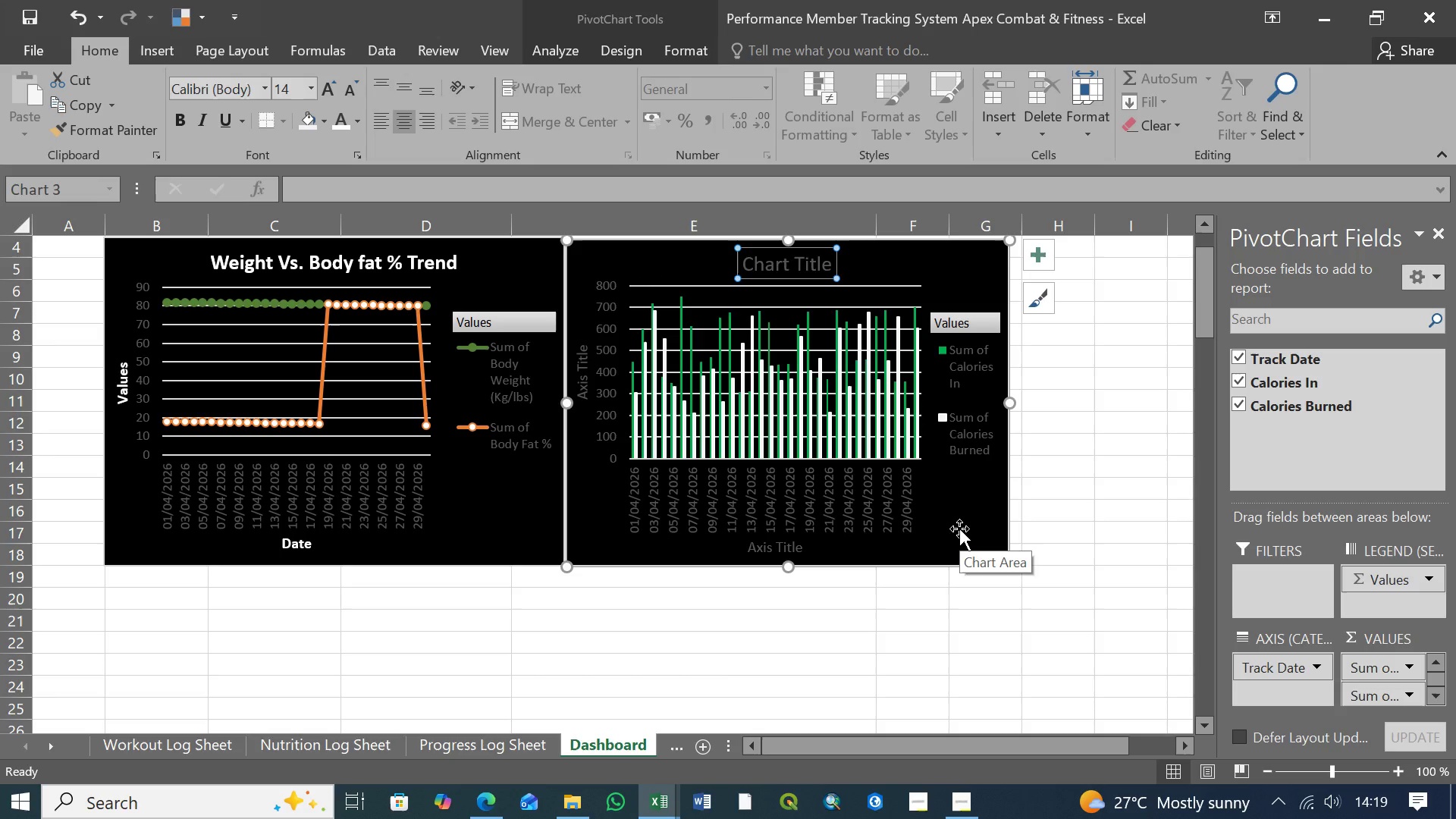 
mouse_move([816, 331])
 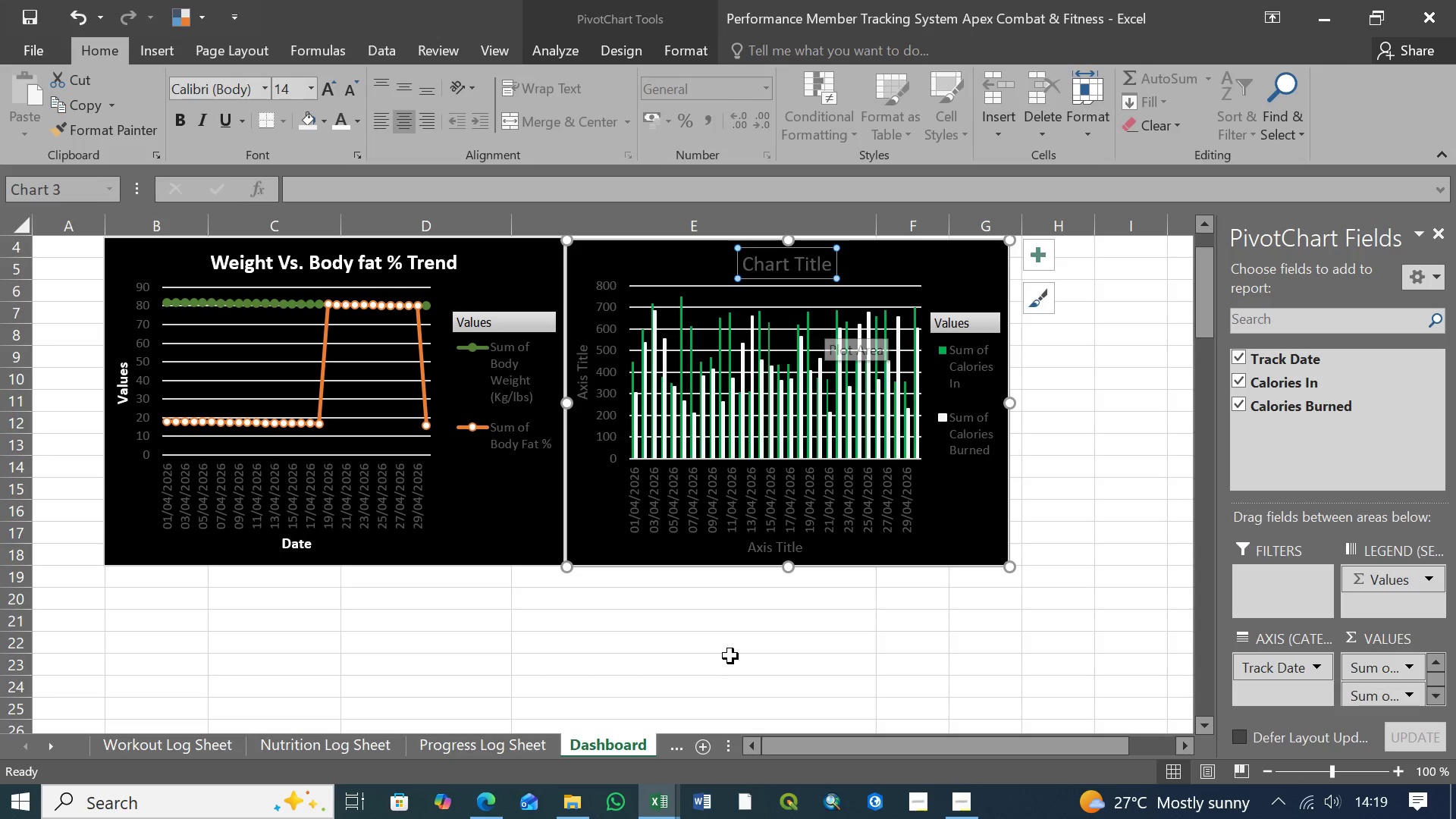 
scroll: coordinate [730, 656], scroll_direction: up, amount: 3.0
 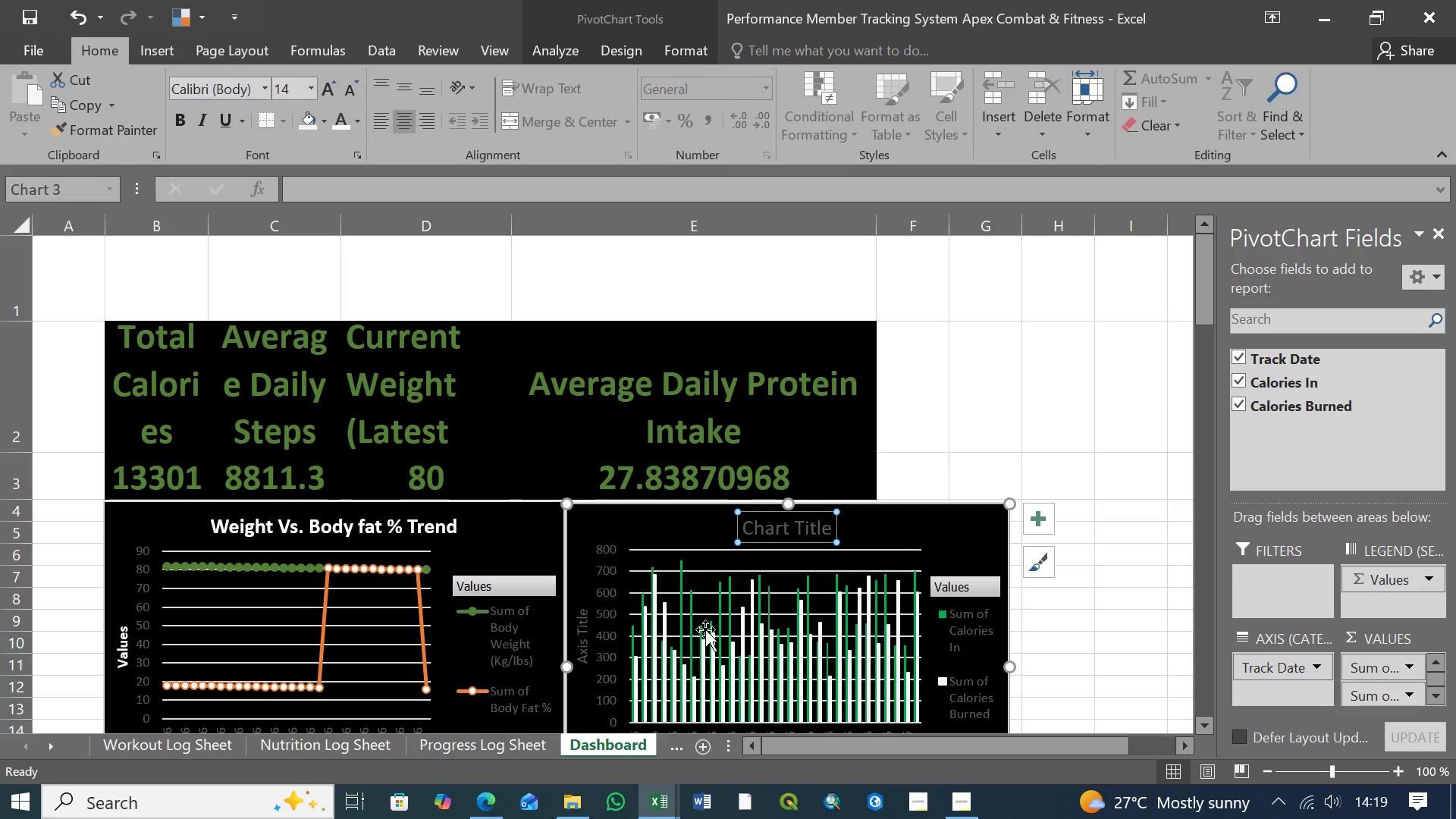 
scroll: coordinate [704, 629], scroll_direction: down, amount: 2.0
 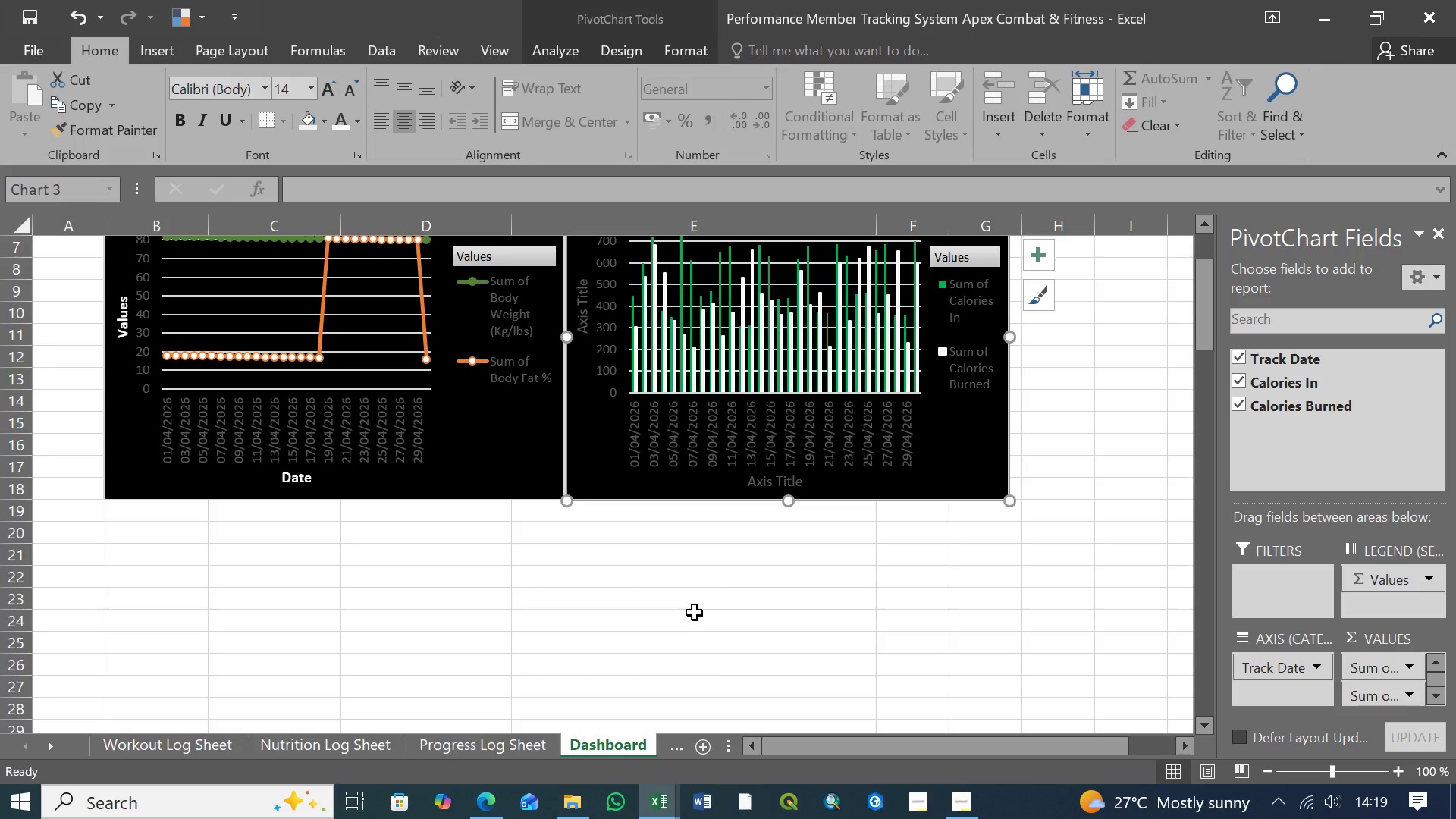 
scroll: coordinate [695, 611], scroll_direction: up, amount: 3.0
 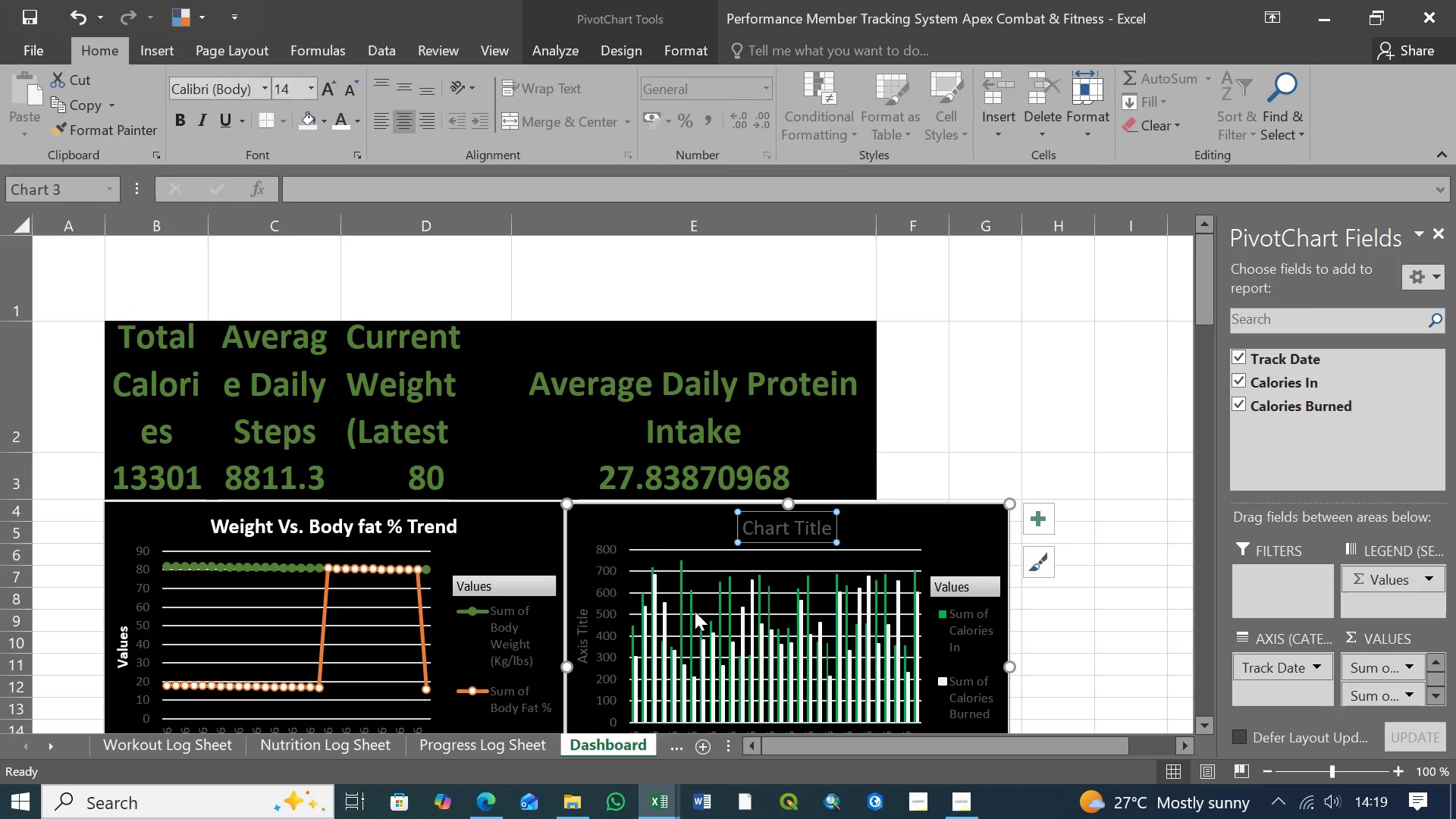 
scroll: coordinate [695, 611], scroll_direction: down, amount: 2.0
 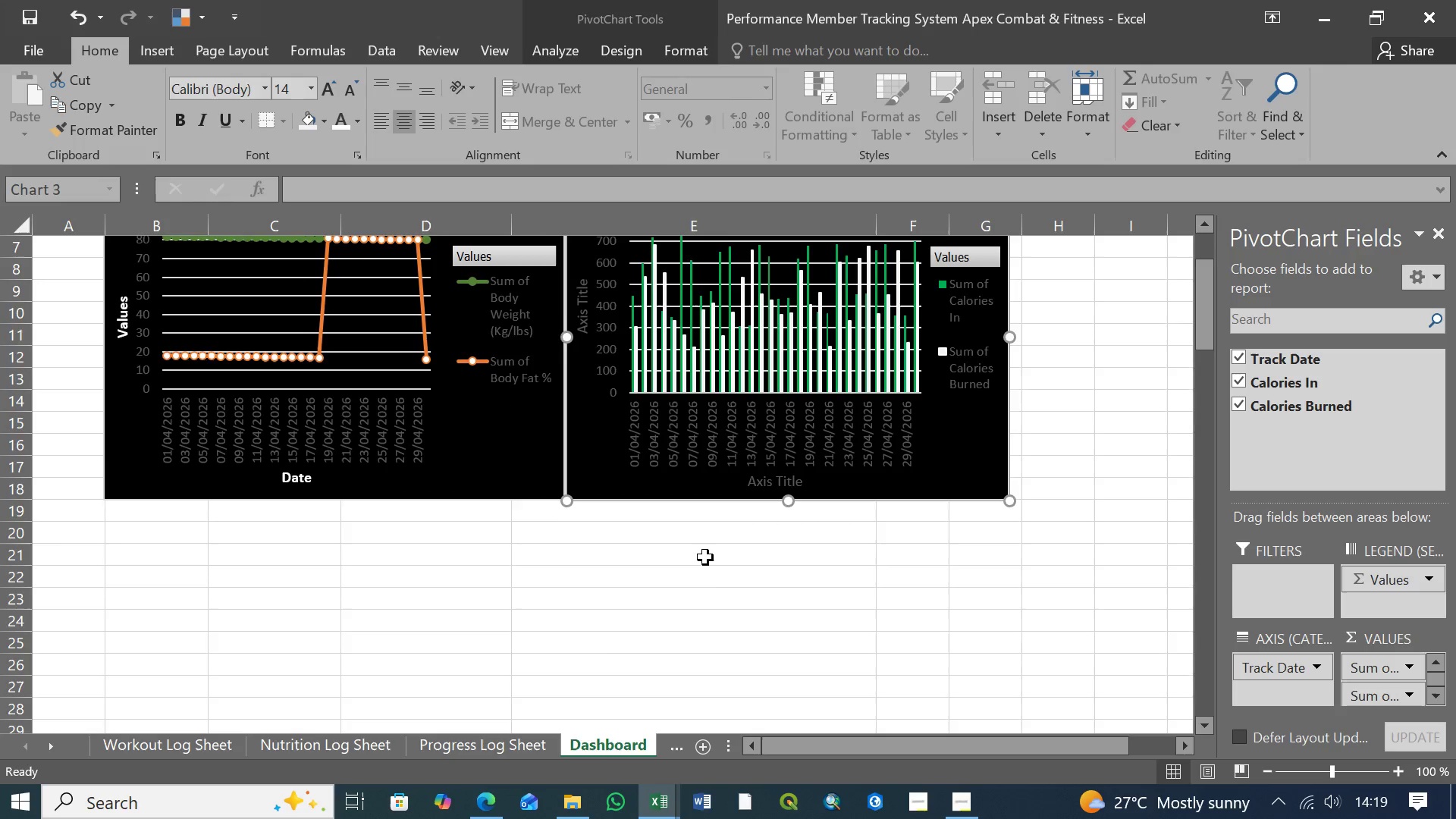 
scroll: coordinate [705, 557], scroll_direction: up, amount: 1.0
 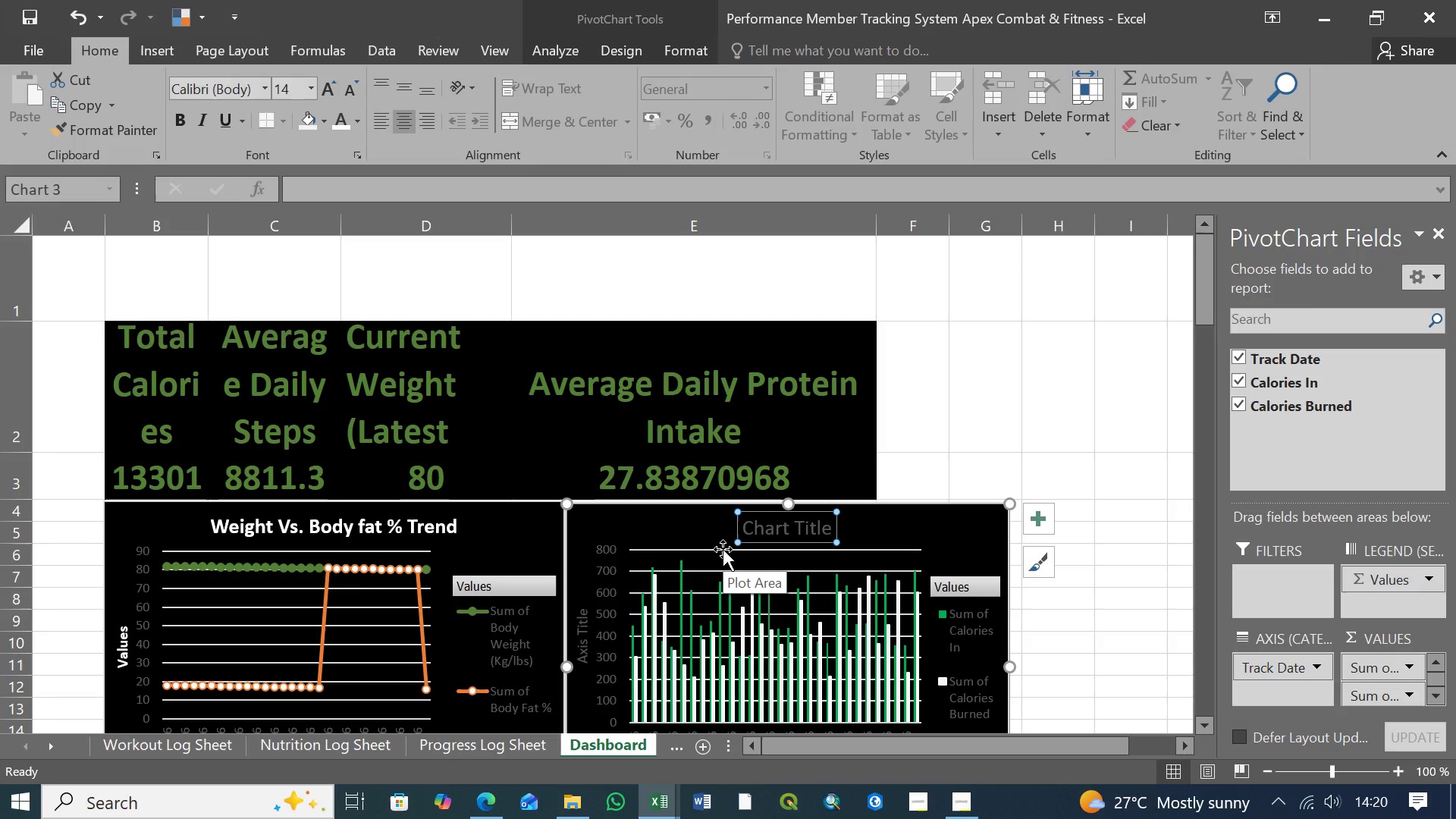 
wait(47.28)
 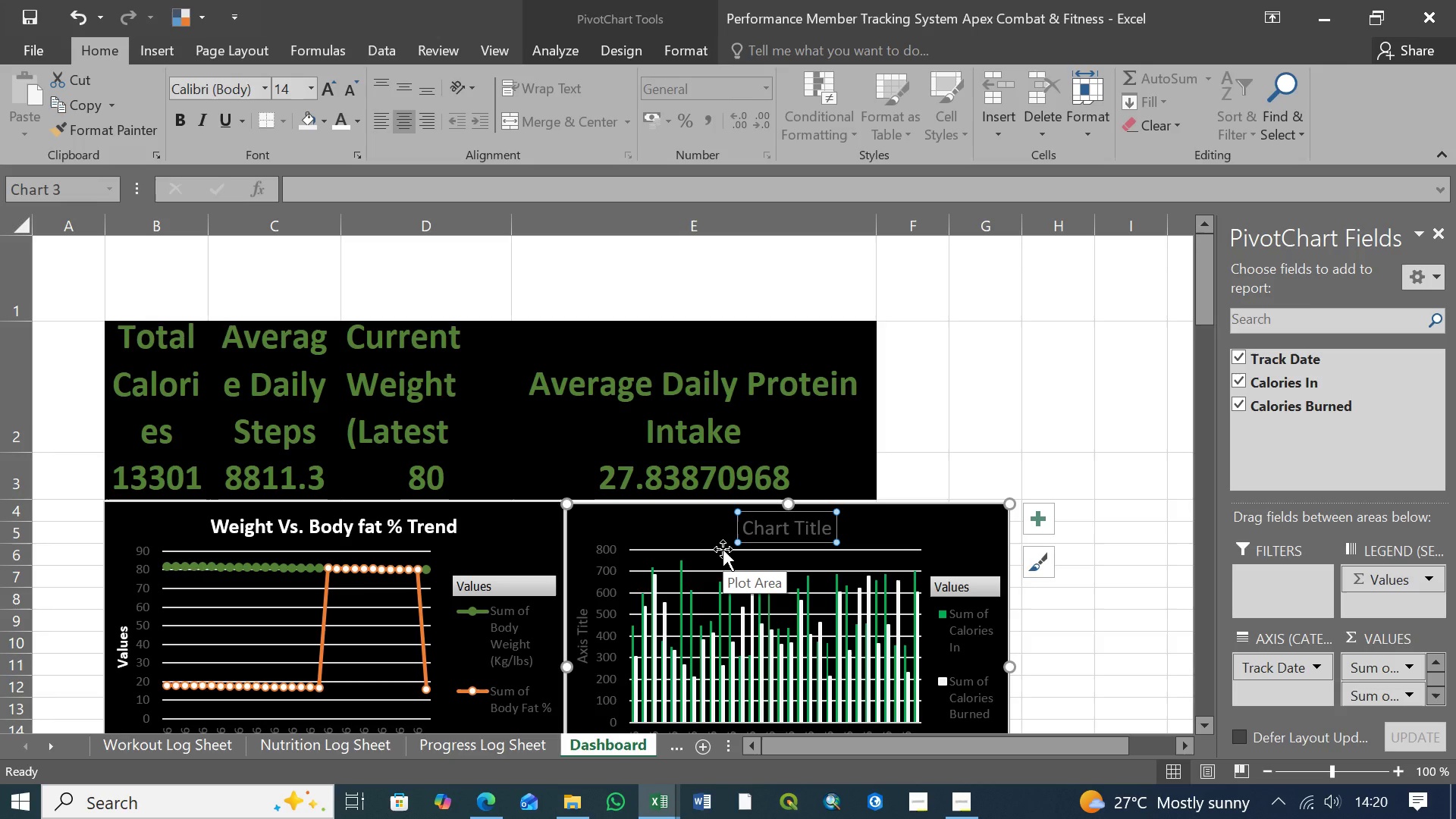 
left_click([814, 528])
 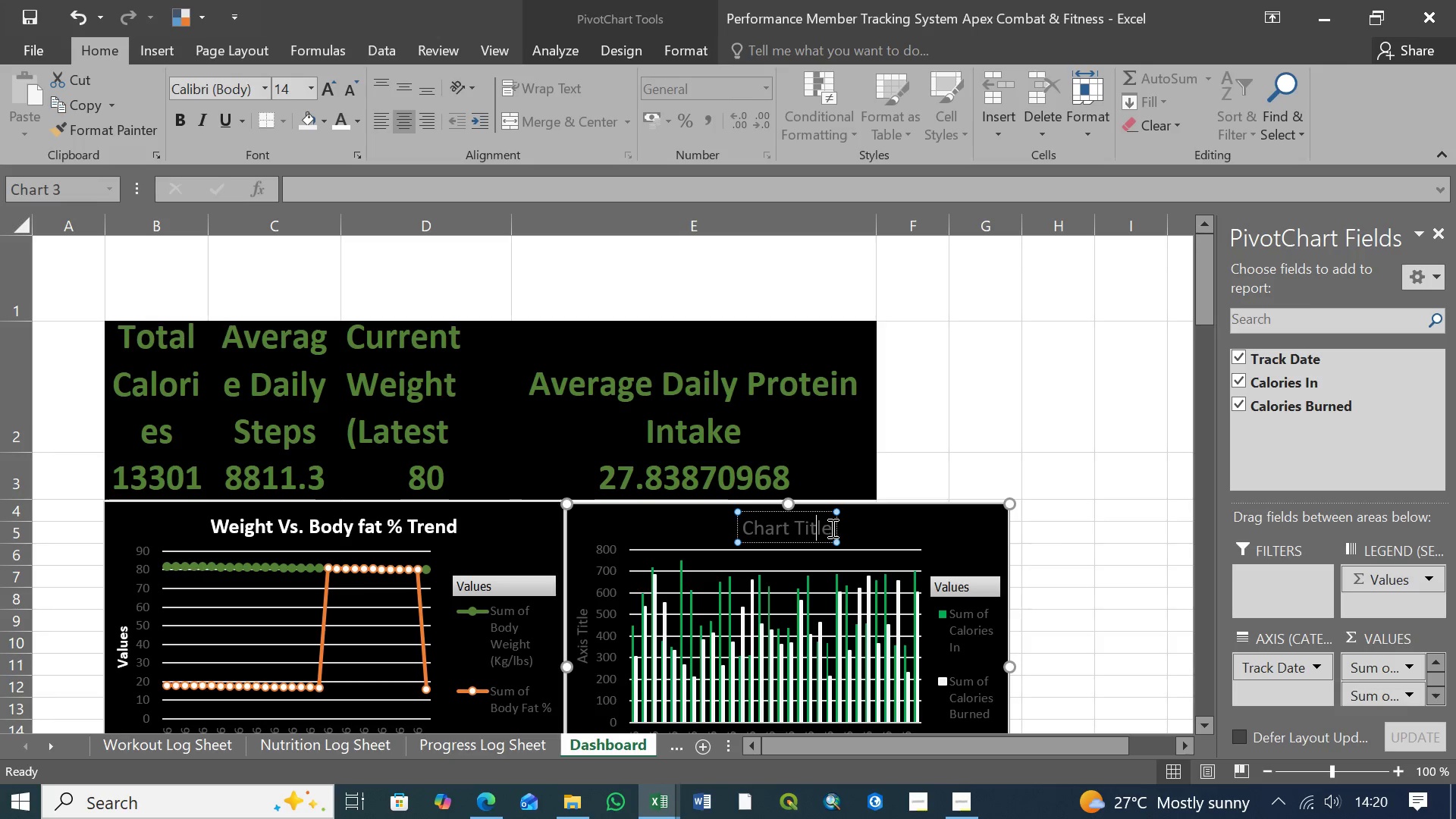 
left_click([831, 528])
 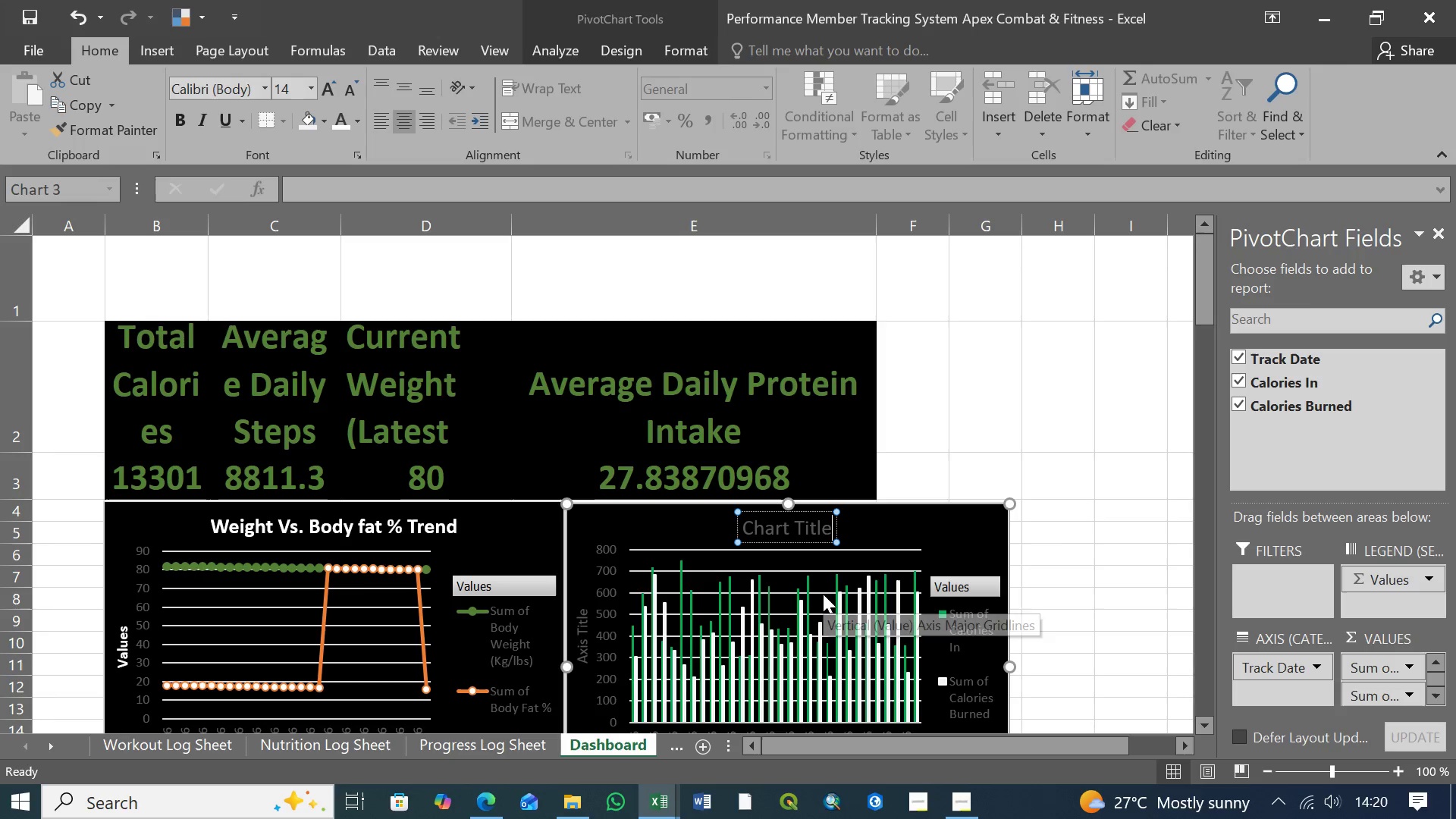 
key(Backspace)
 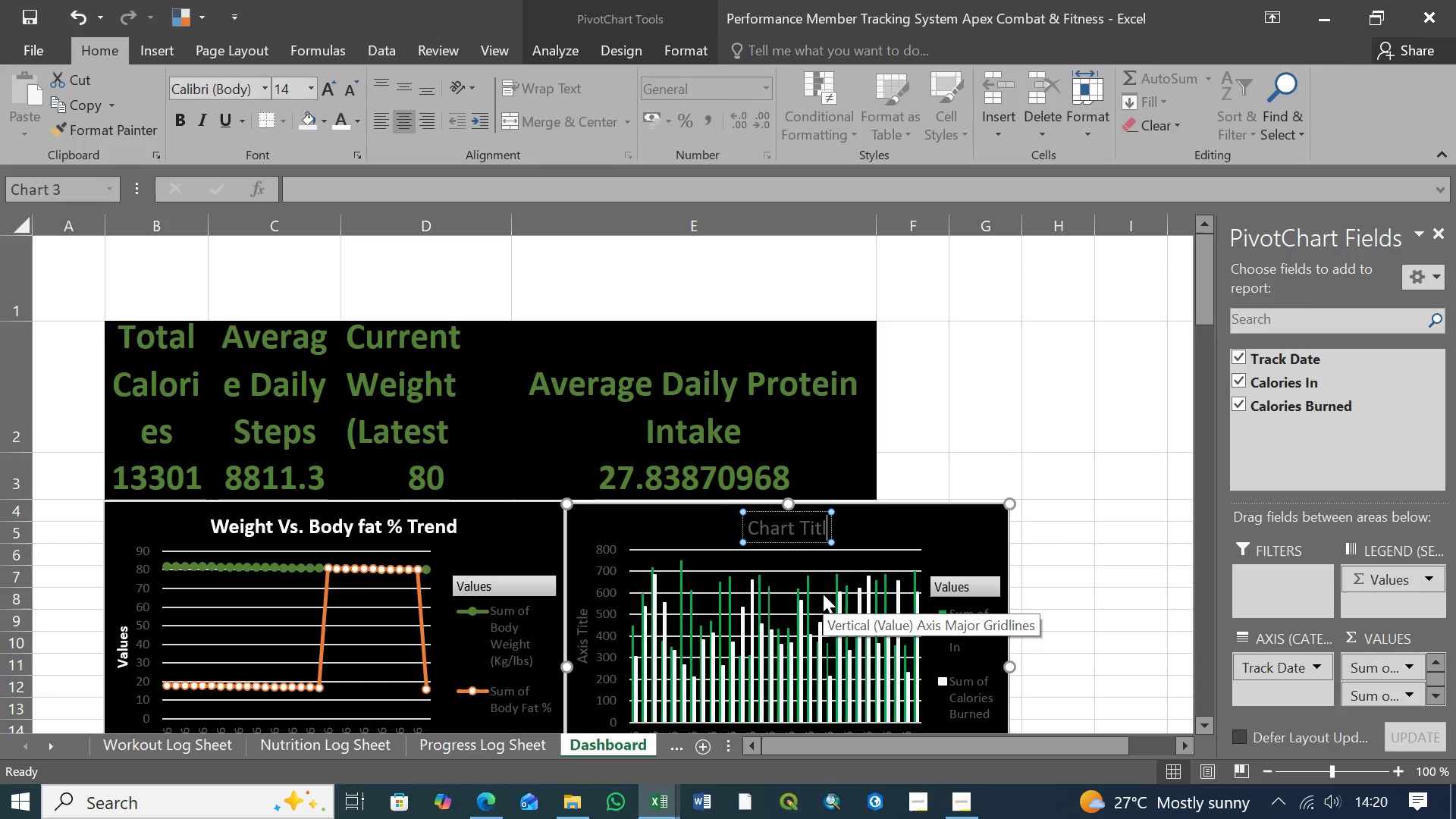 
key(Backspace)
 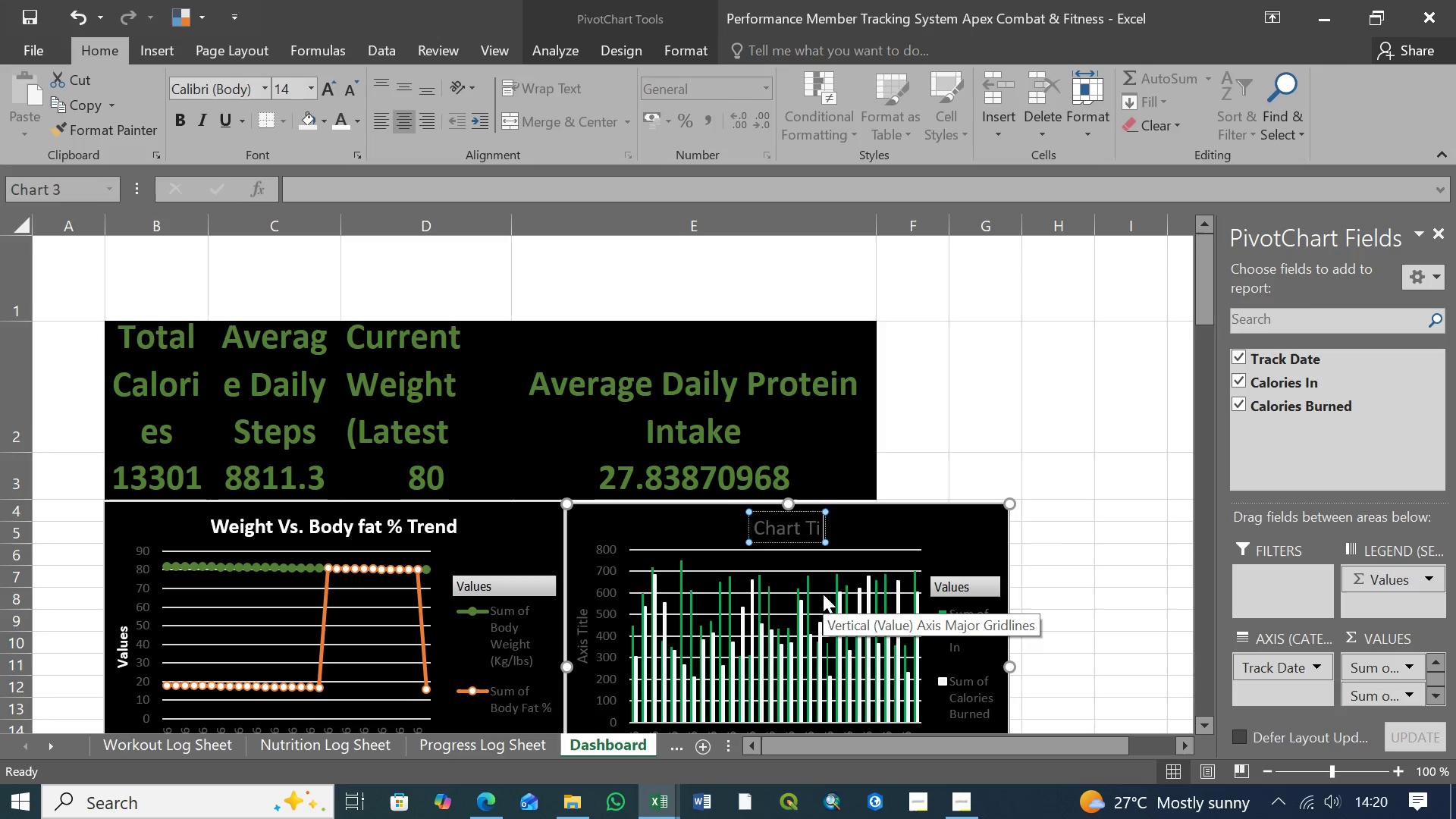 
key(Backspace)
 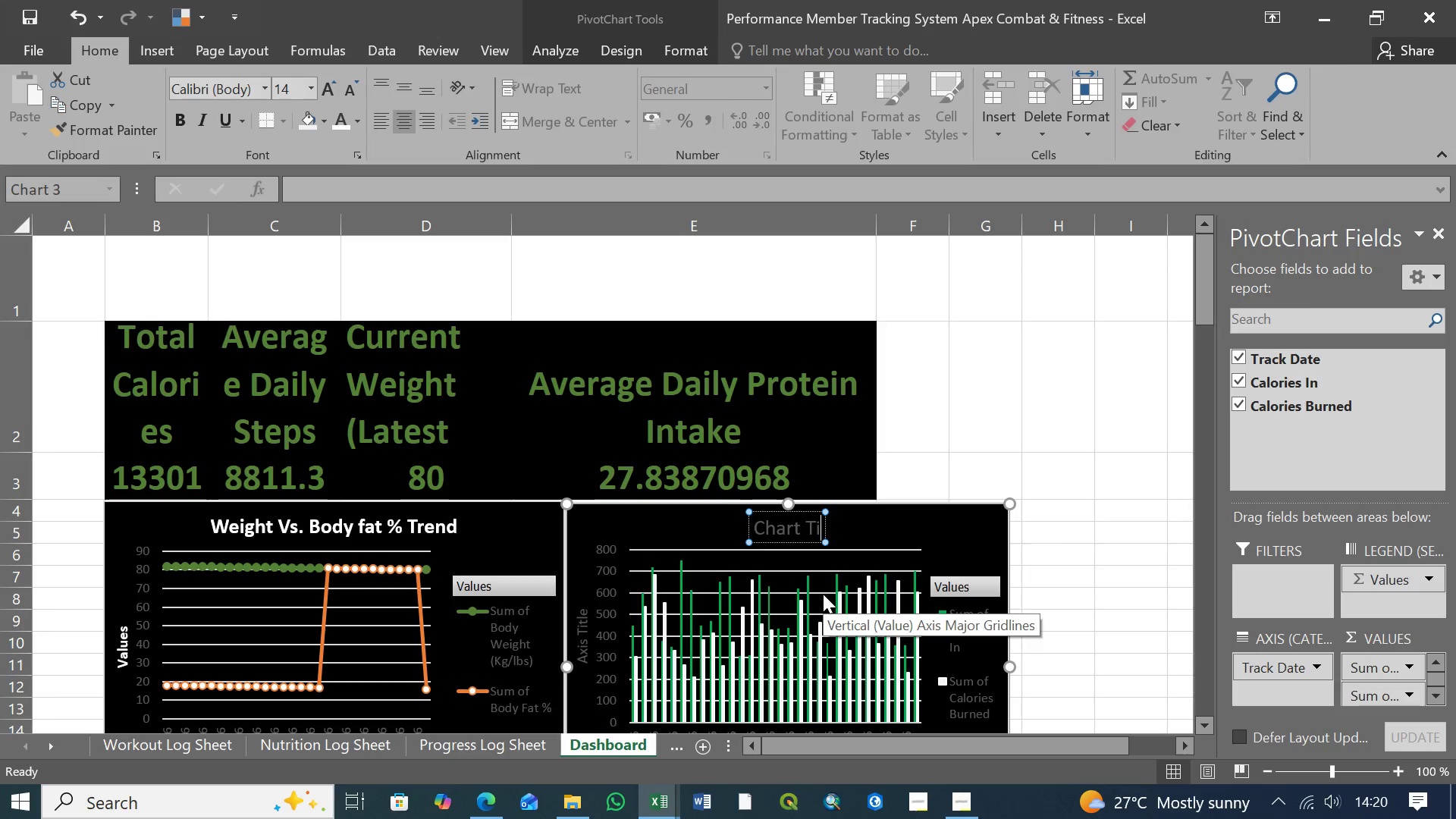 
key(Backspace)
 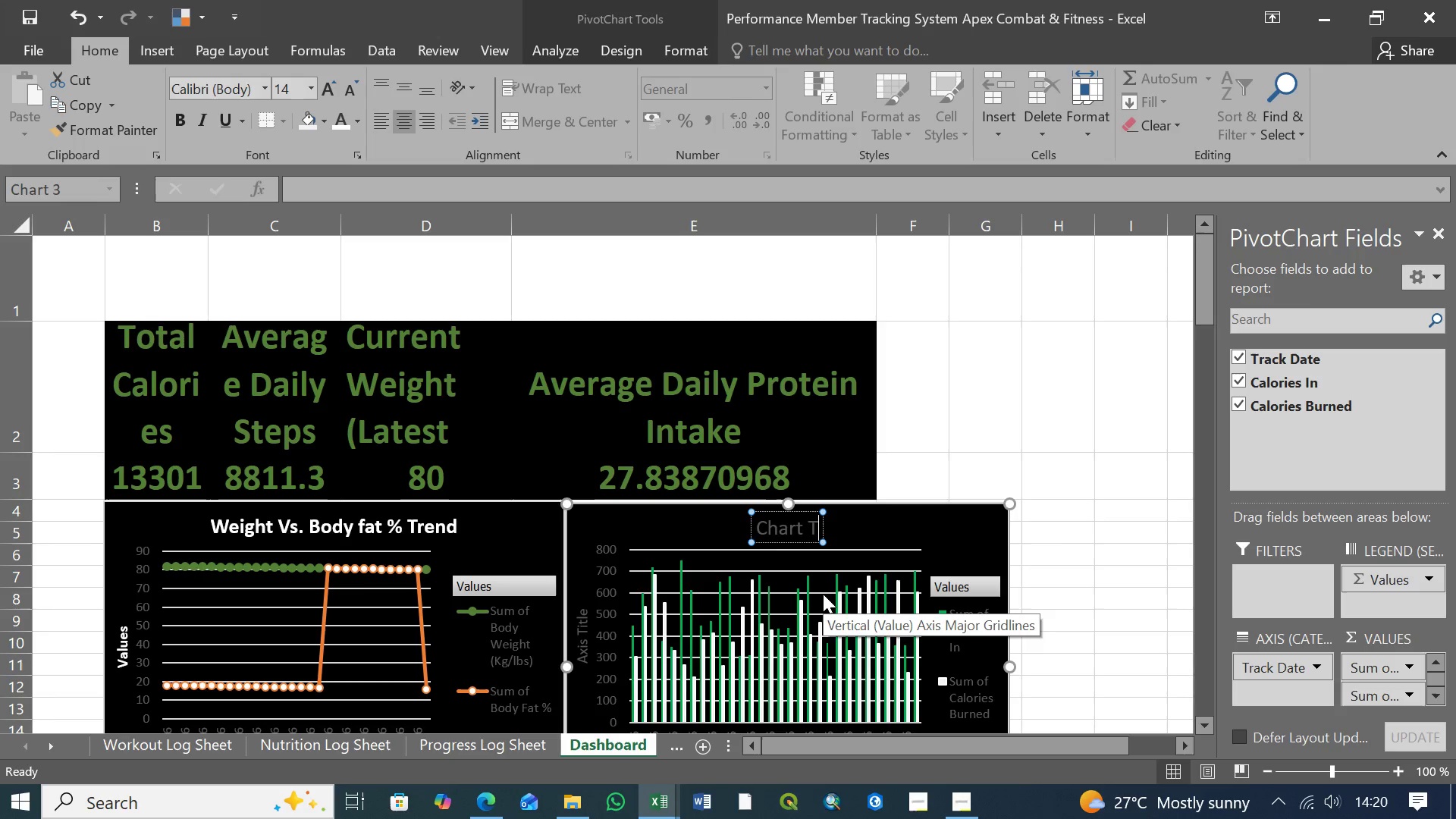 
key(Backspace)
 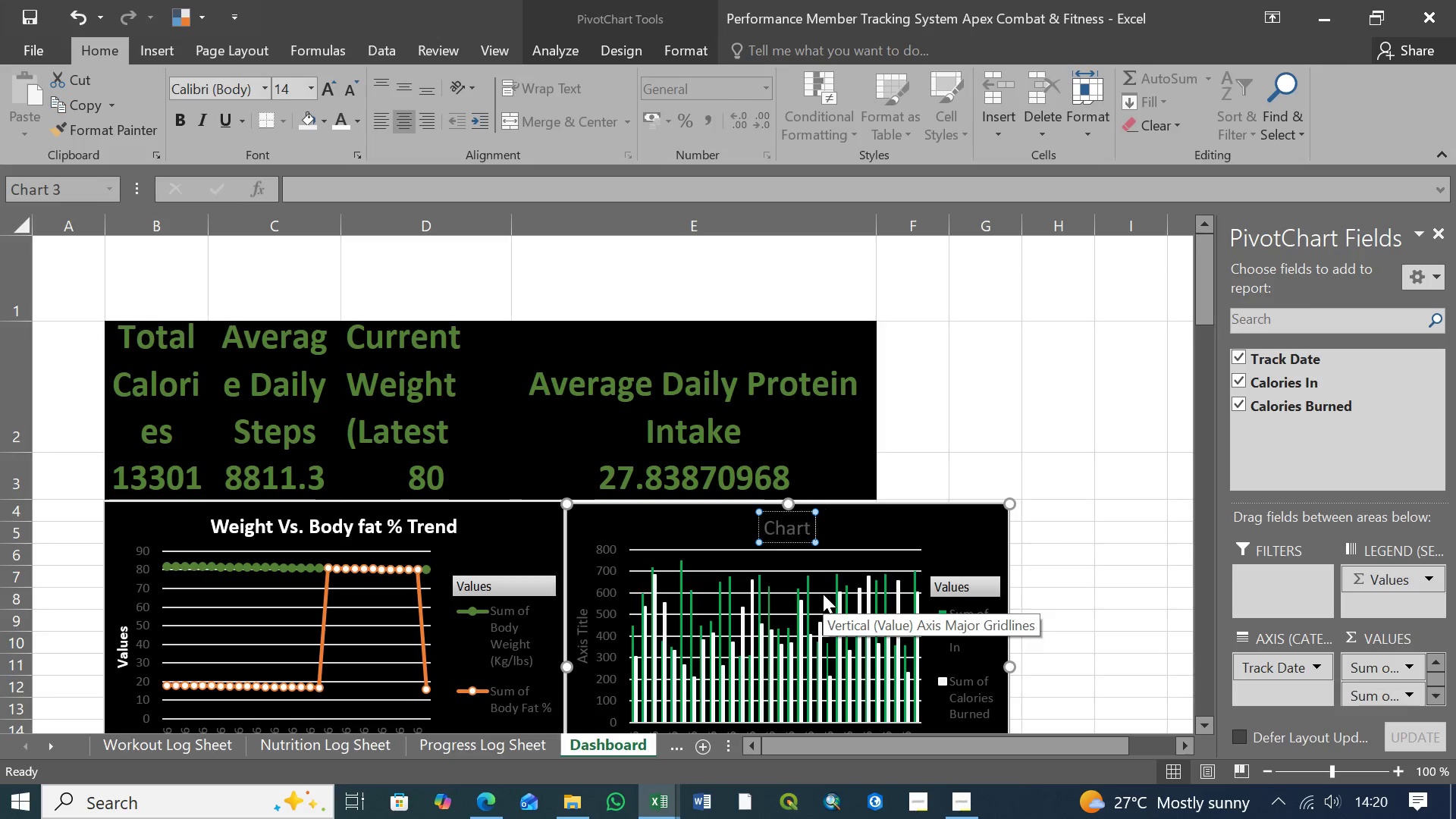 
key(Backspace)
 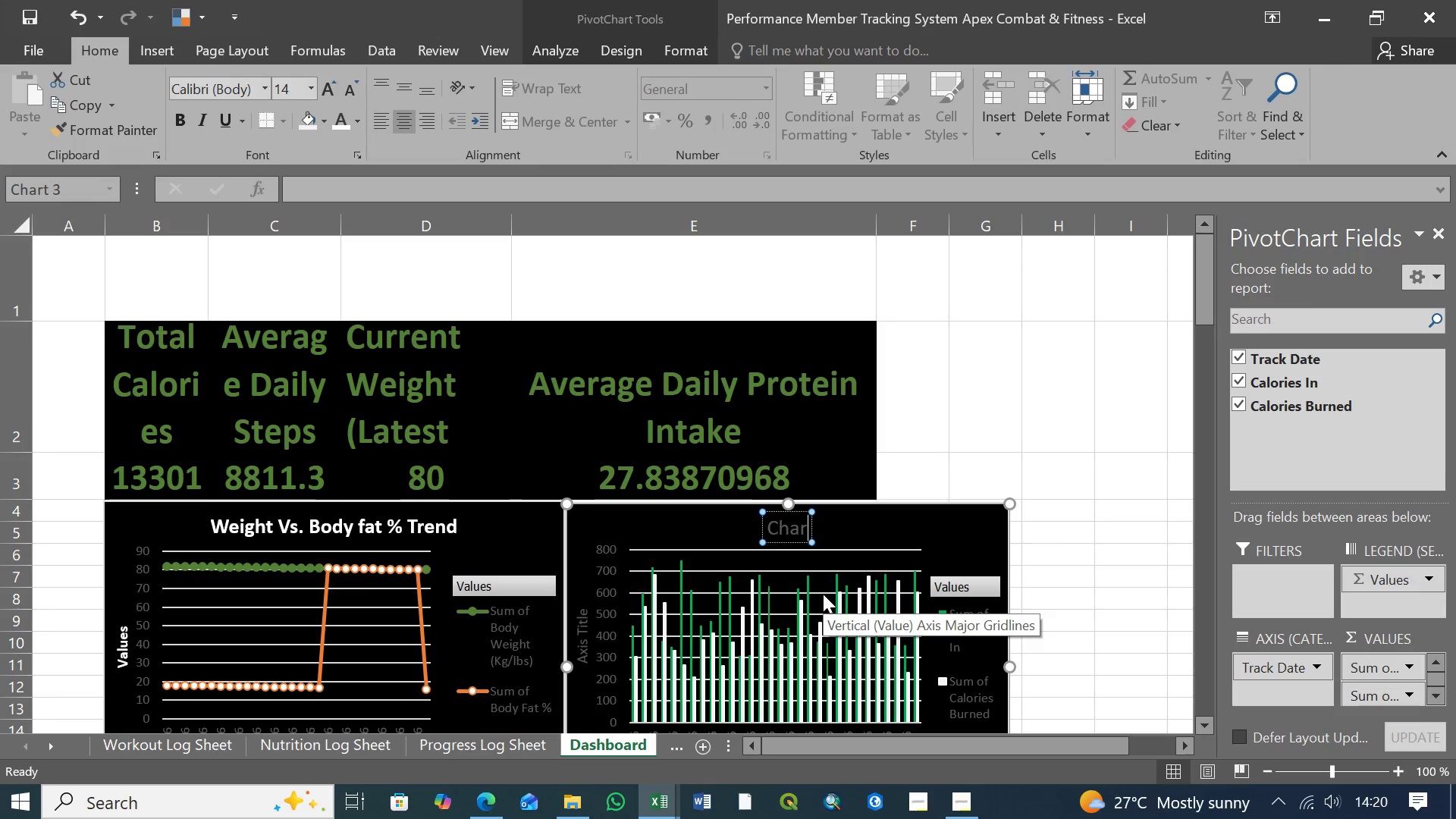 
key(Backspace)
 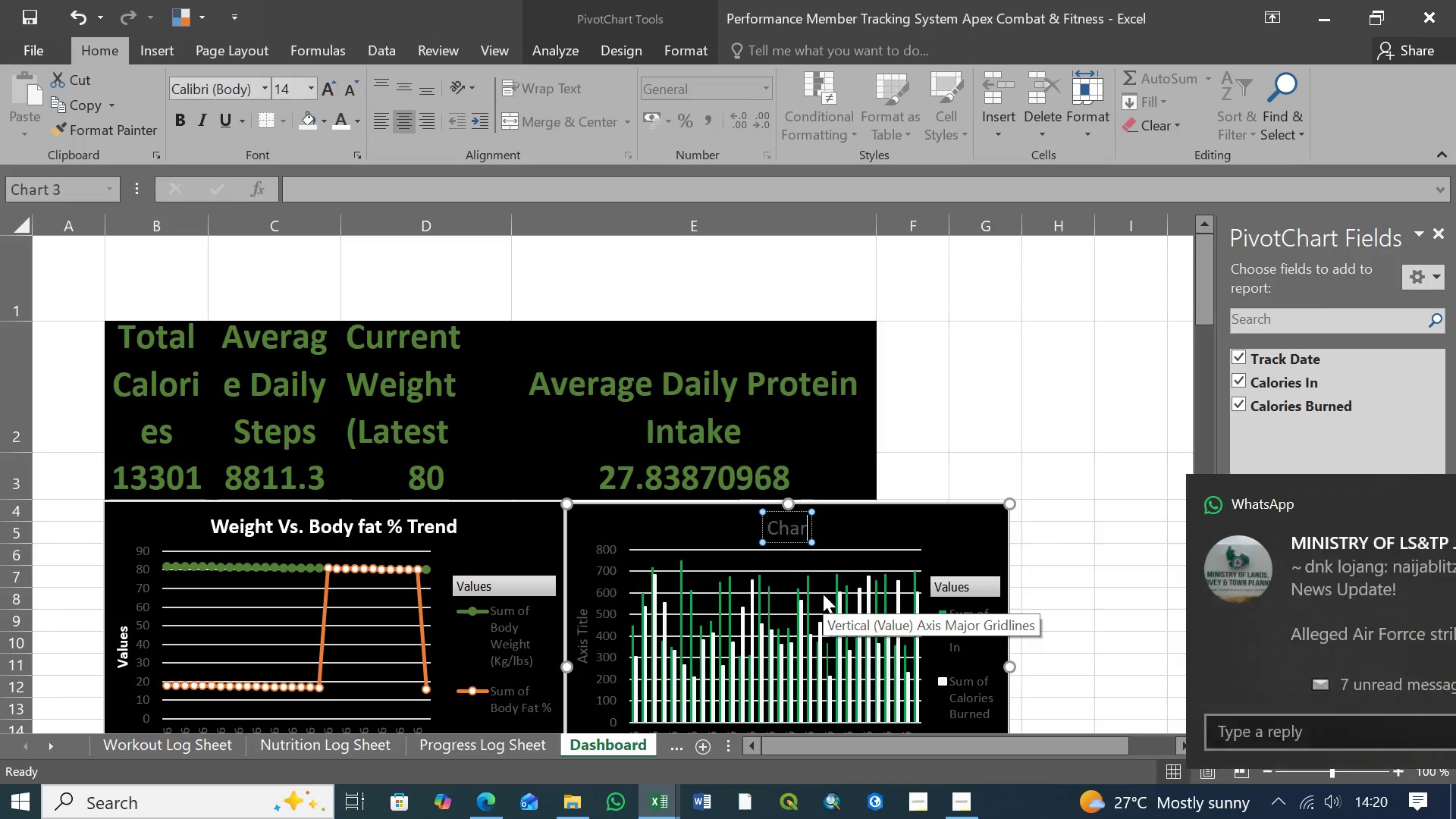 
key(Backspace)
 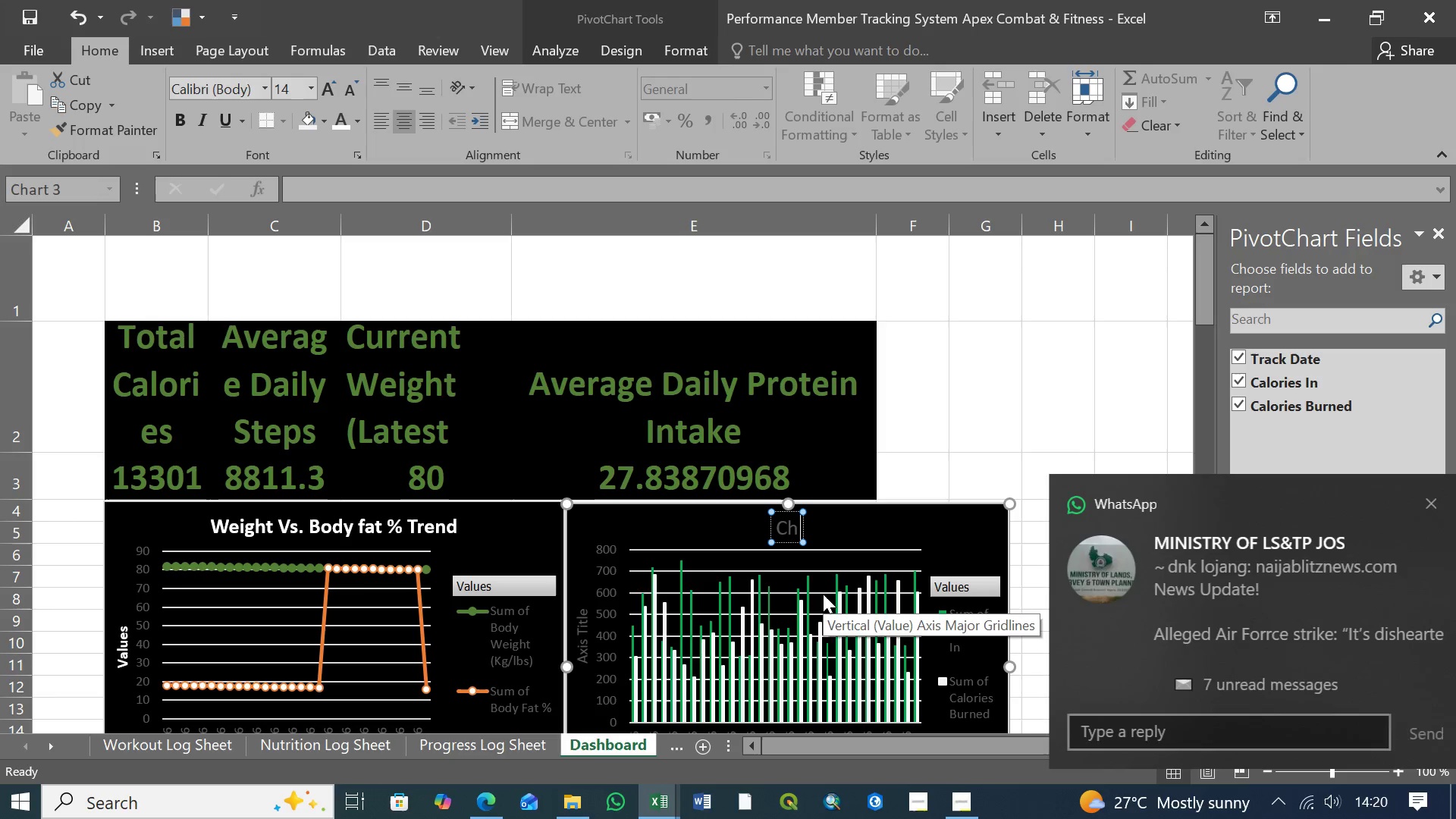 
key(Backspace)
 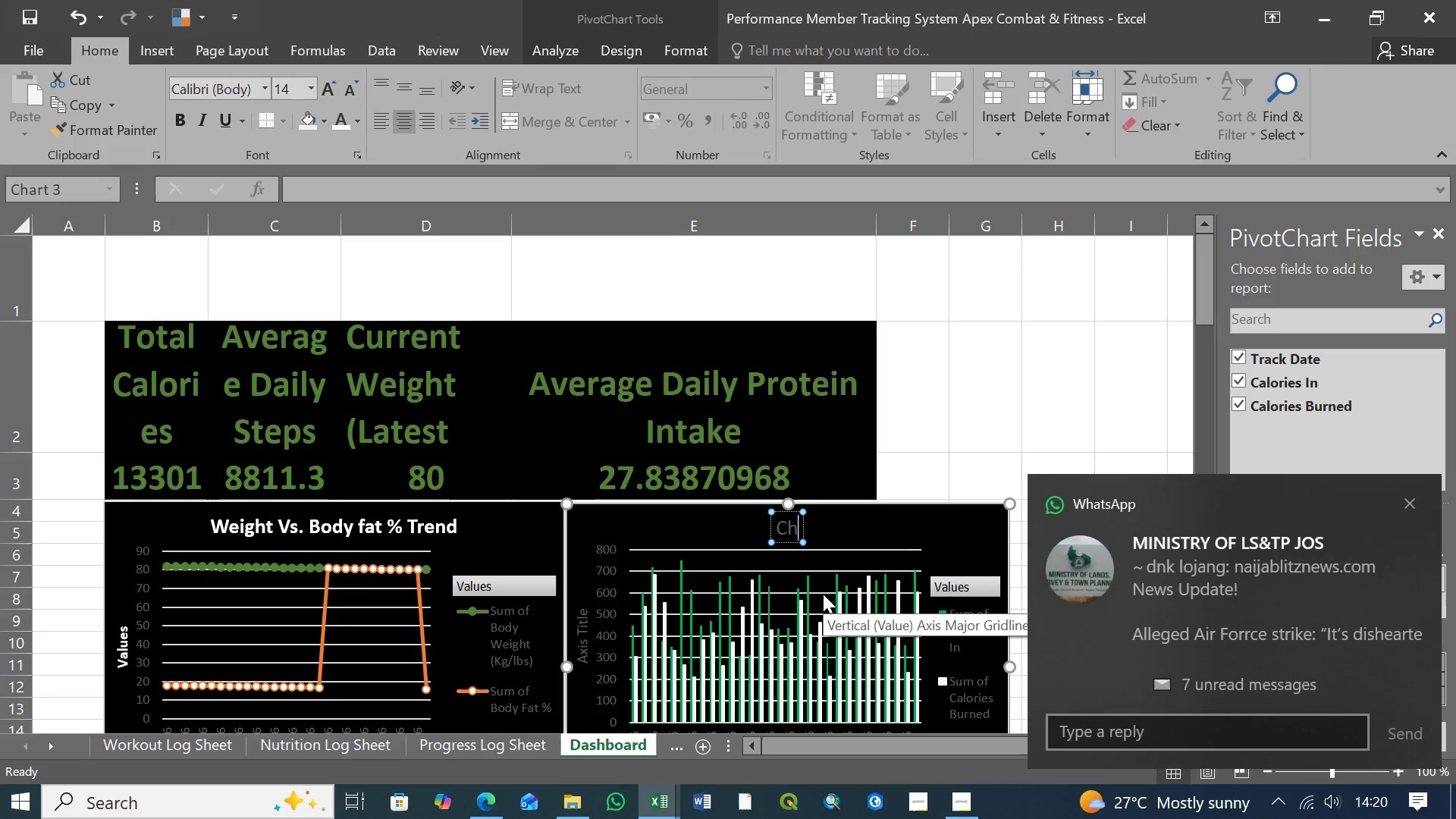 
key(Backspace)
 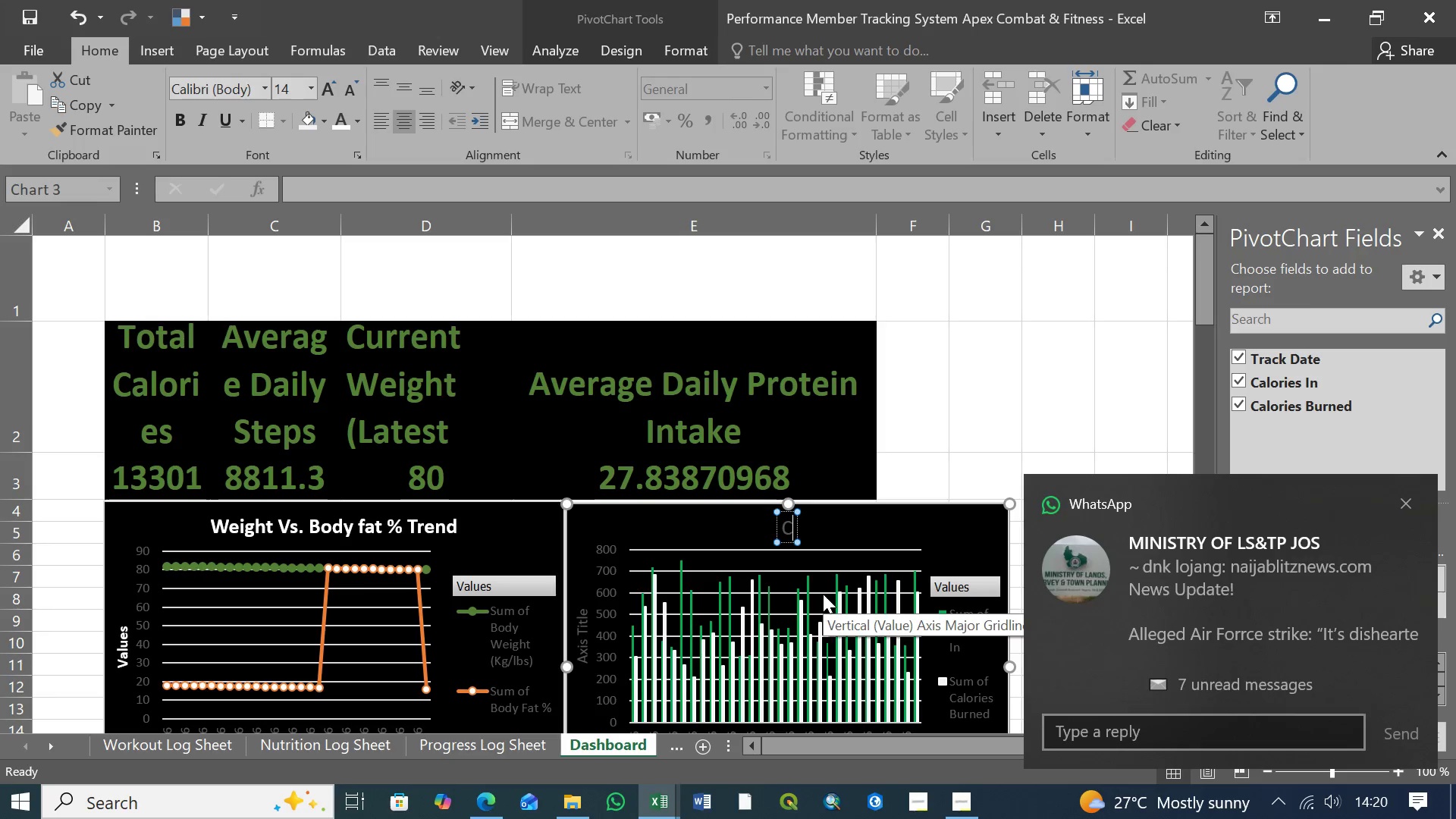 
key(Backspace)
 